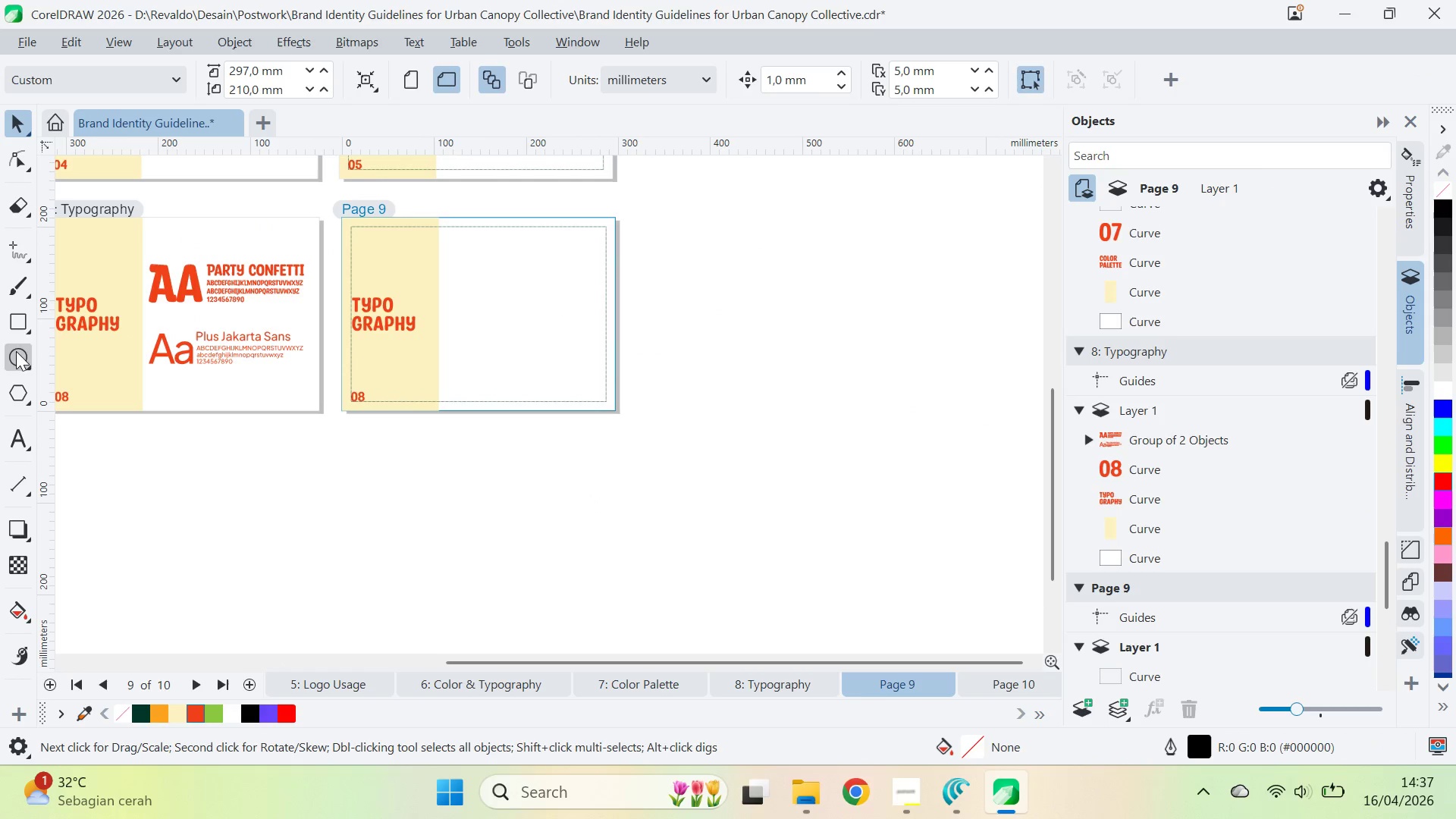 
left_click([14, 330])
 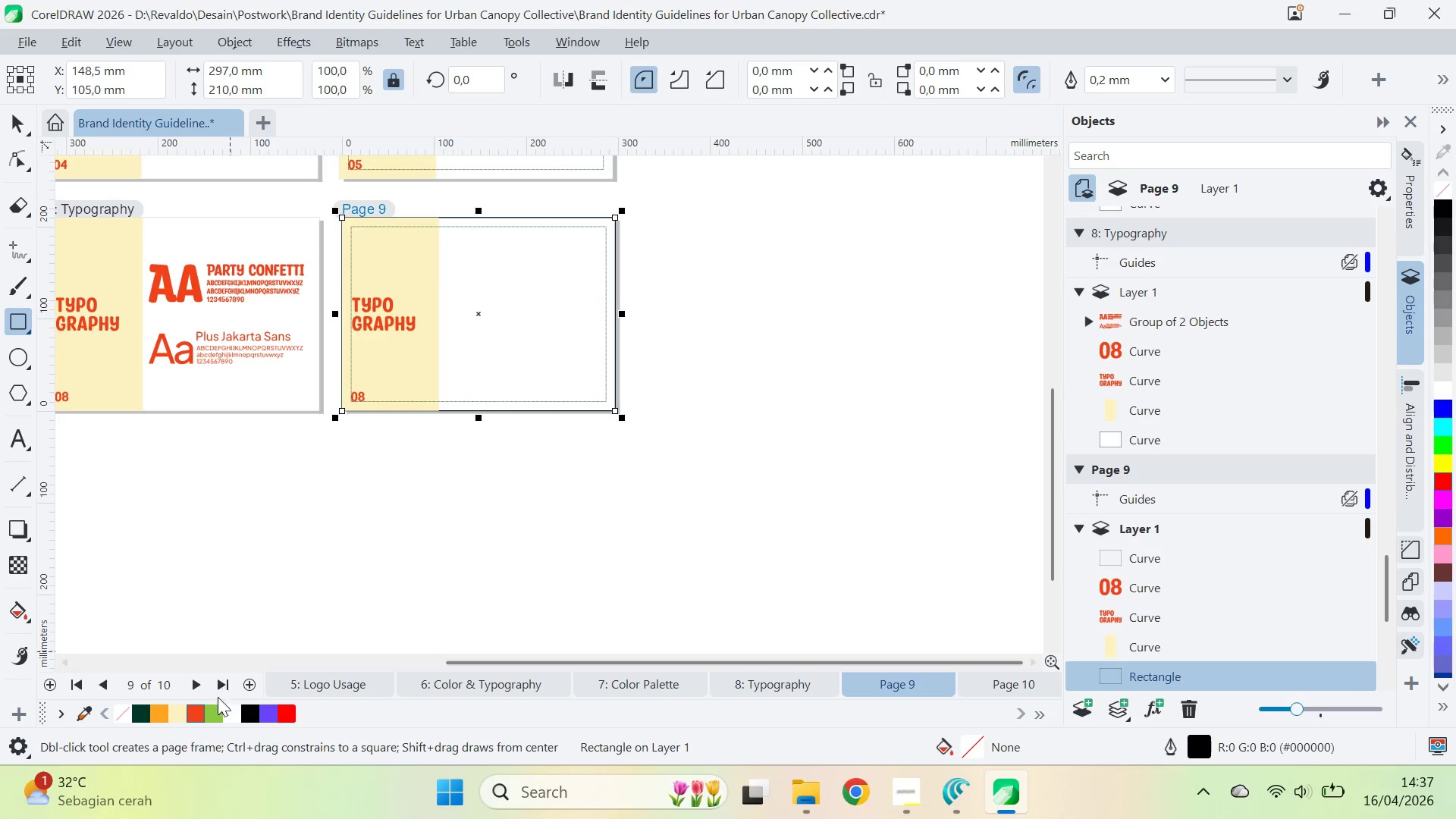 
left_click([235, 712])
 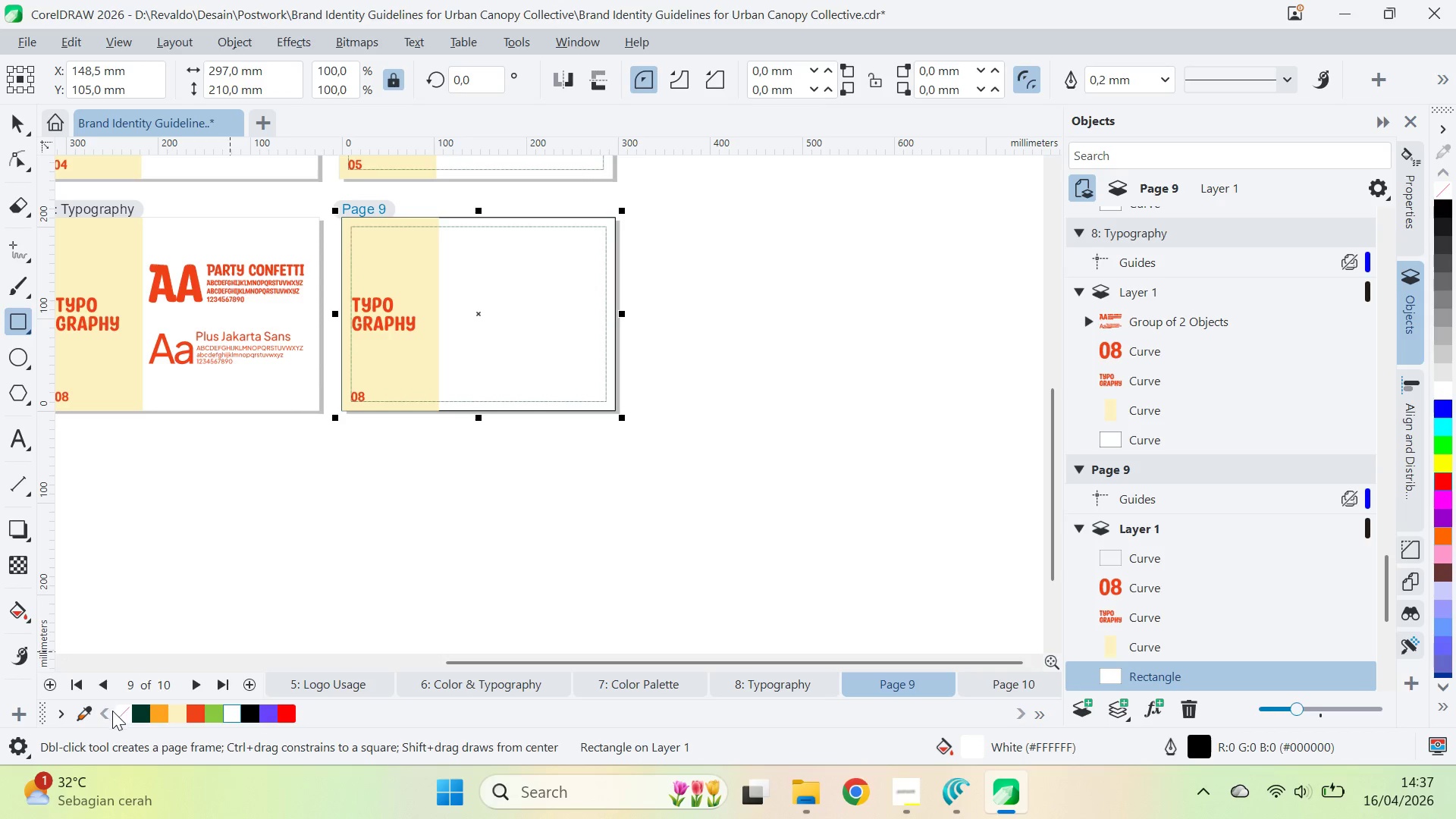 
right_click([118, 714])
 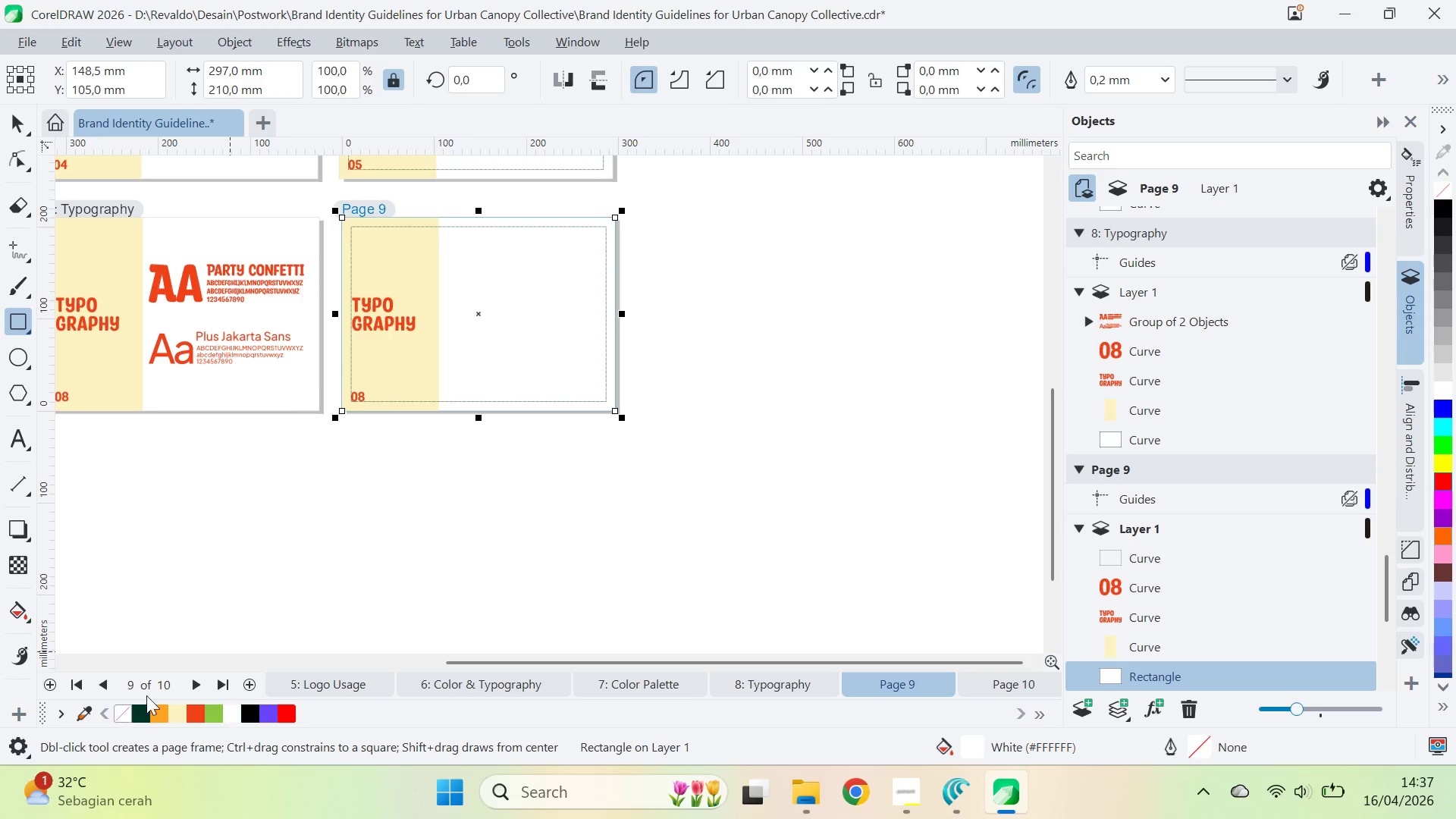 
type(qv)
 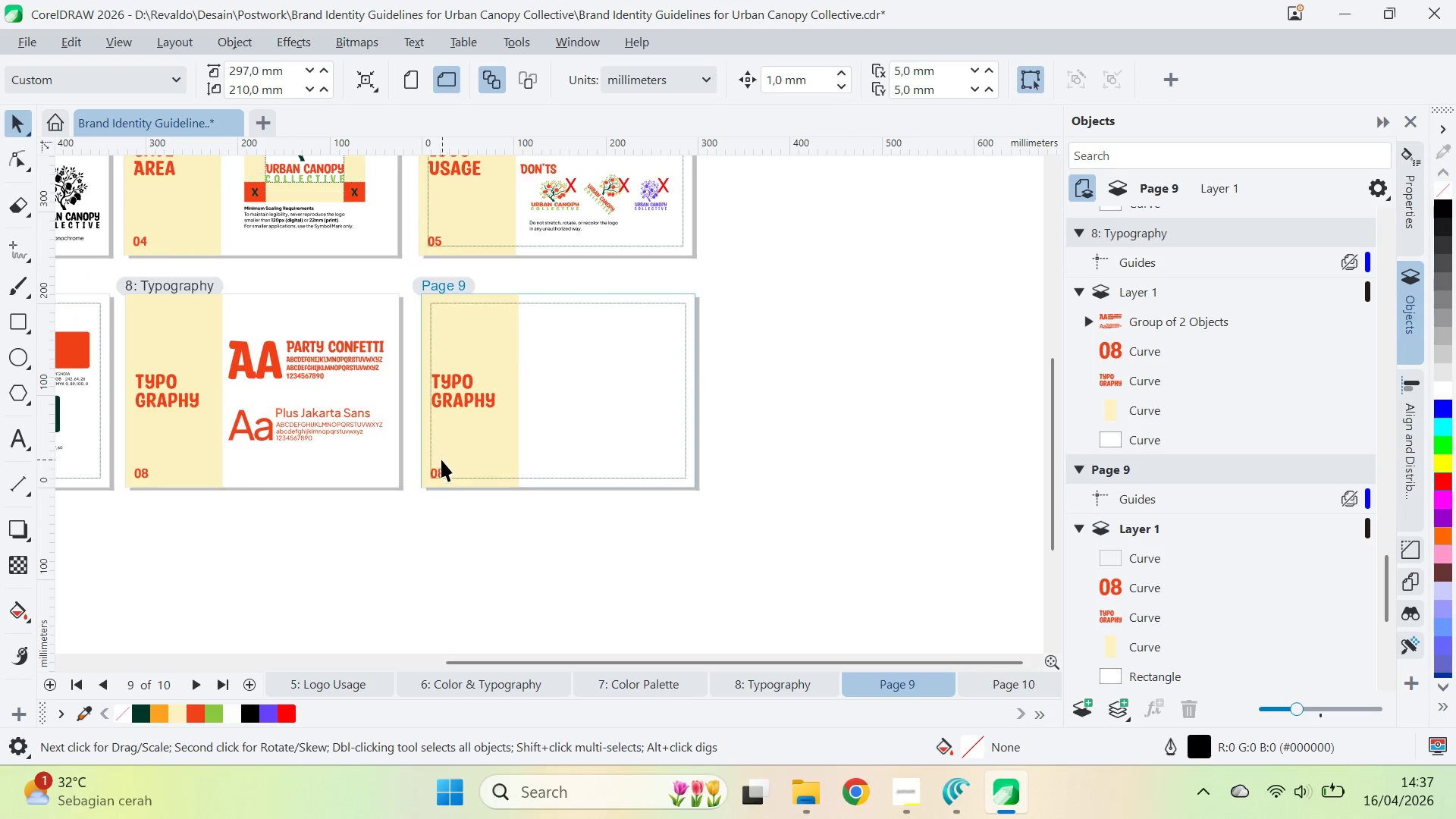 
left_click_drag(start_coordinate=[454, 548], to_coordinate=[534, 625])
 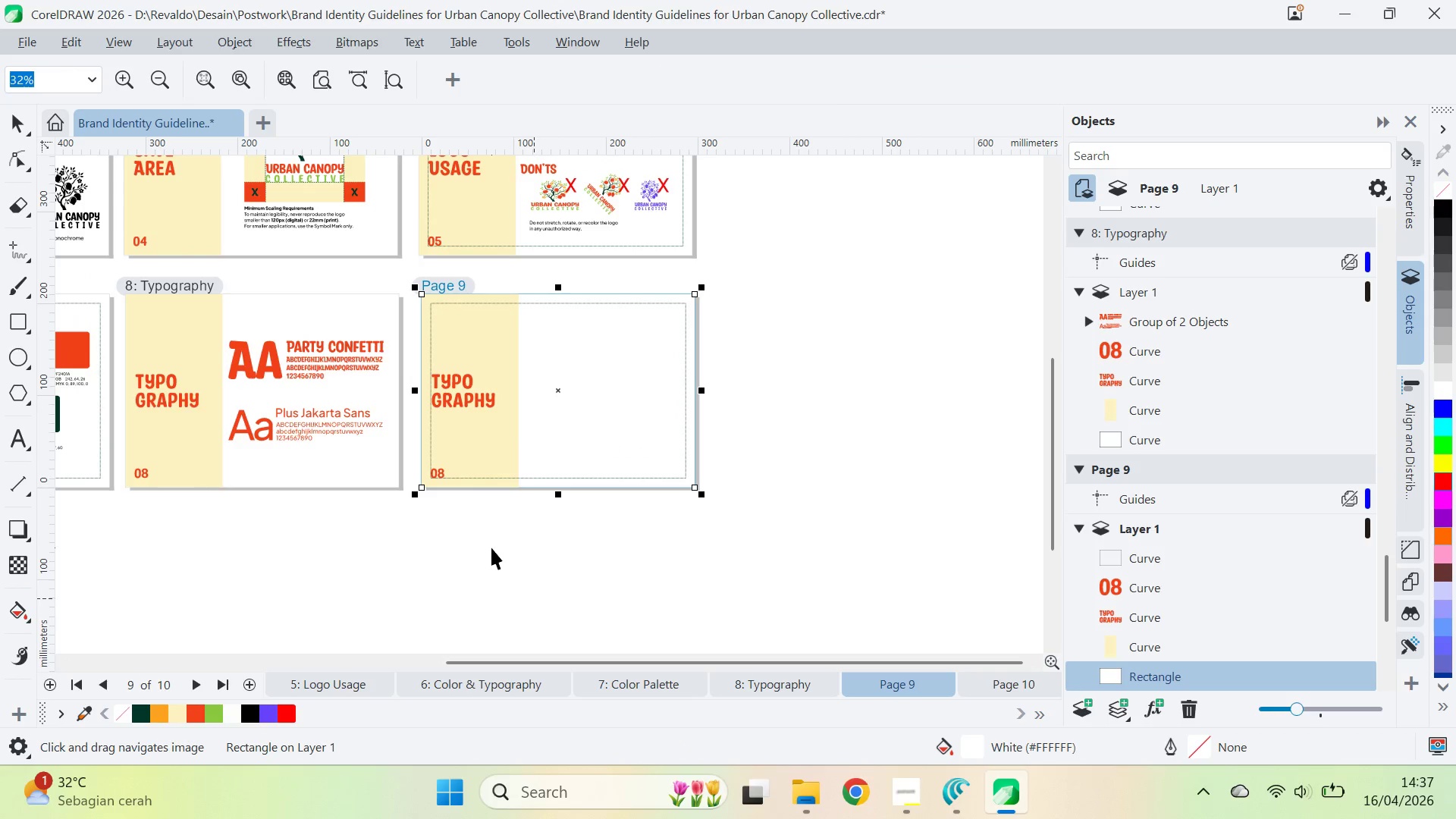 
left_click_drag(start_coordinate=[491, 548], to_coordinate=[487, 540])
 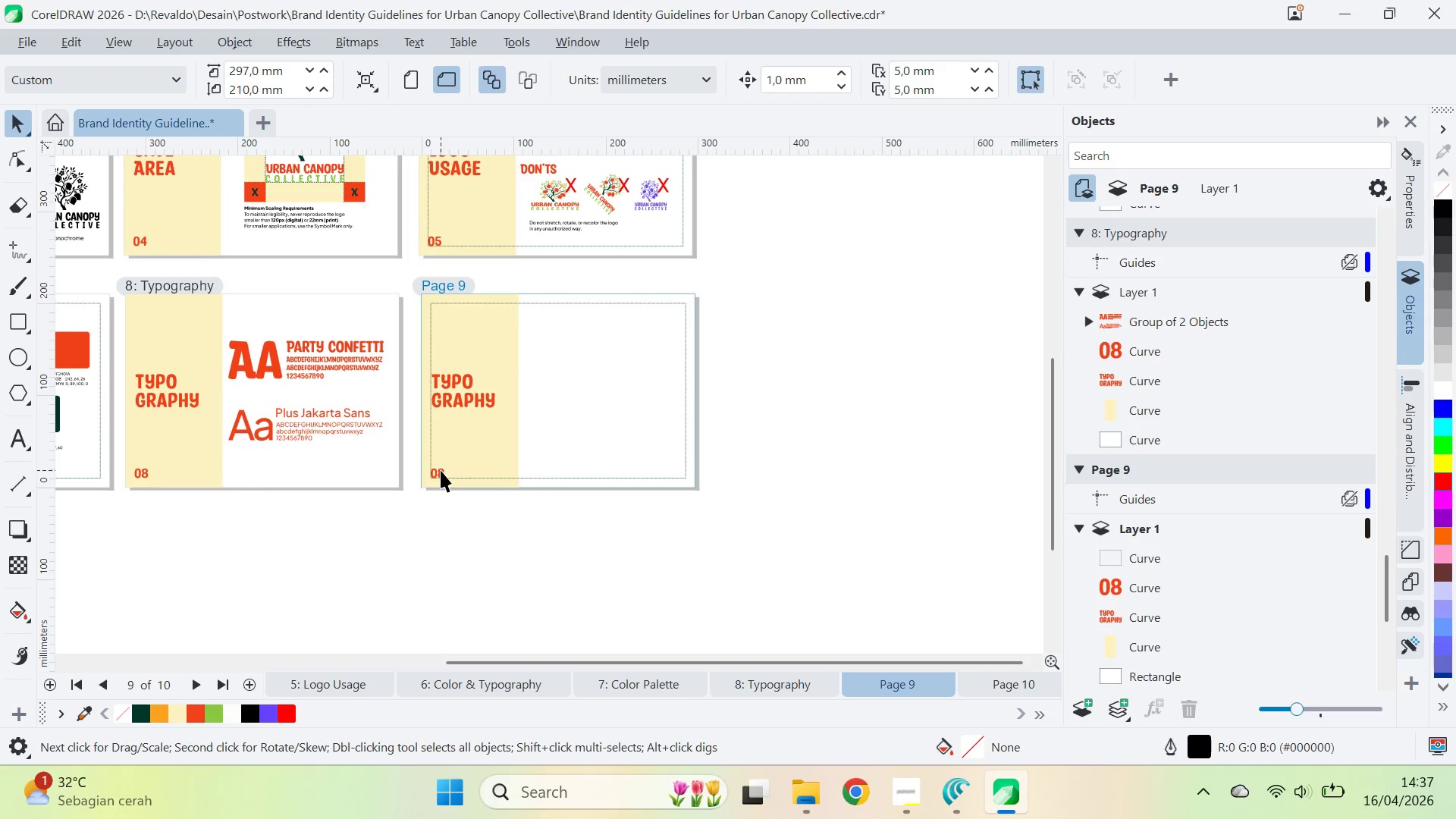 
double_click([441, 470])
 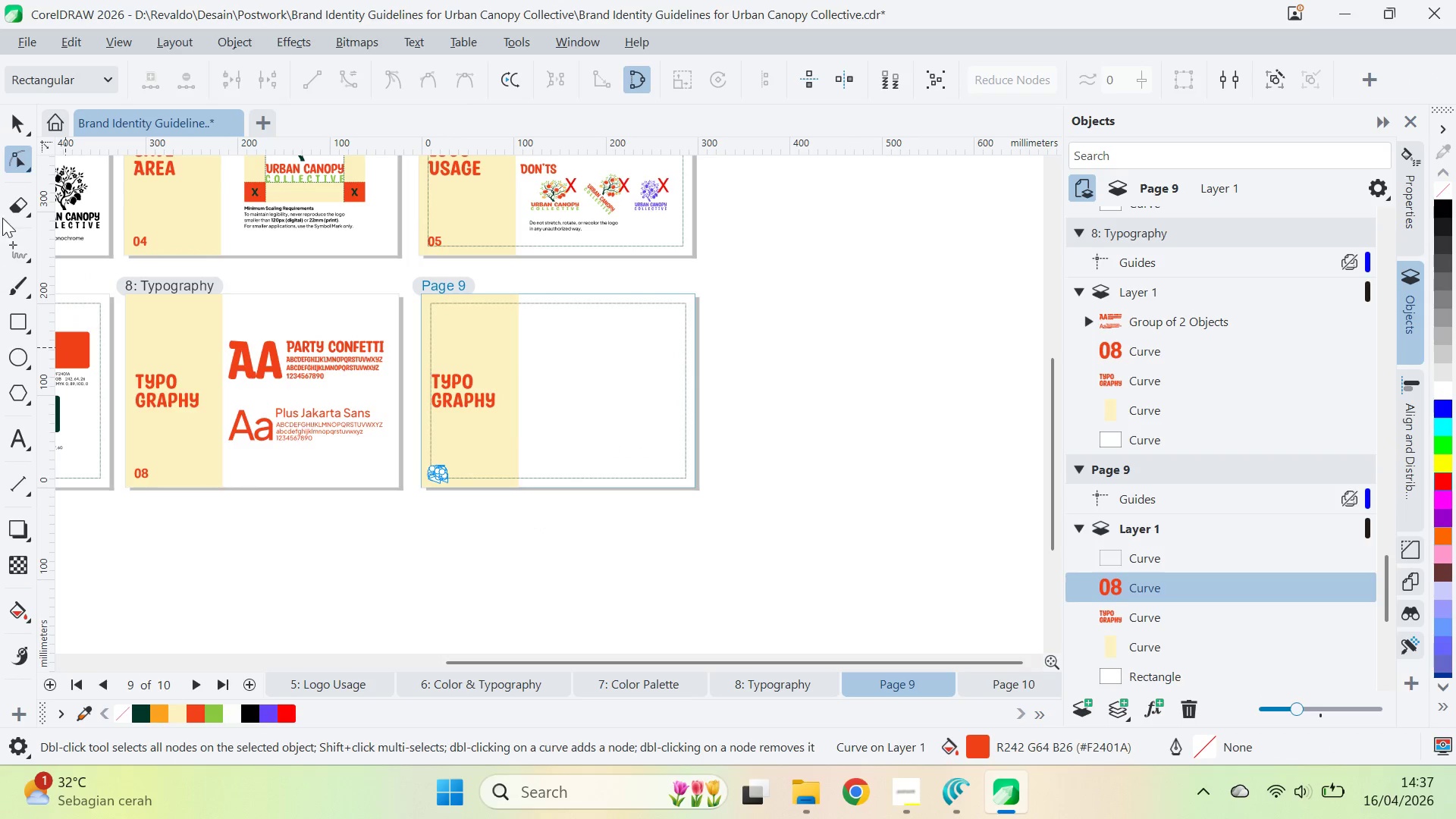 
left_click([14, 115])
 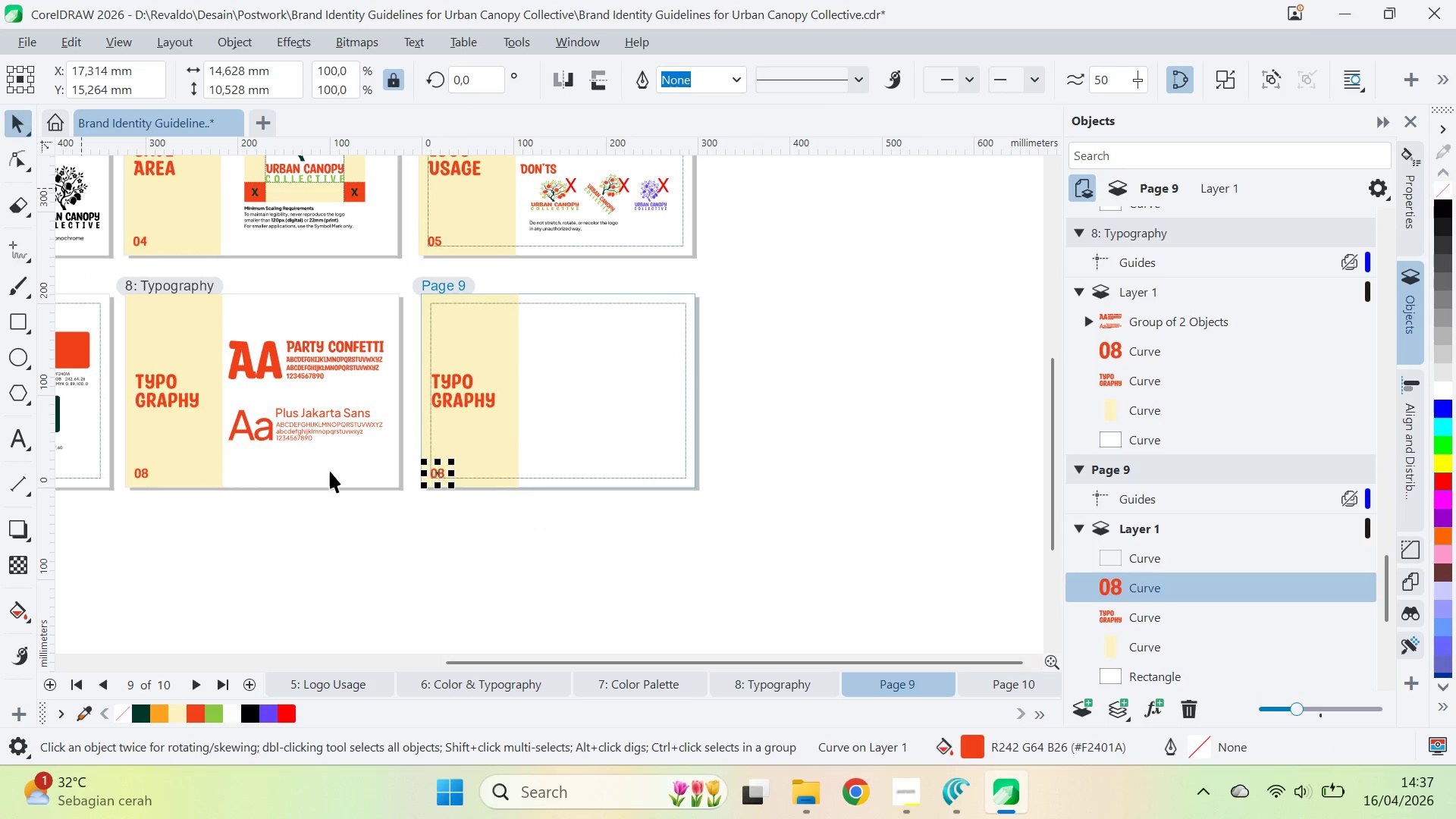 
type(qv)
 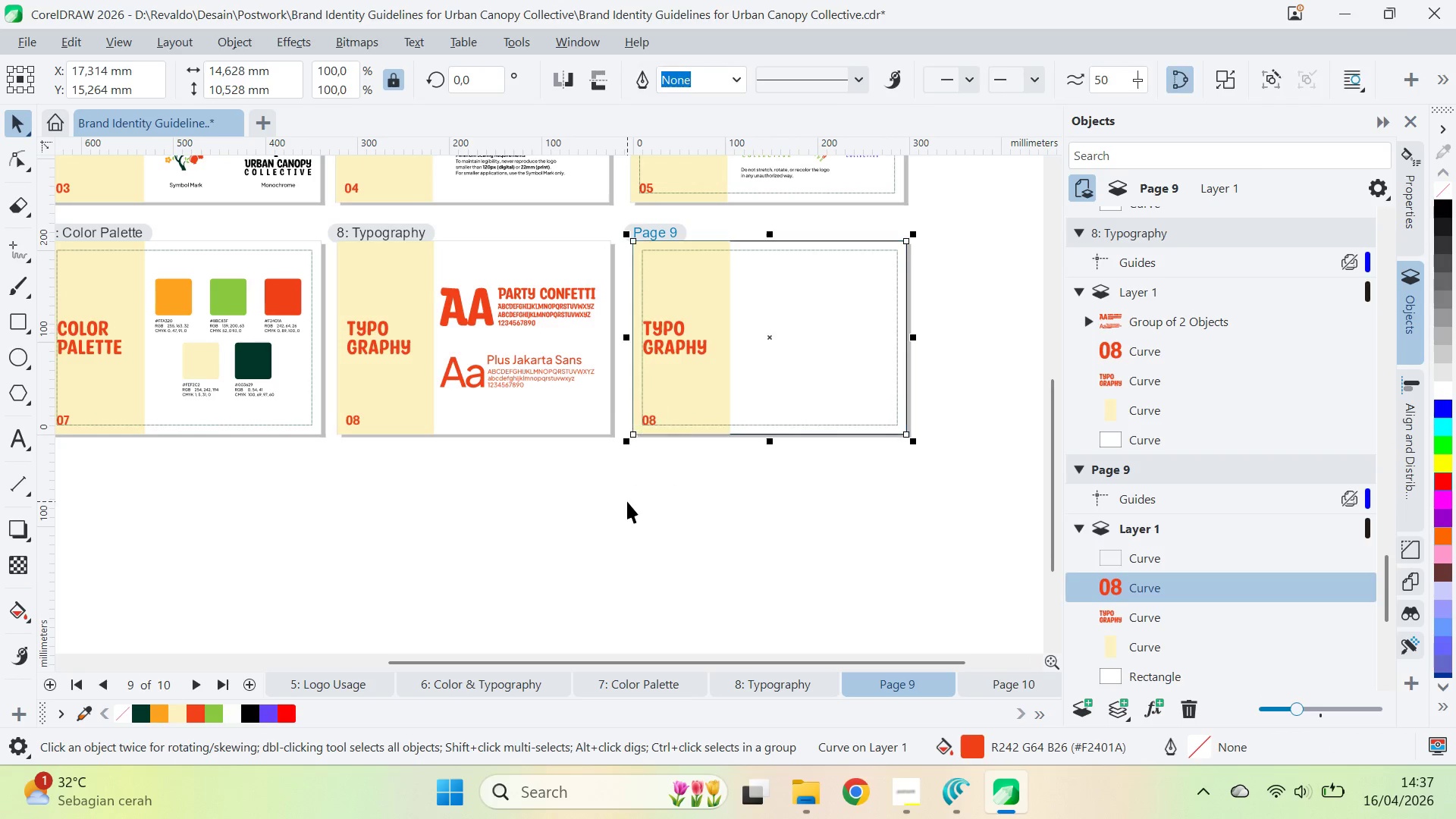 
left_click_drag(start_coordinate=[404, 532], to_coordinate=[616, 479])
 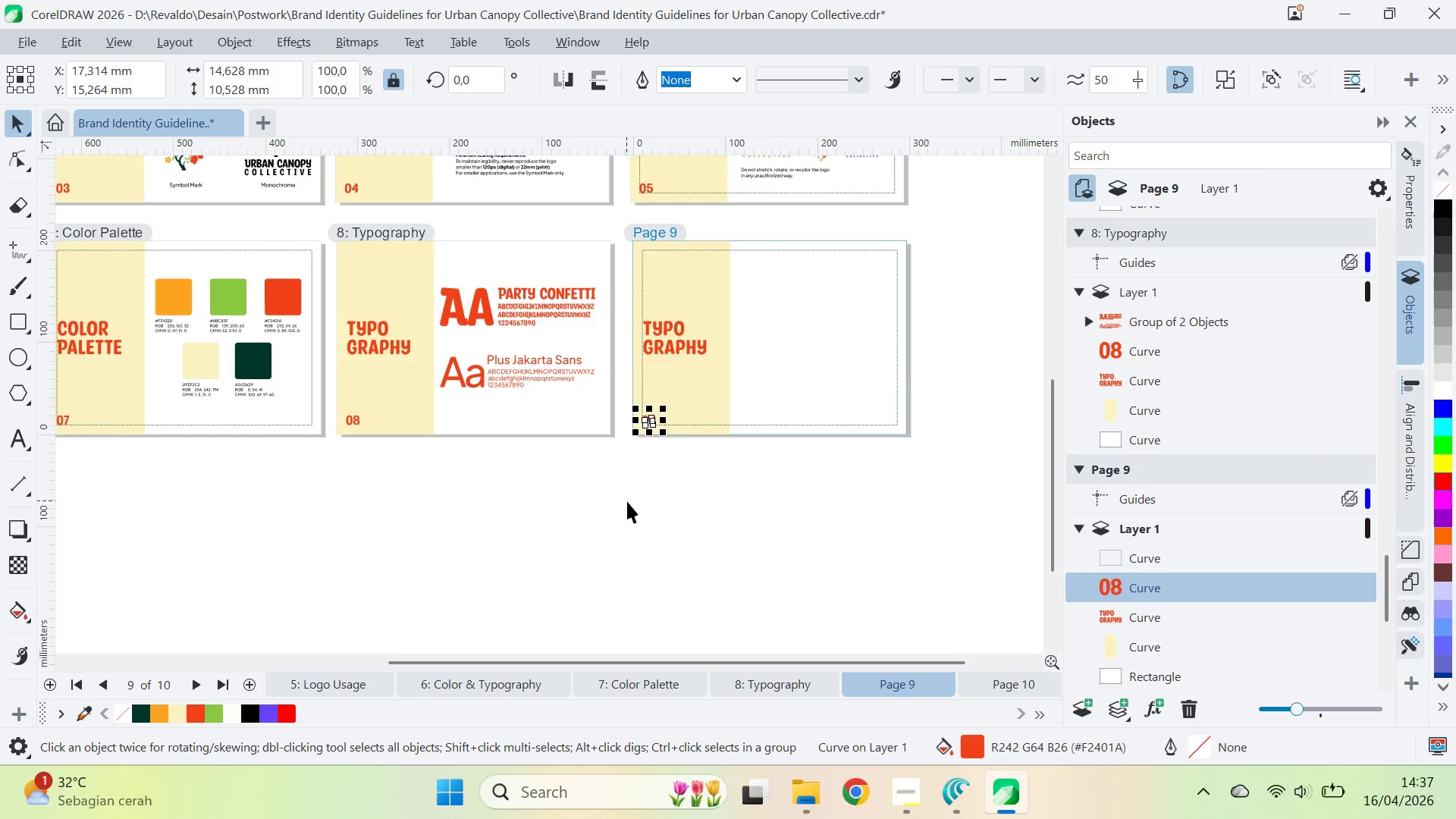 
key(Control+Z)
 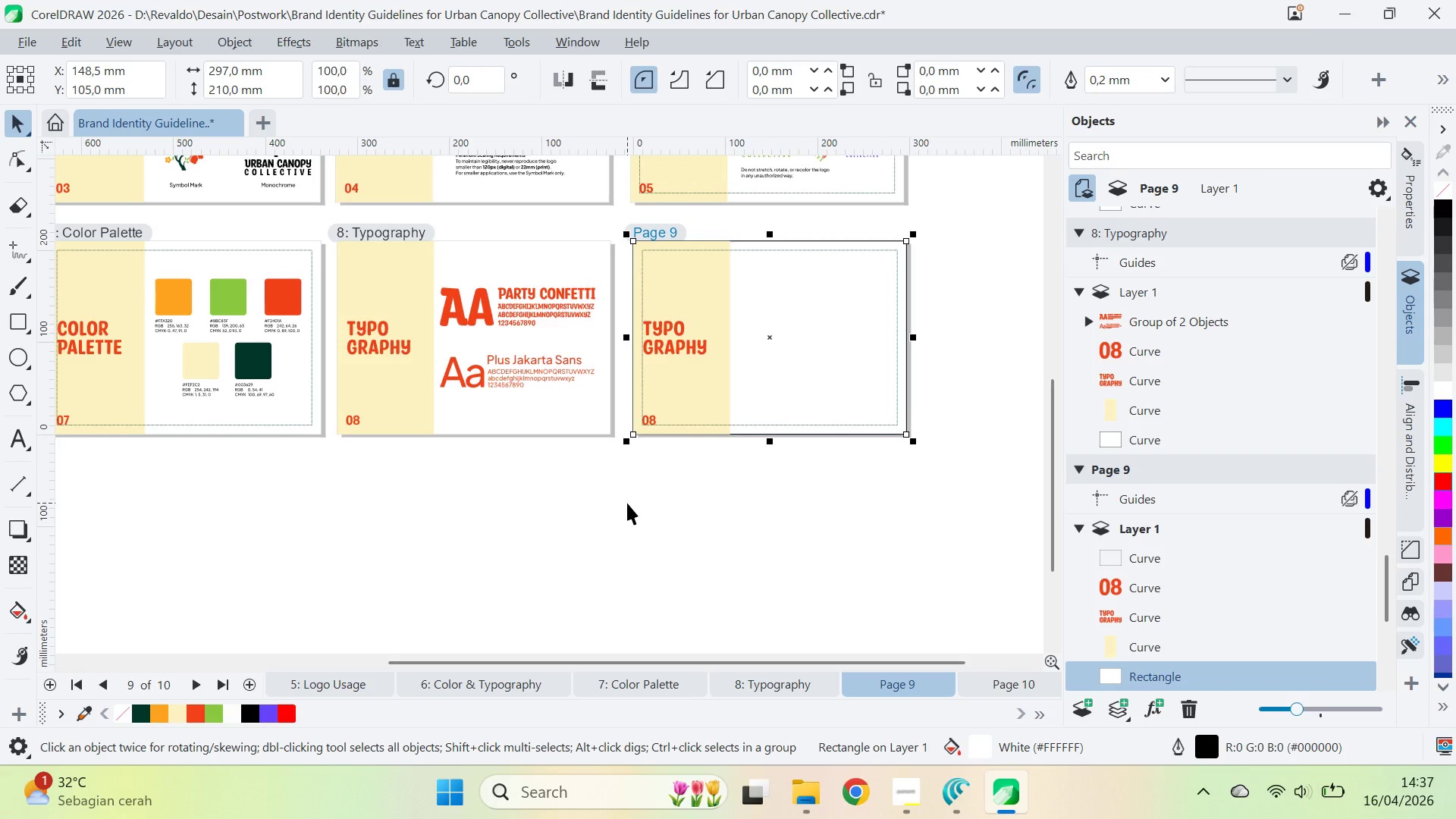 
key(Control+Z)
 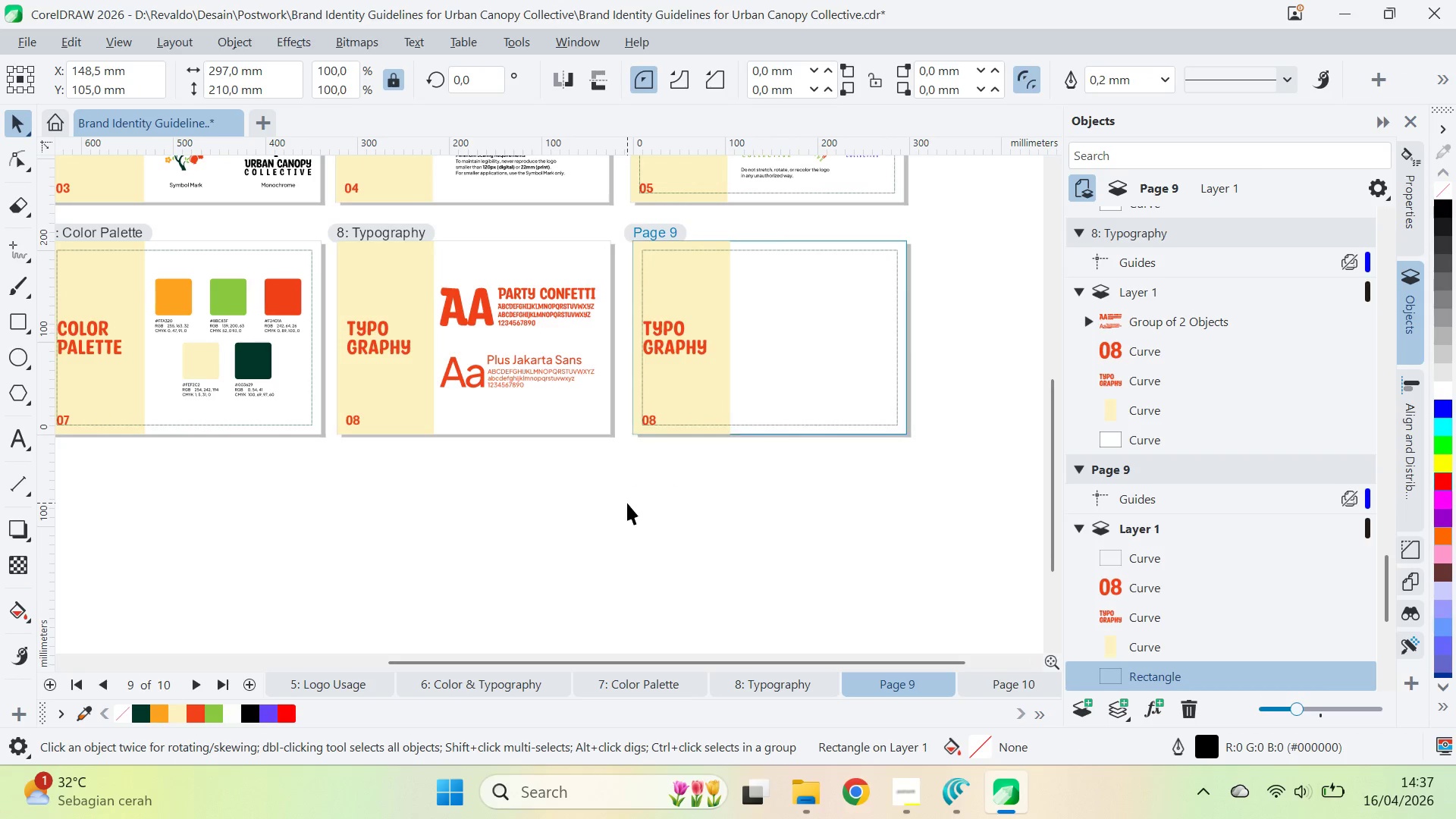 
key(Control+Z)
 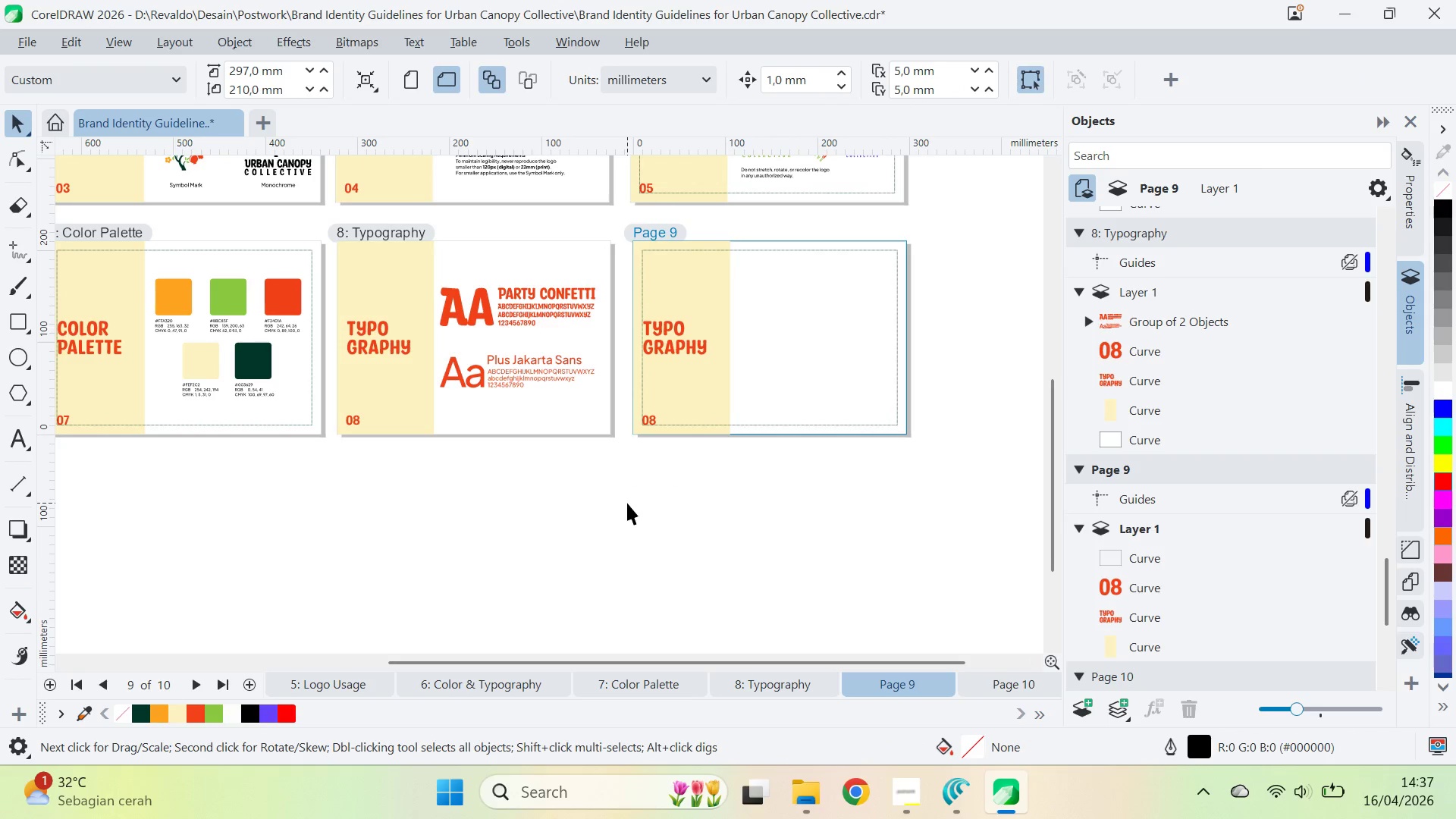 
key(Control+Z)
 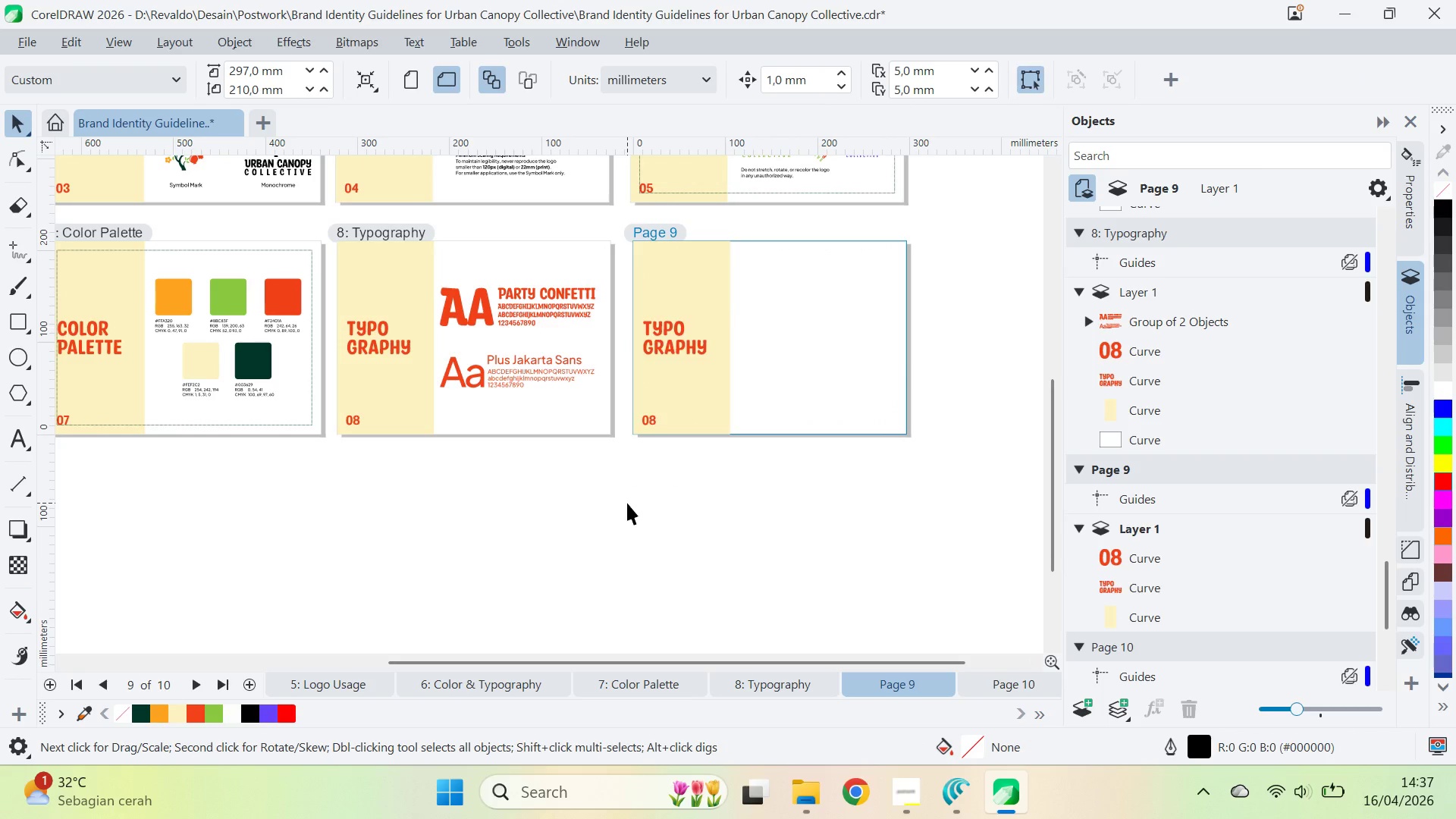 
key(Control+Z)
 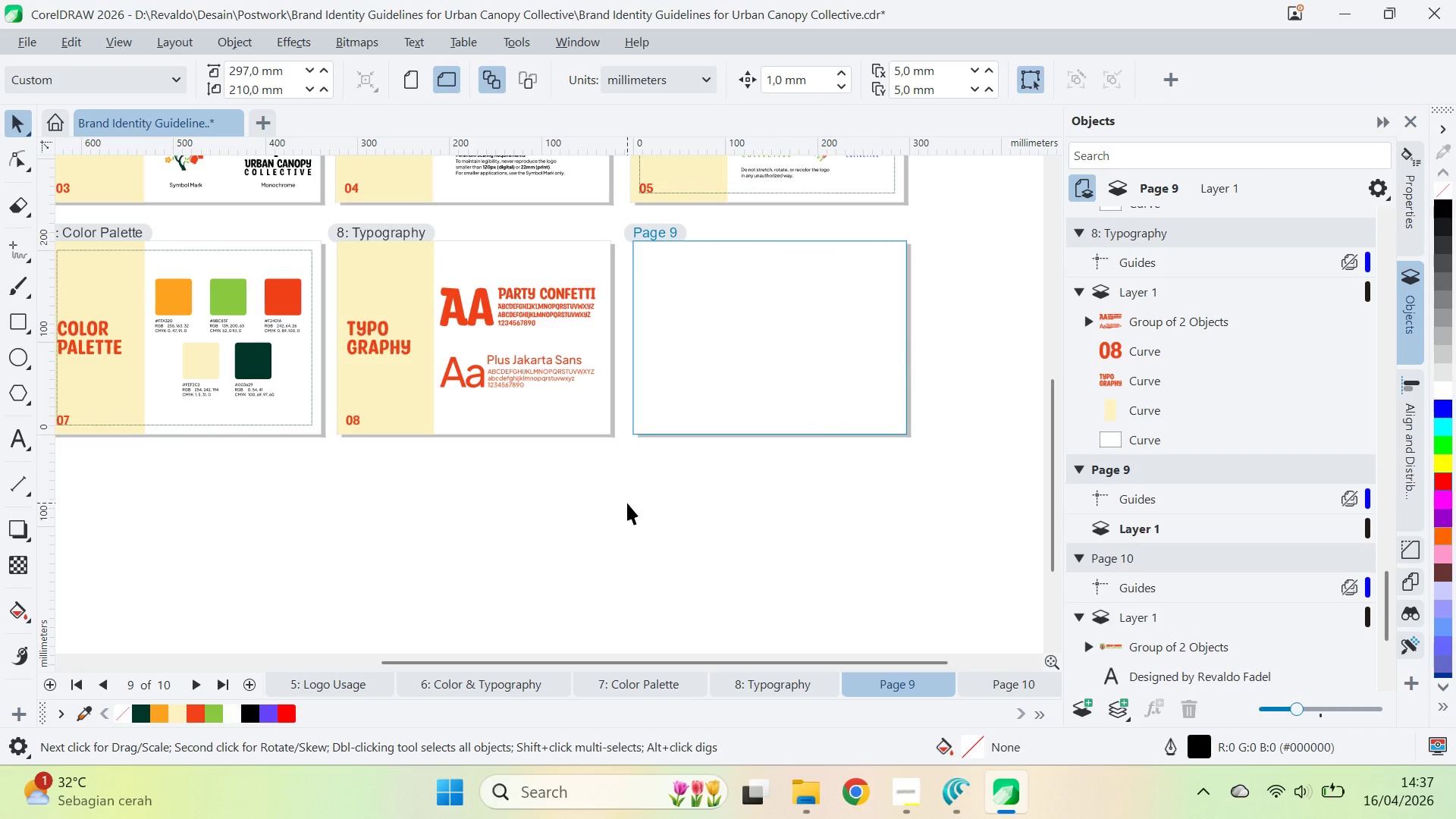 
key(Control+Z)
 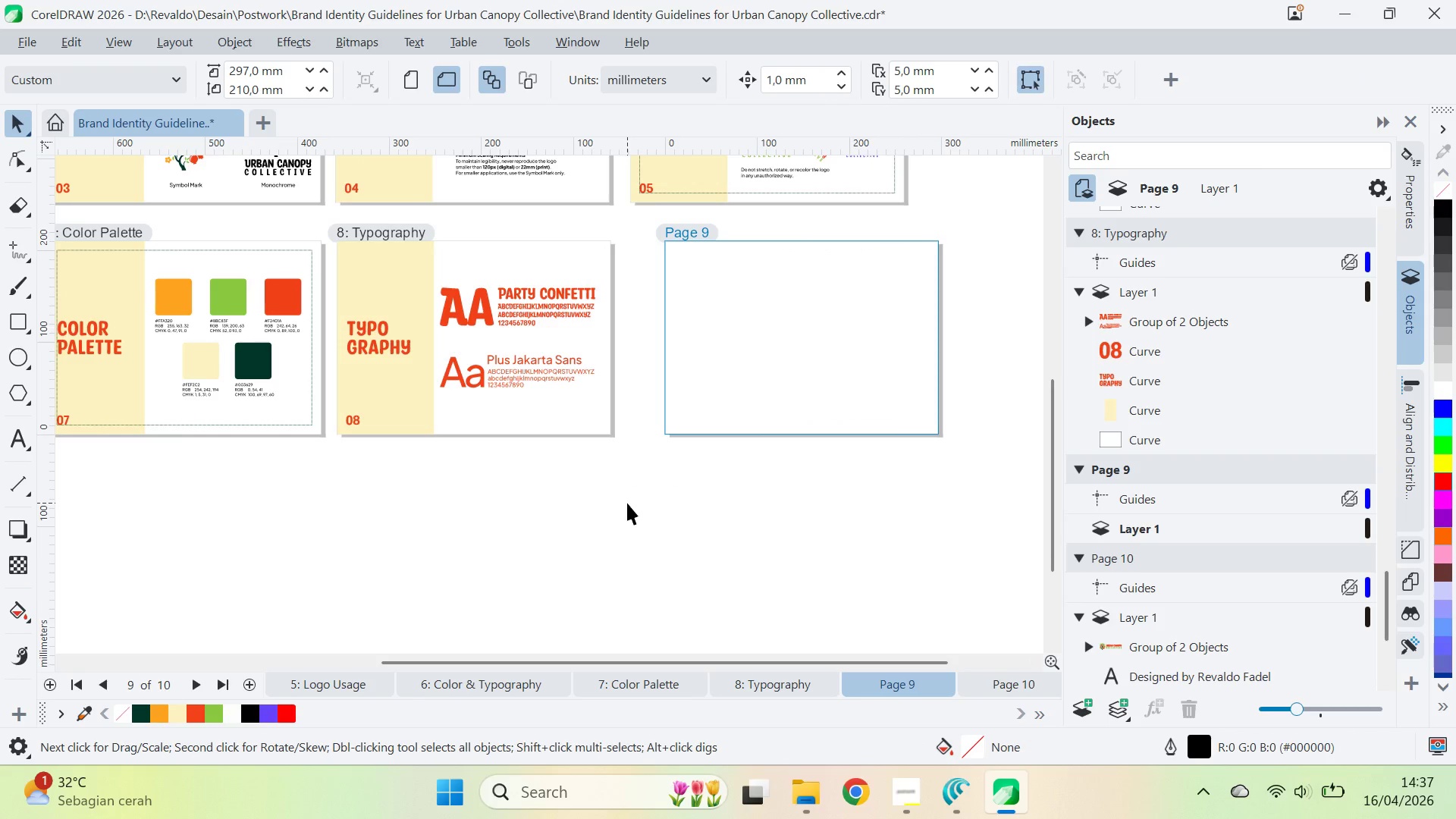 
key(Control+Z)
 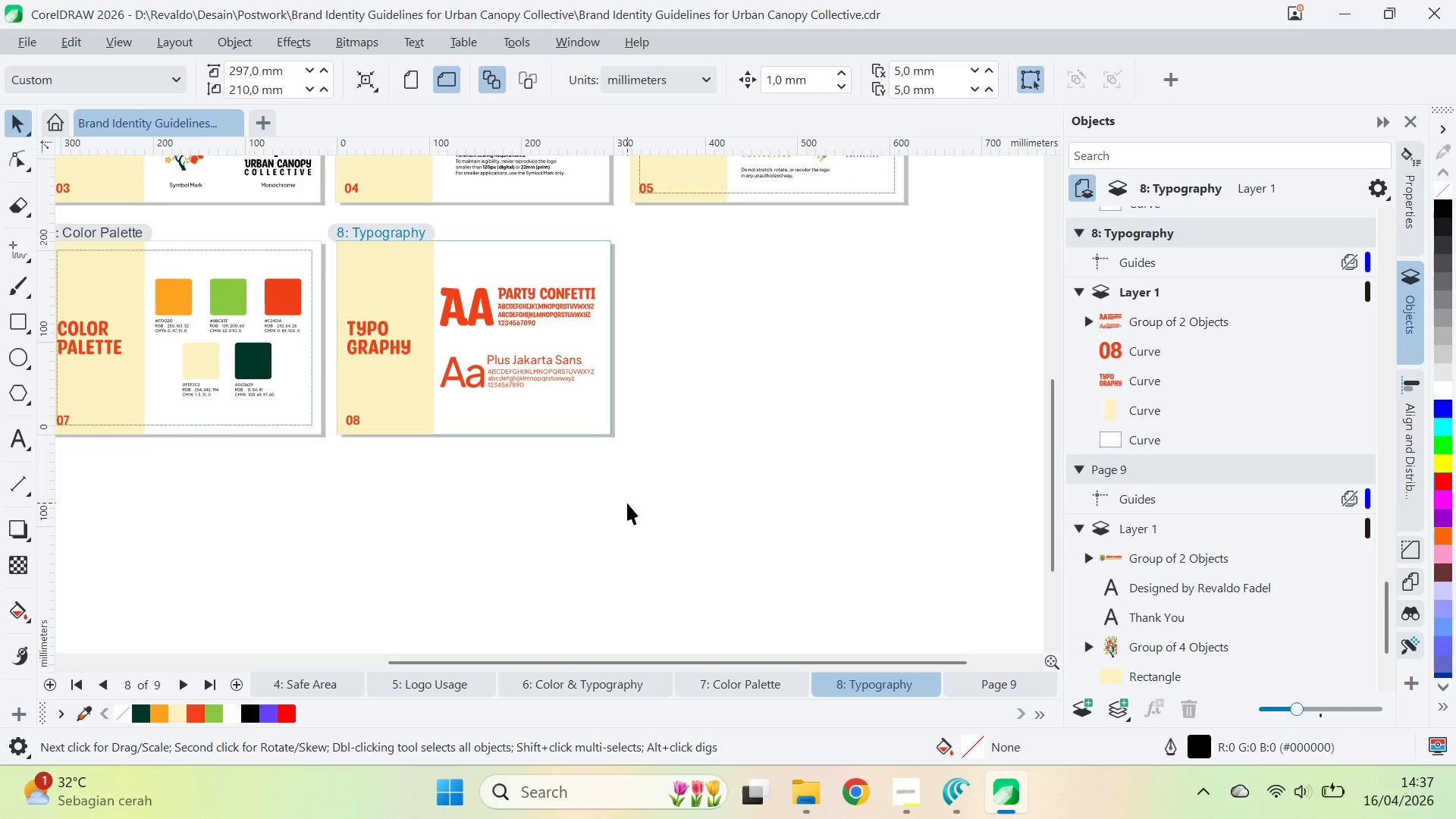 
key(Control+Z)
 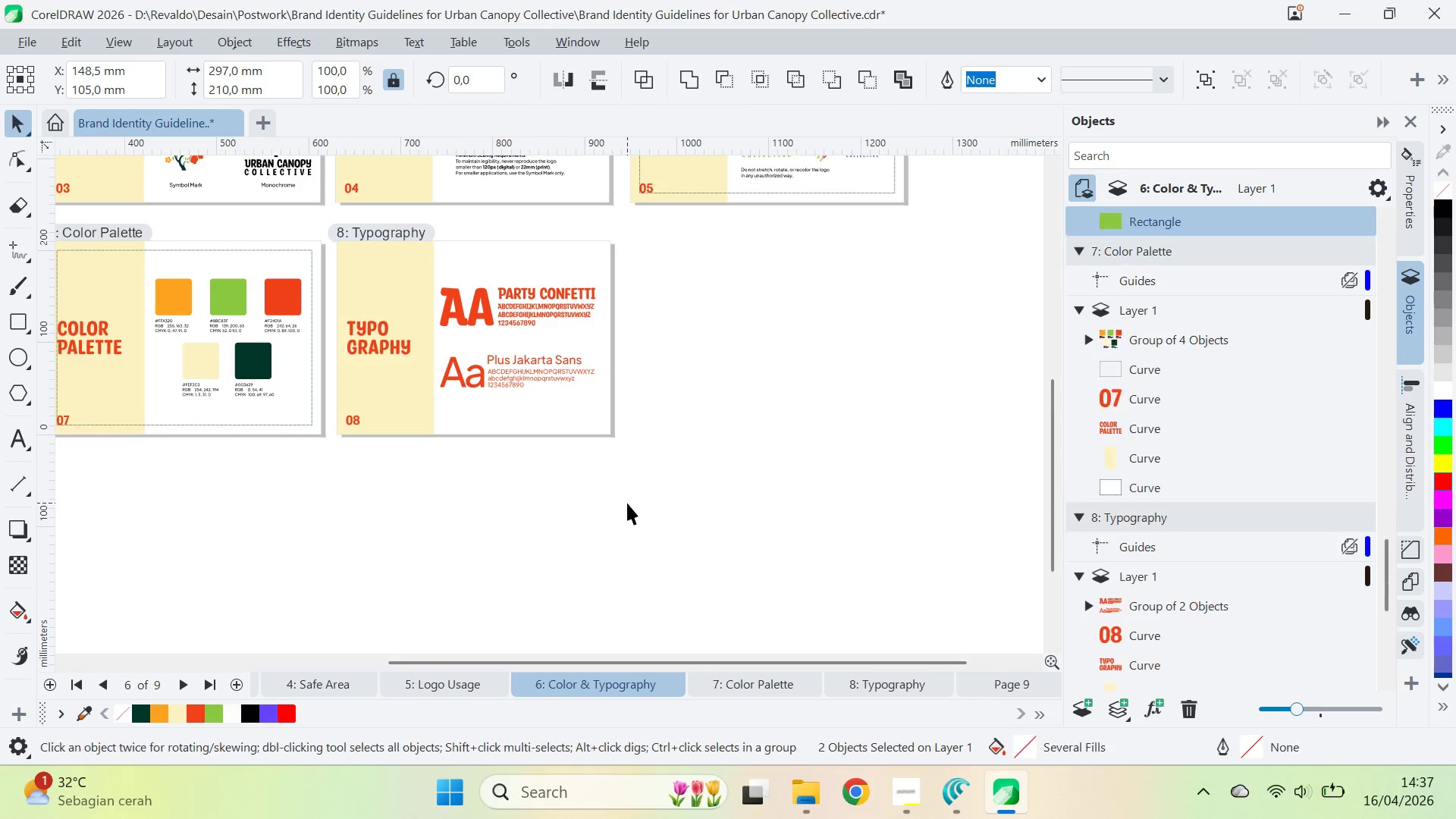 
key(Control+Z)
 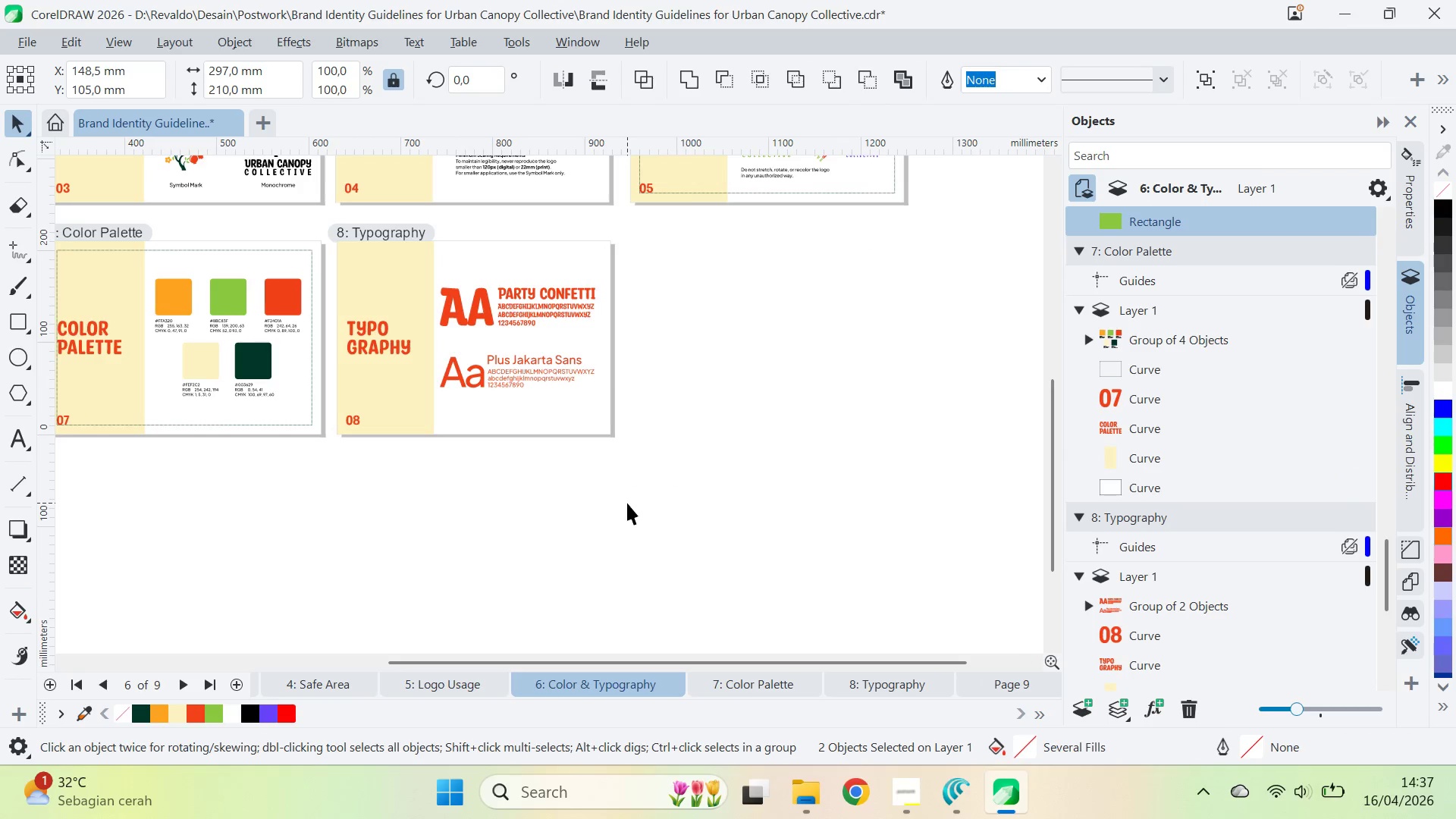 
key(Control+Z)
 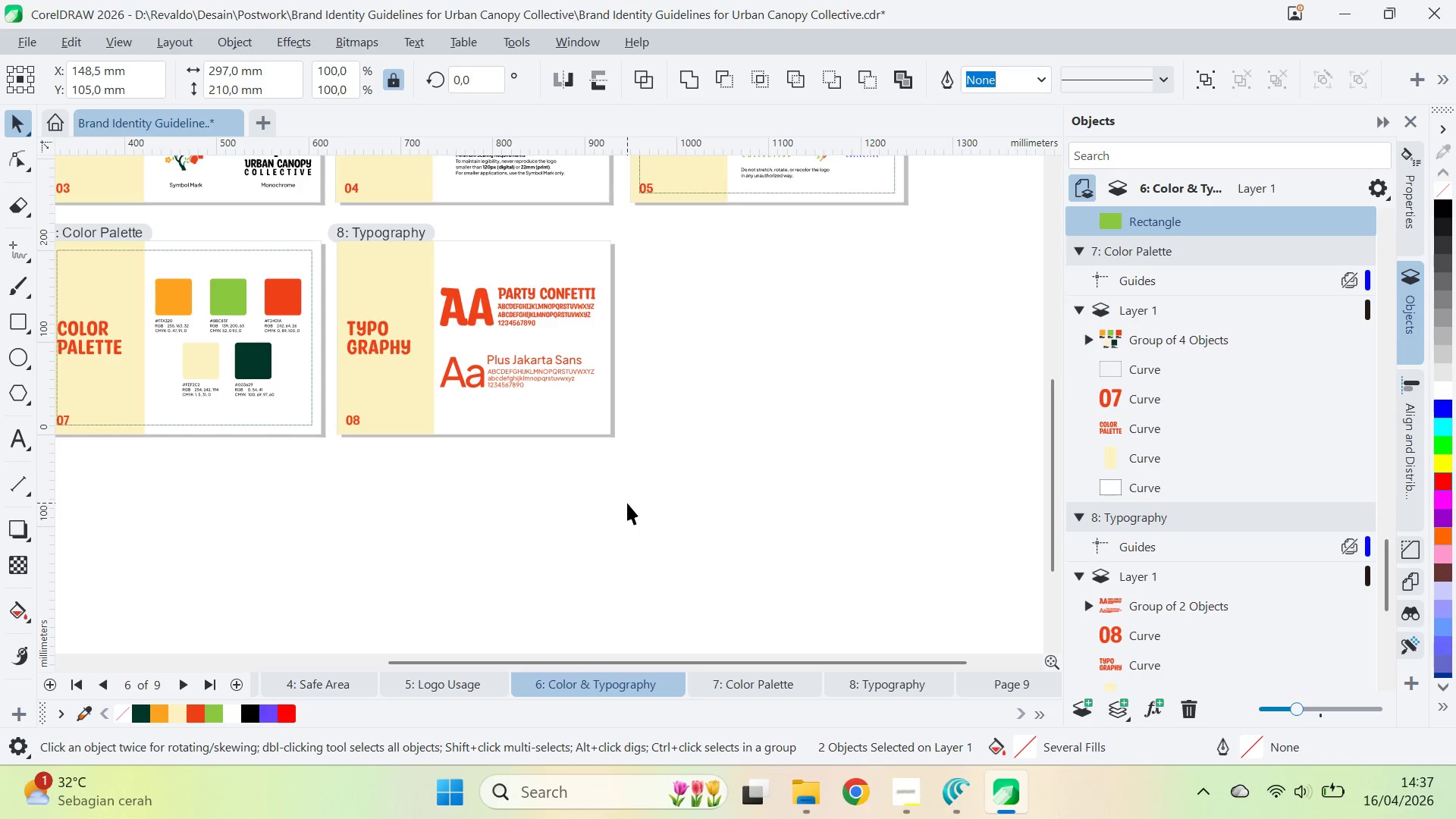 
key(Control+Z)
 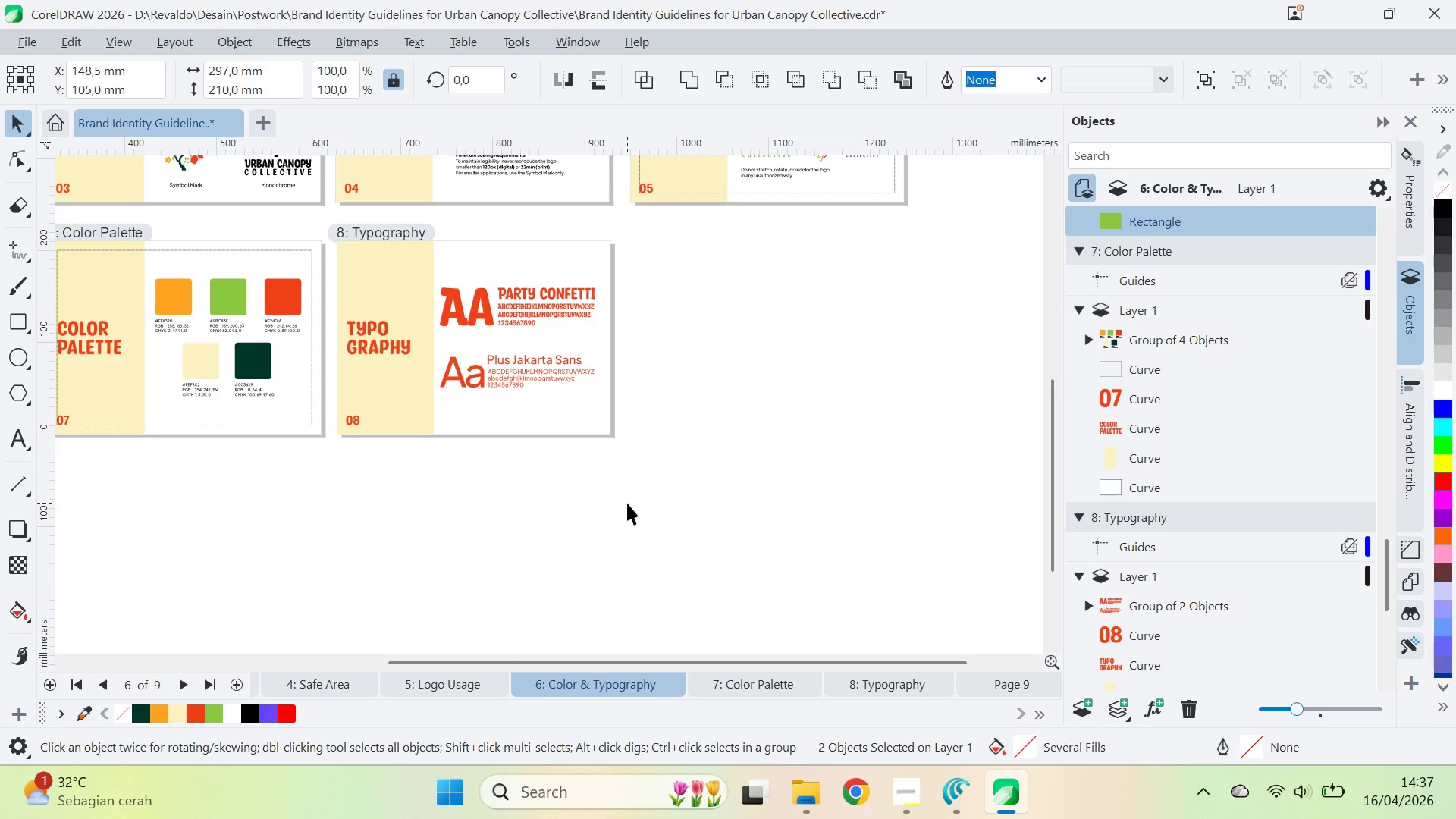 
key(Control+Z)
 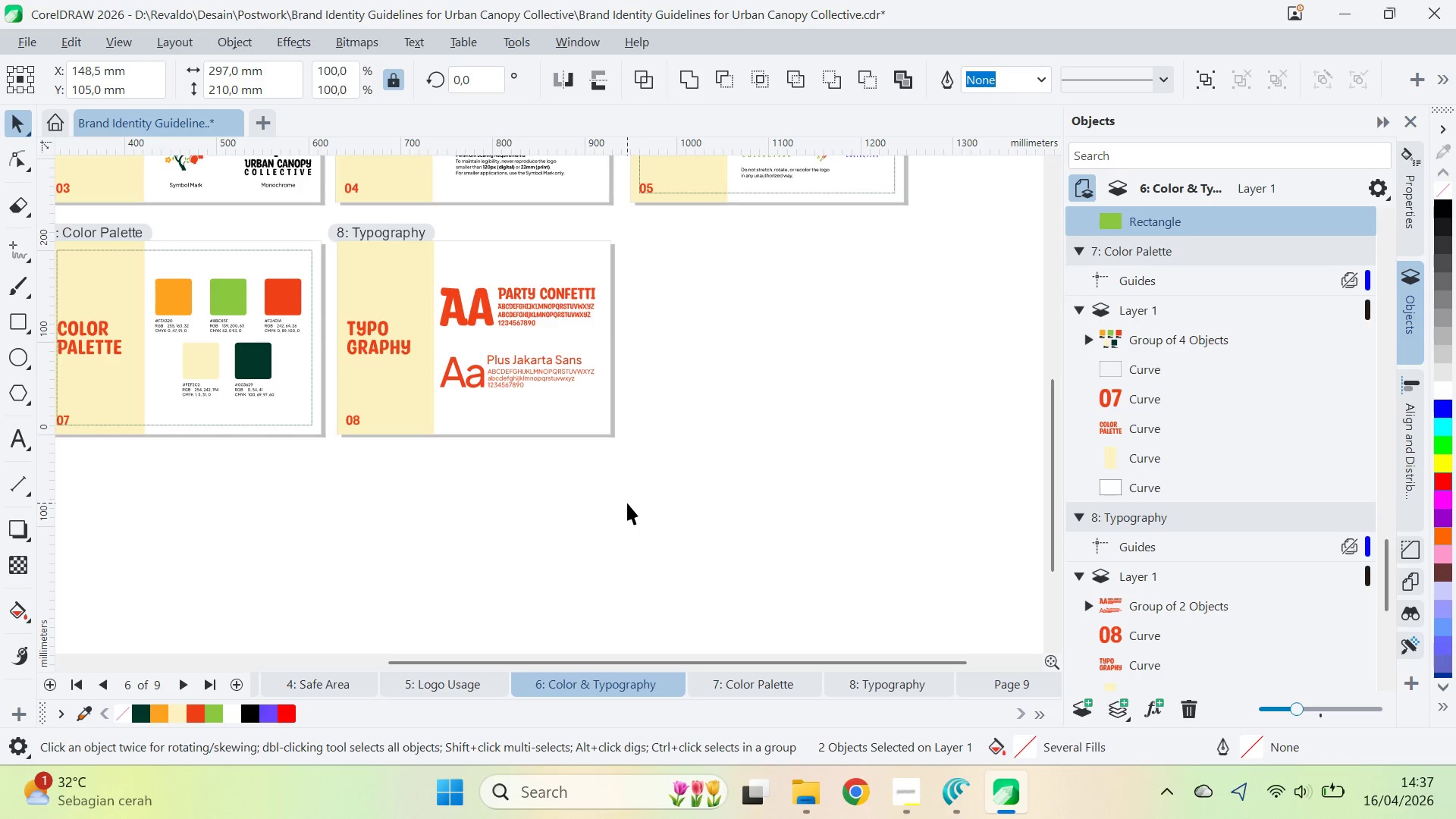 
key(Control+Z)
 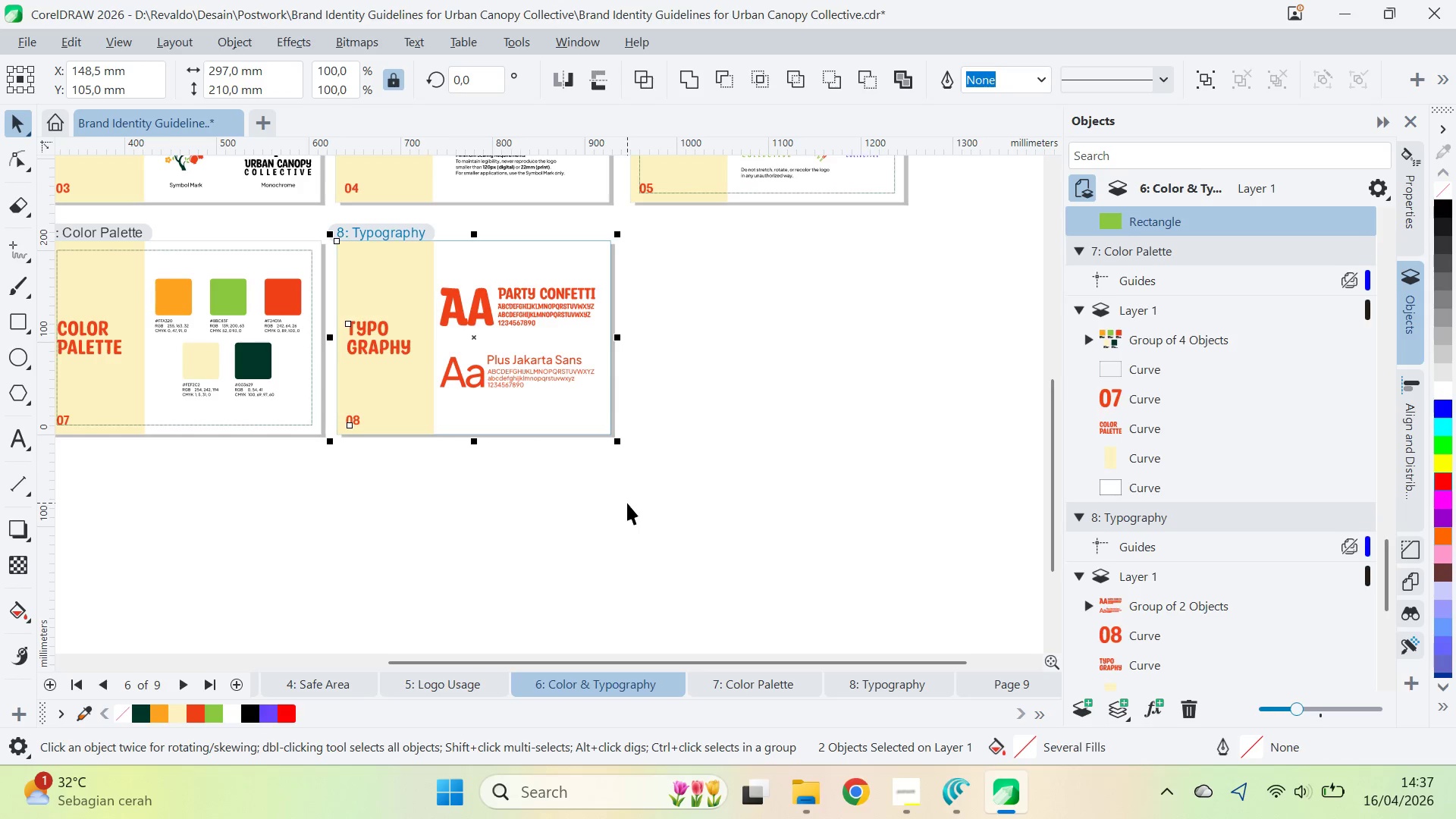 
key(Control+Z)
 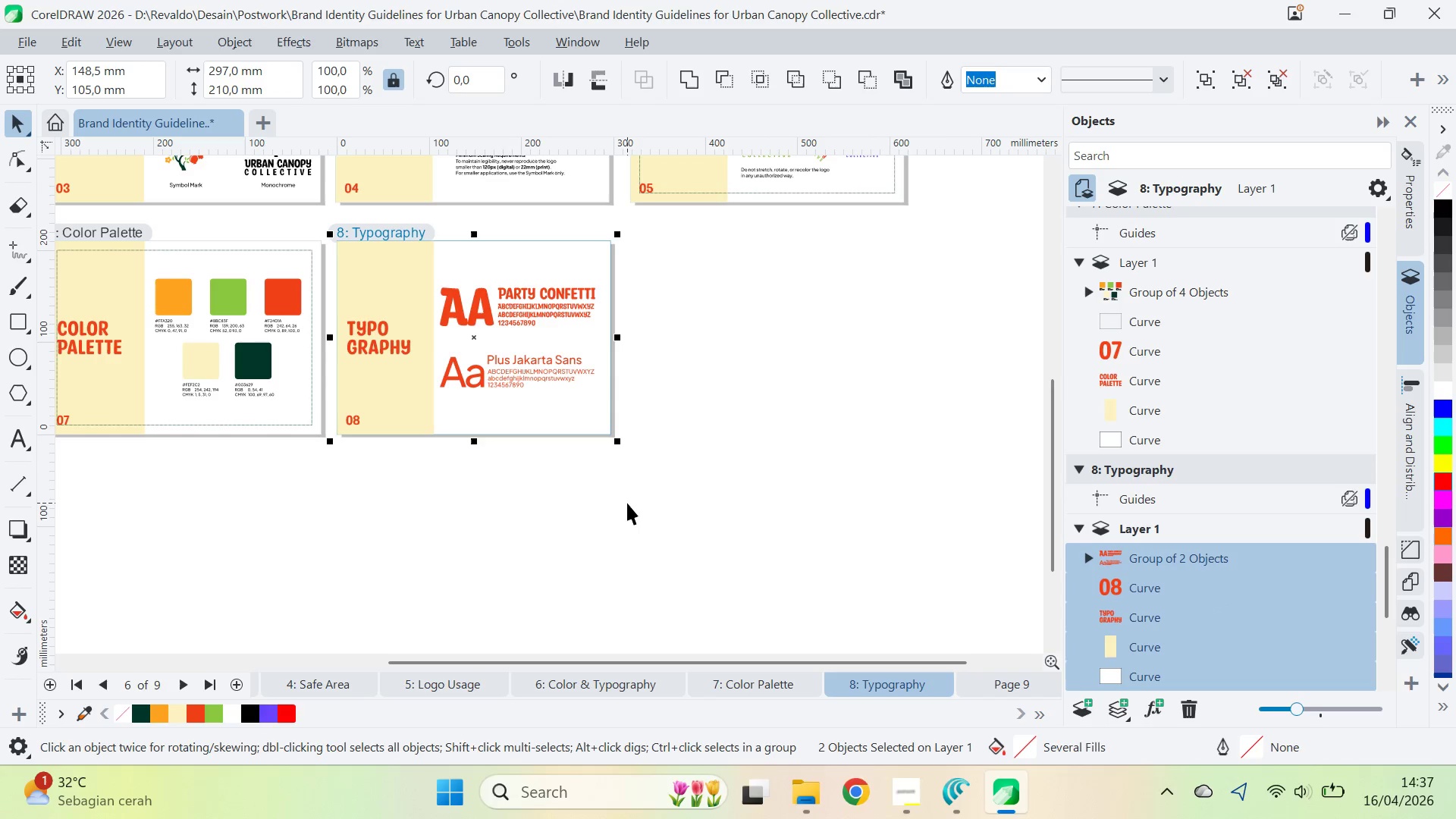 
key(Control+Z)
 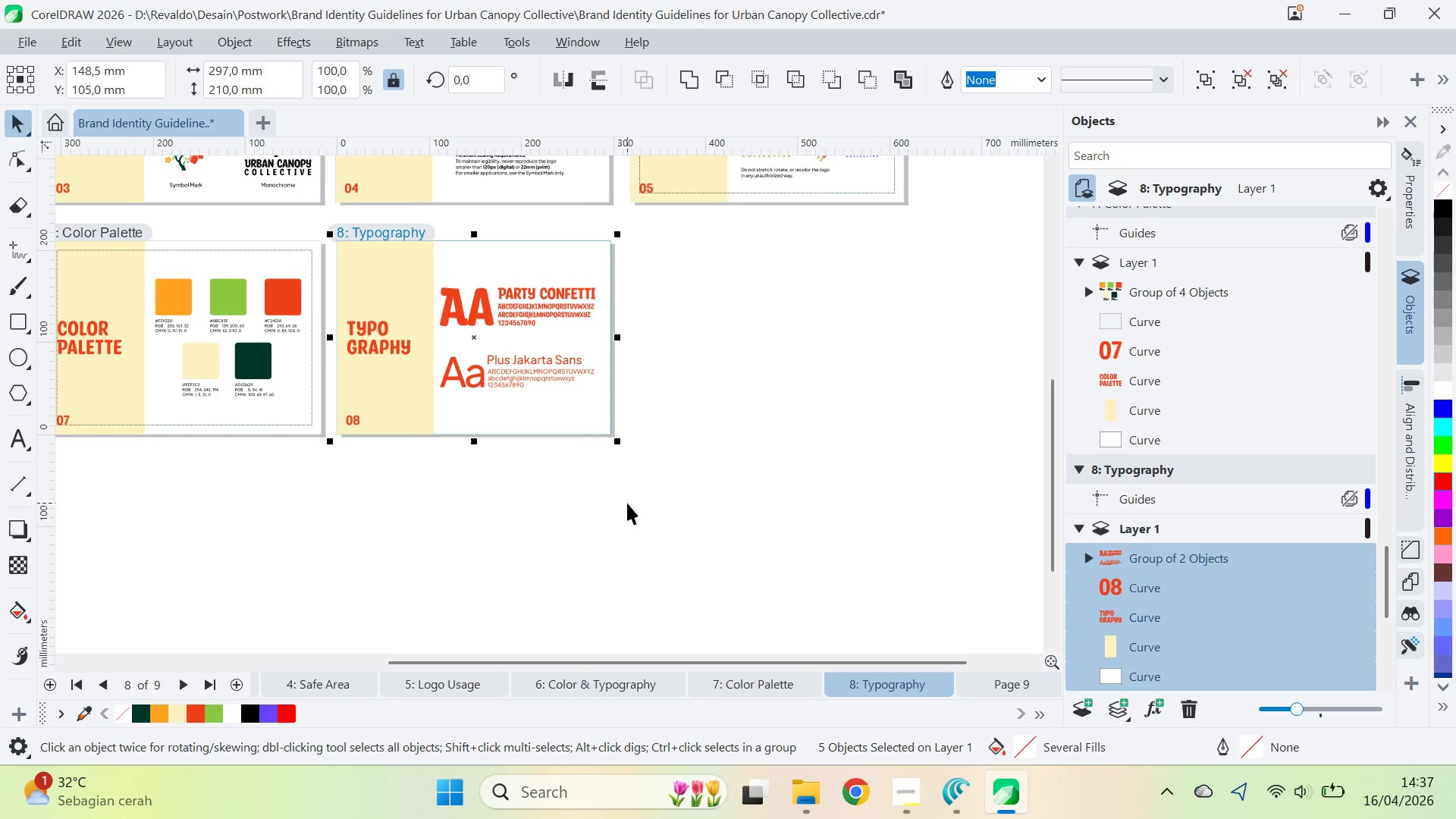 
key(Control+Z)
 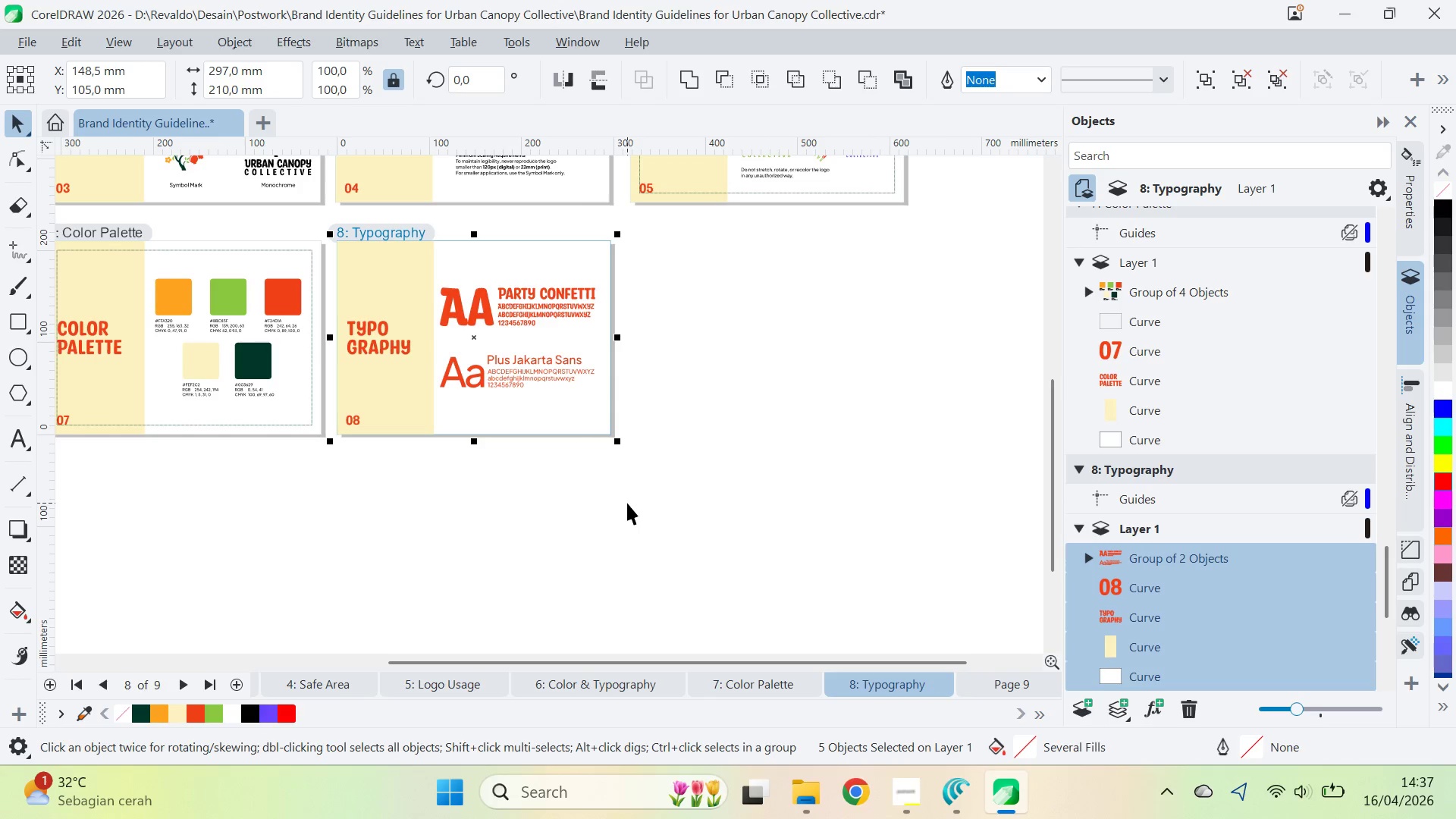 
key(Control+Z)
 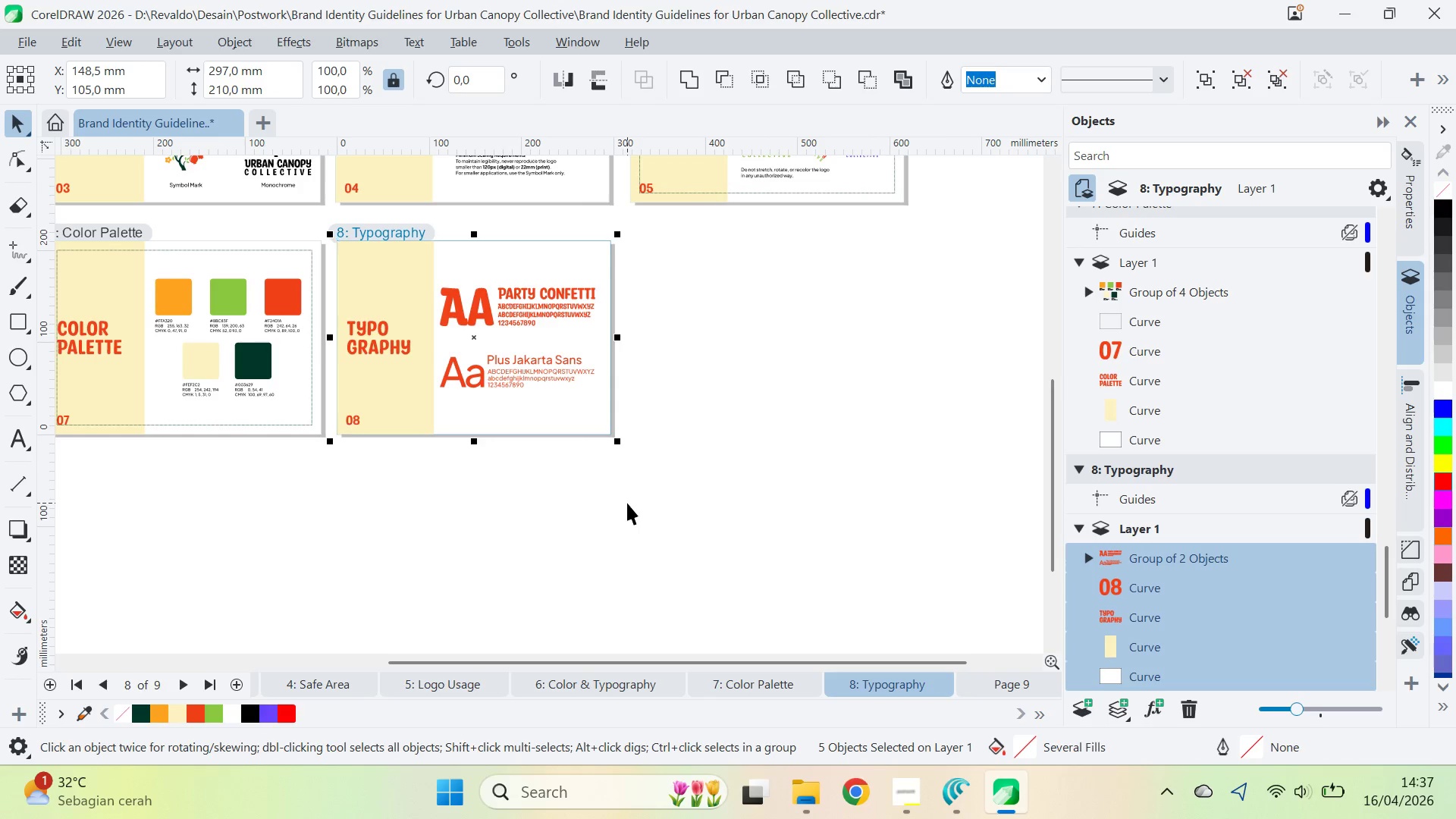 
key(Control+Z)
 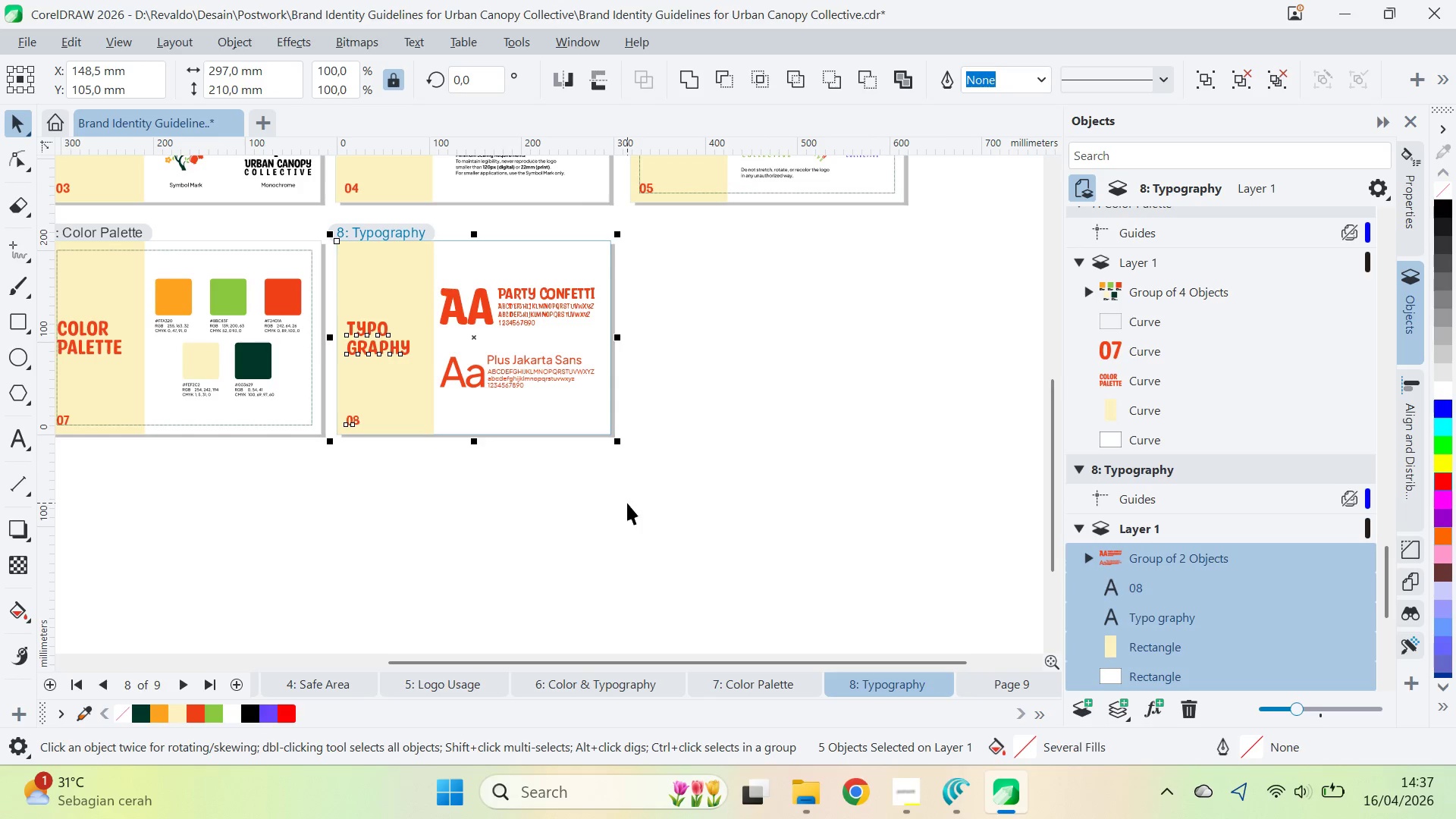 
key(Control+Z)
 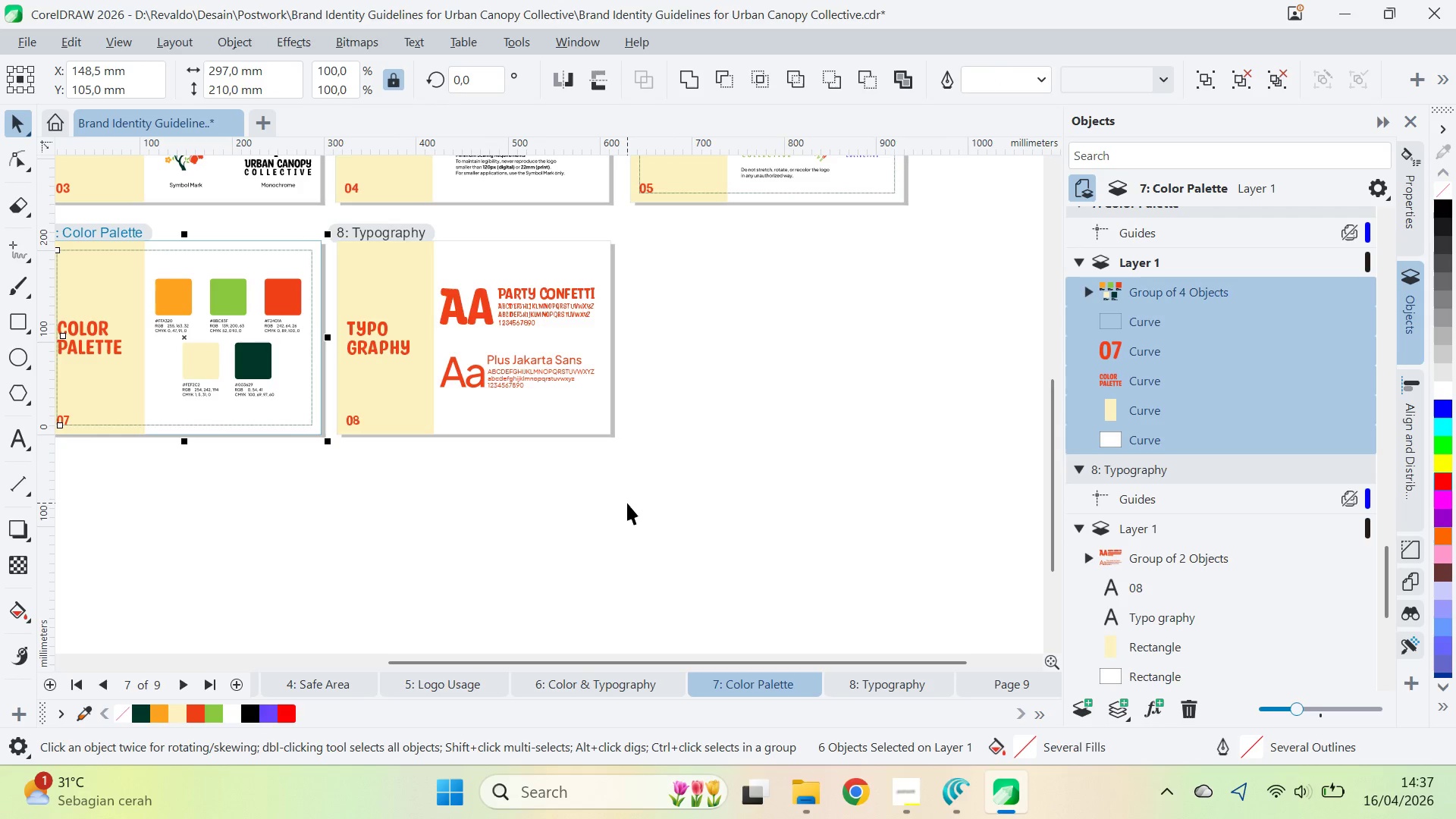 
key(Control+Shift+Z)
 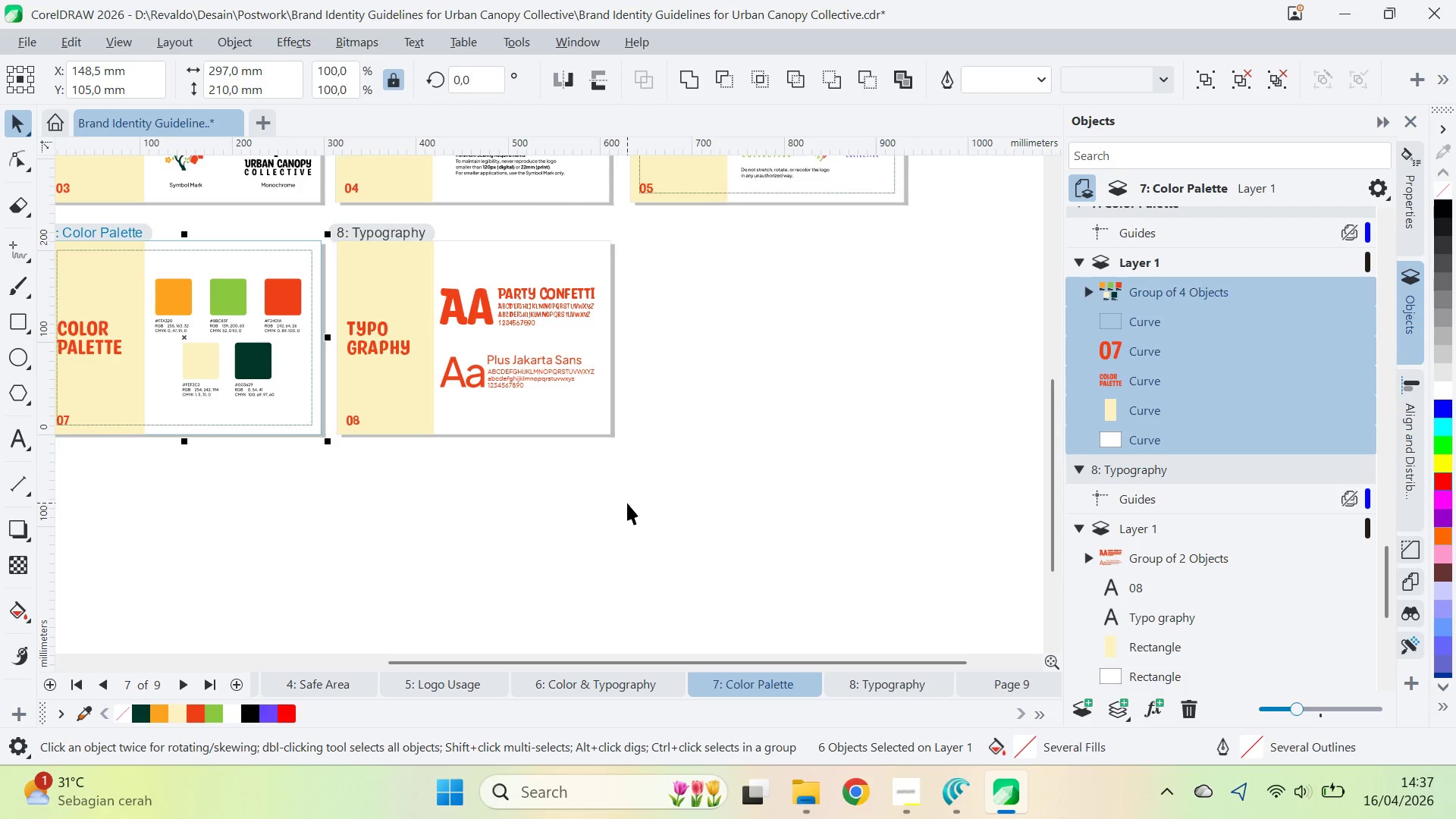 
key(Control+Shift+Z)
 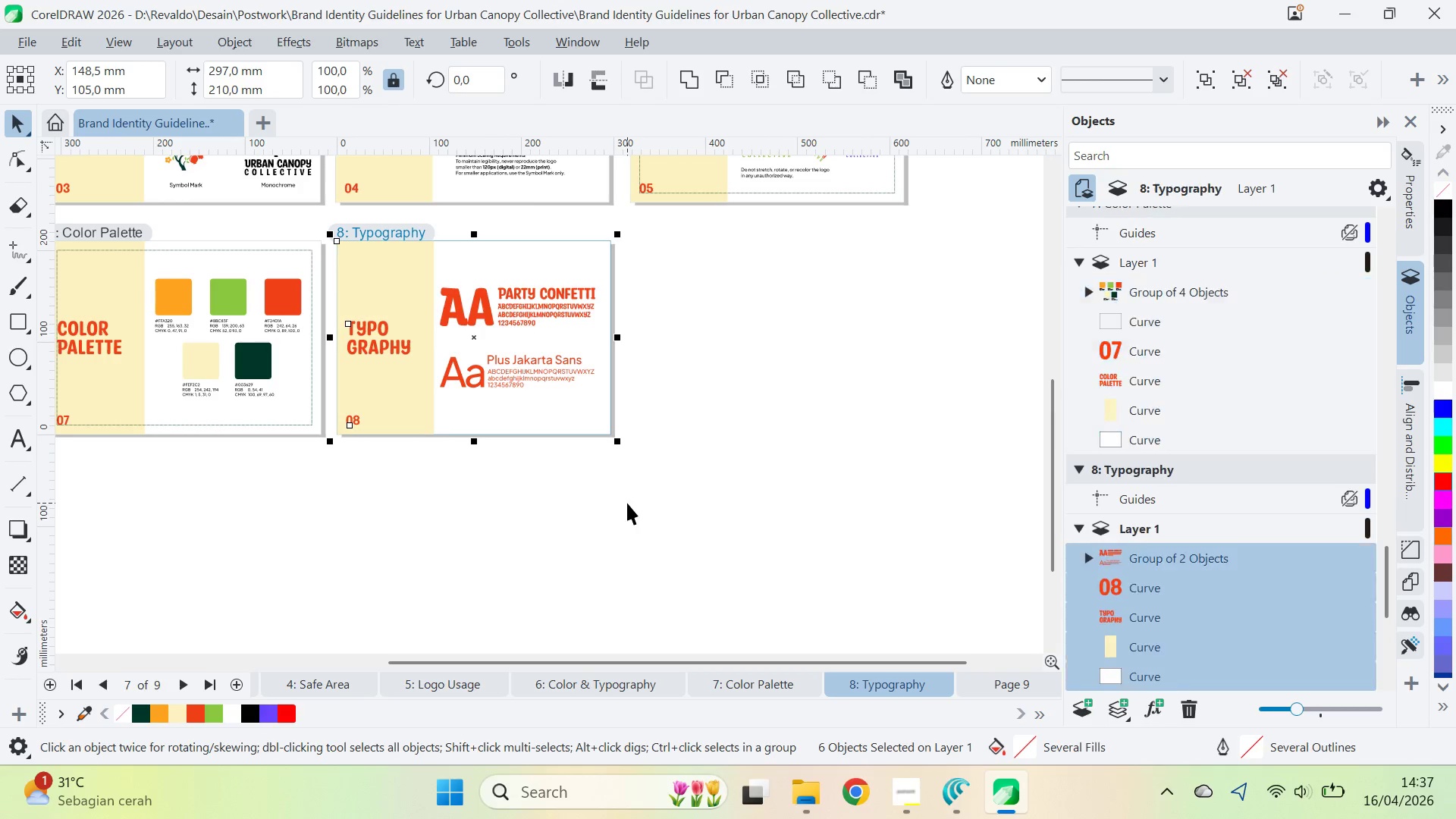 
key(Control+Shift+Z)
 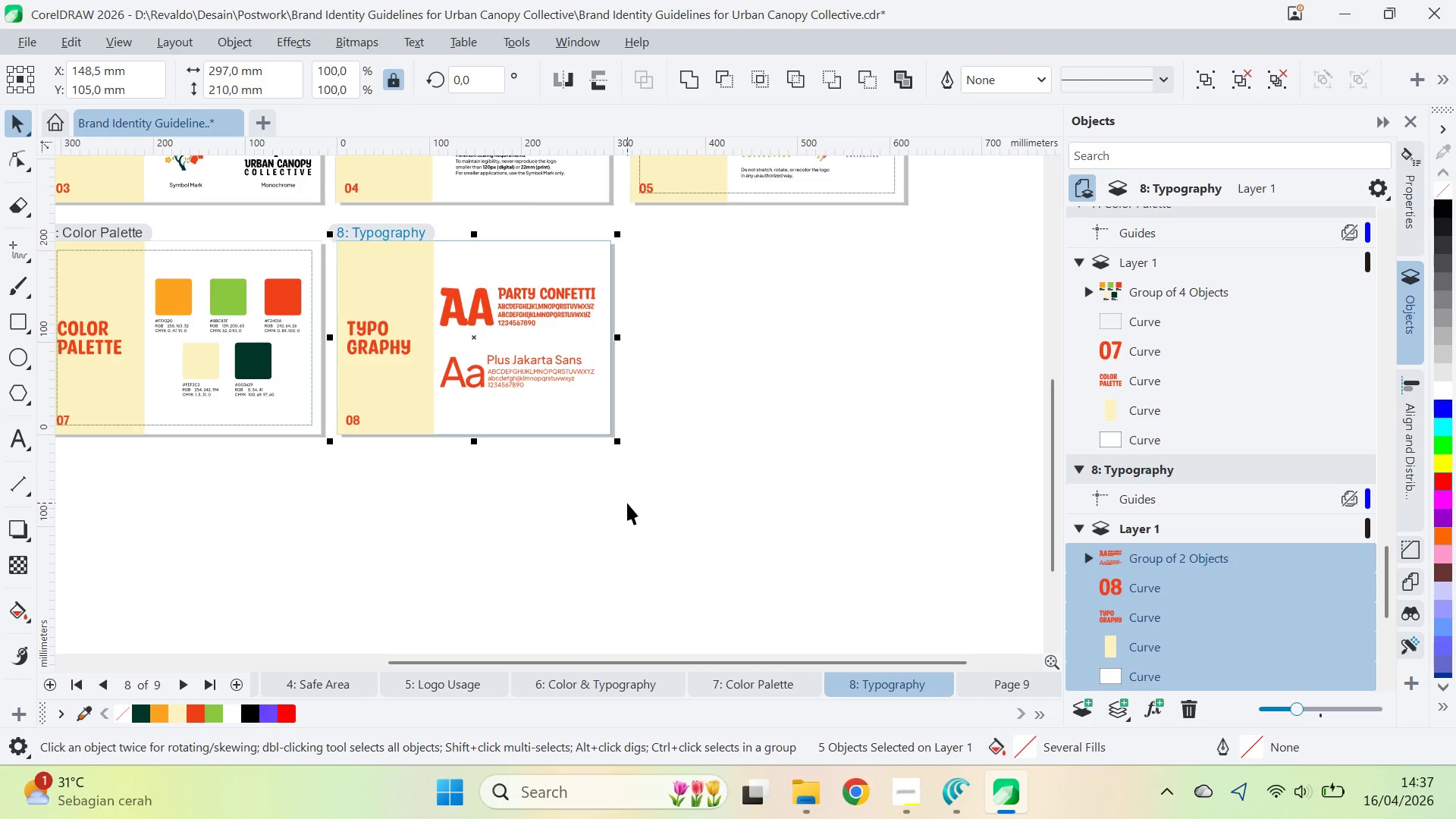 
key(Control+Shift+Z)
 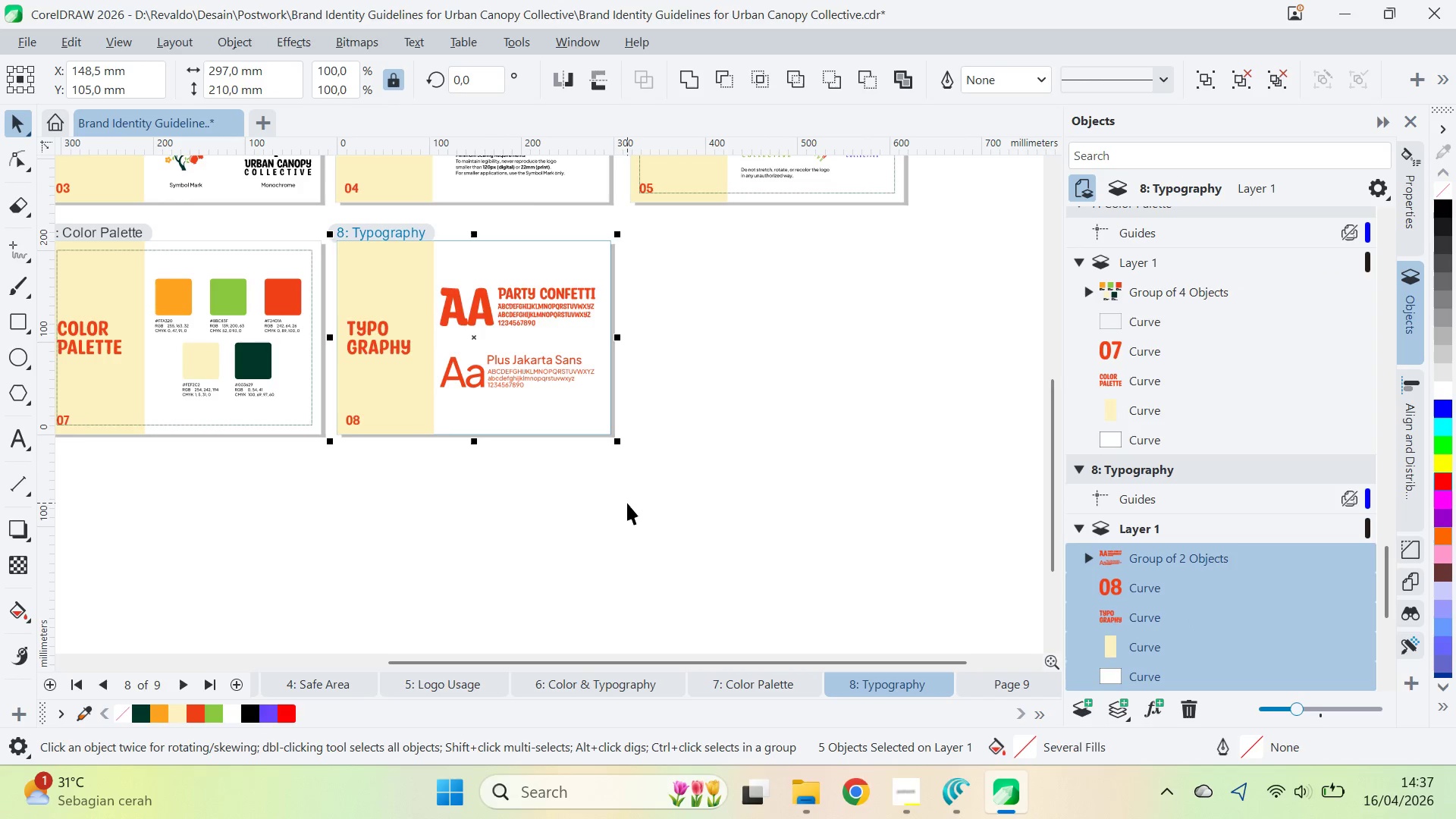 
key(Control+Shift+Z)
 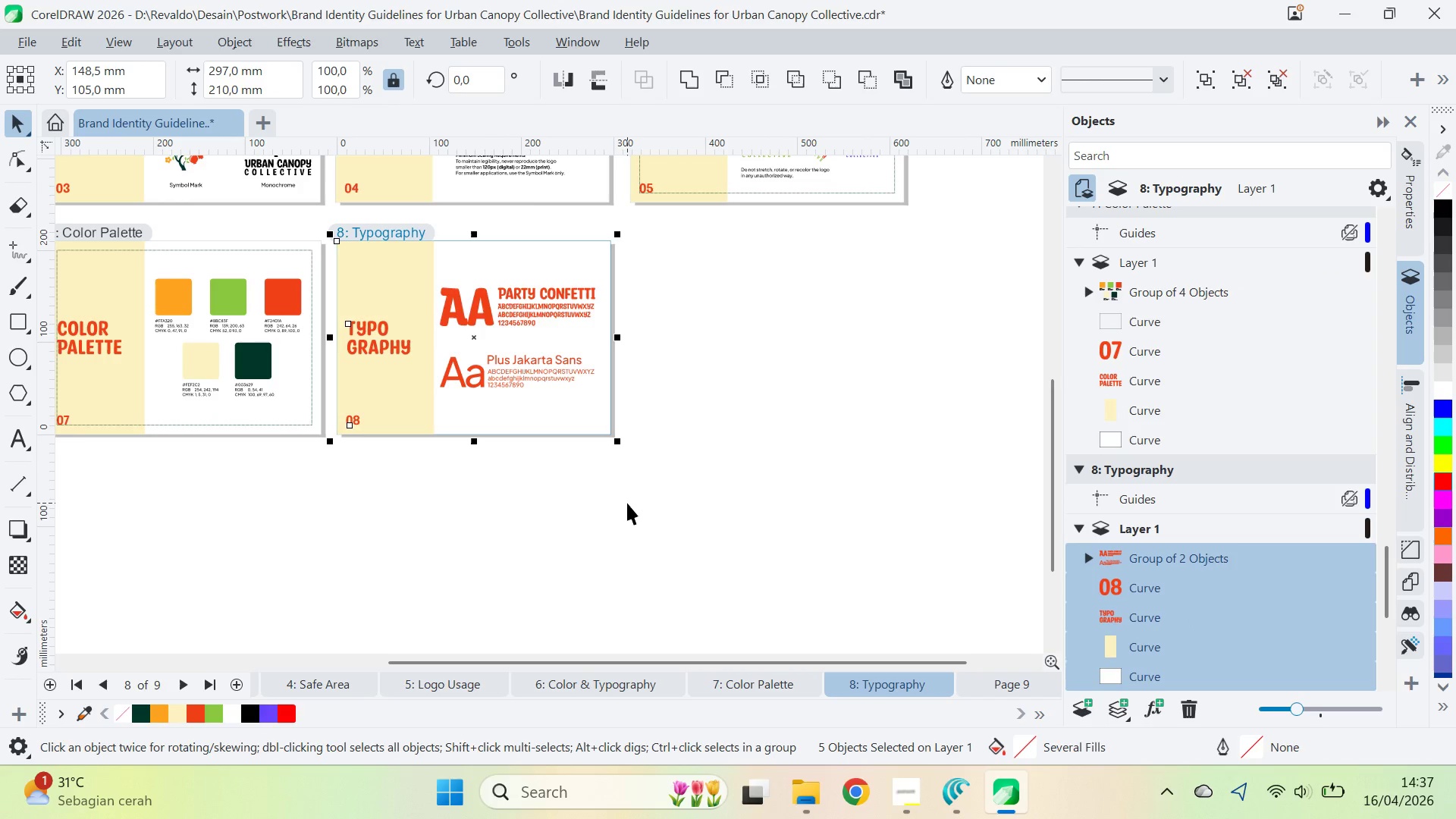 
key(Control+Shift+Z)
 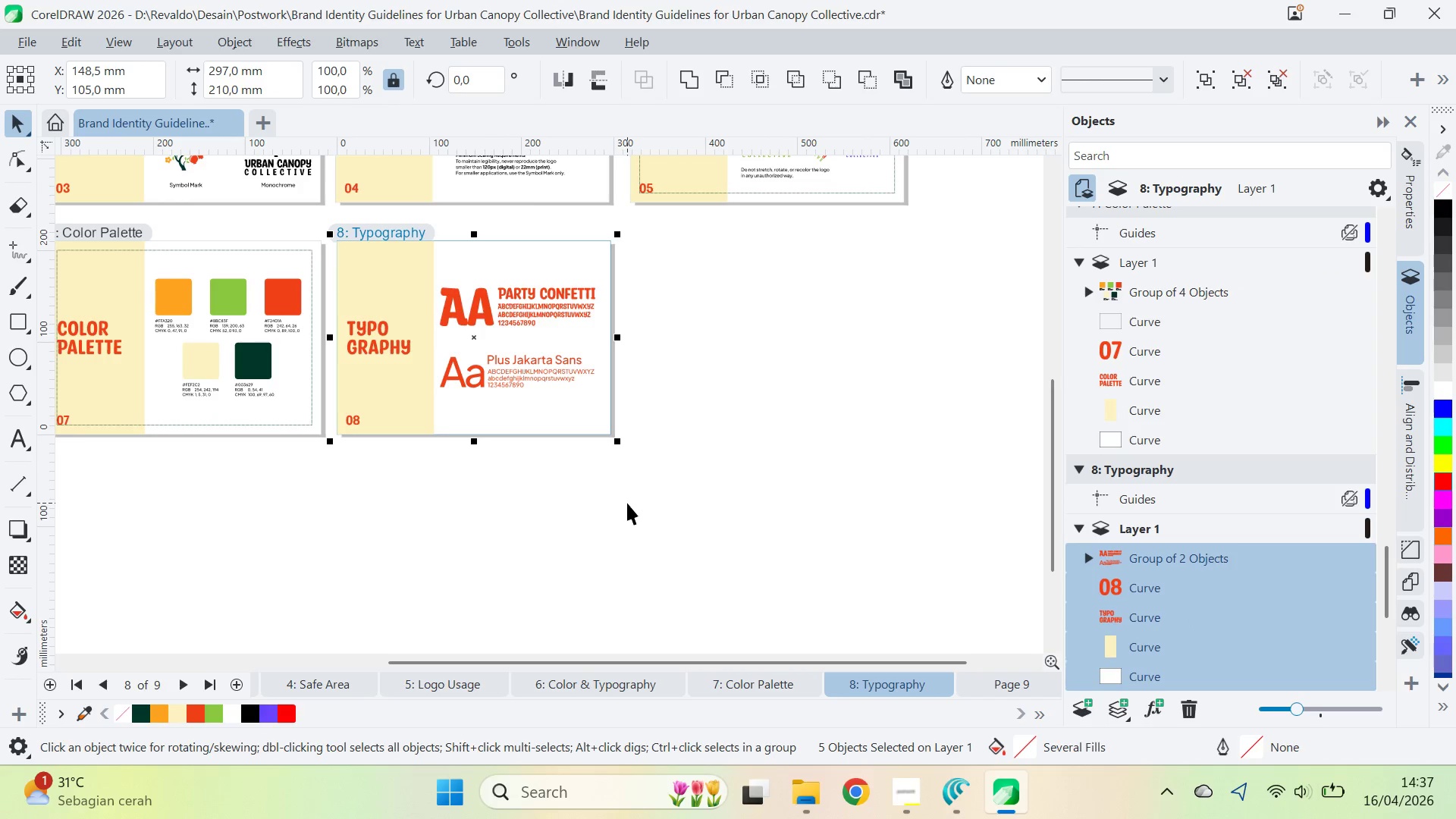 
key(Control+Shift+Z)
 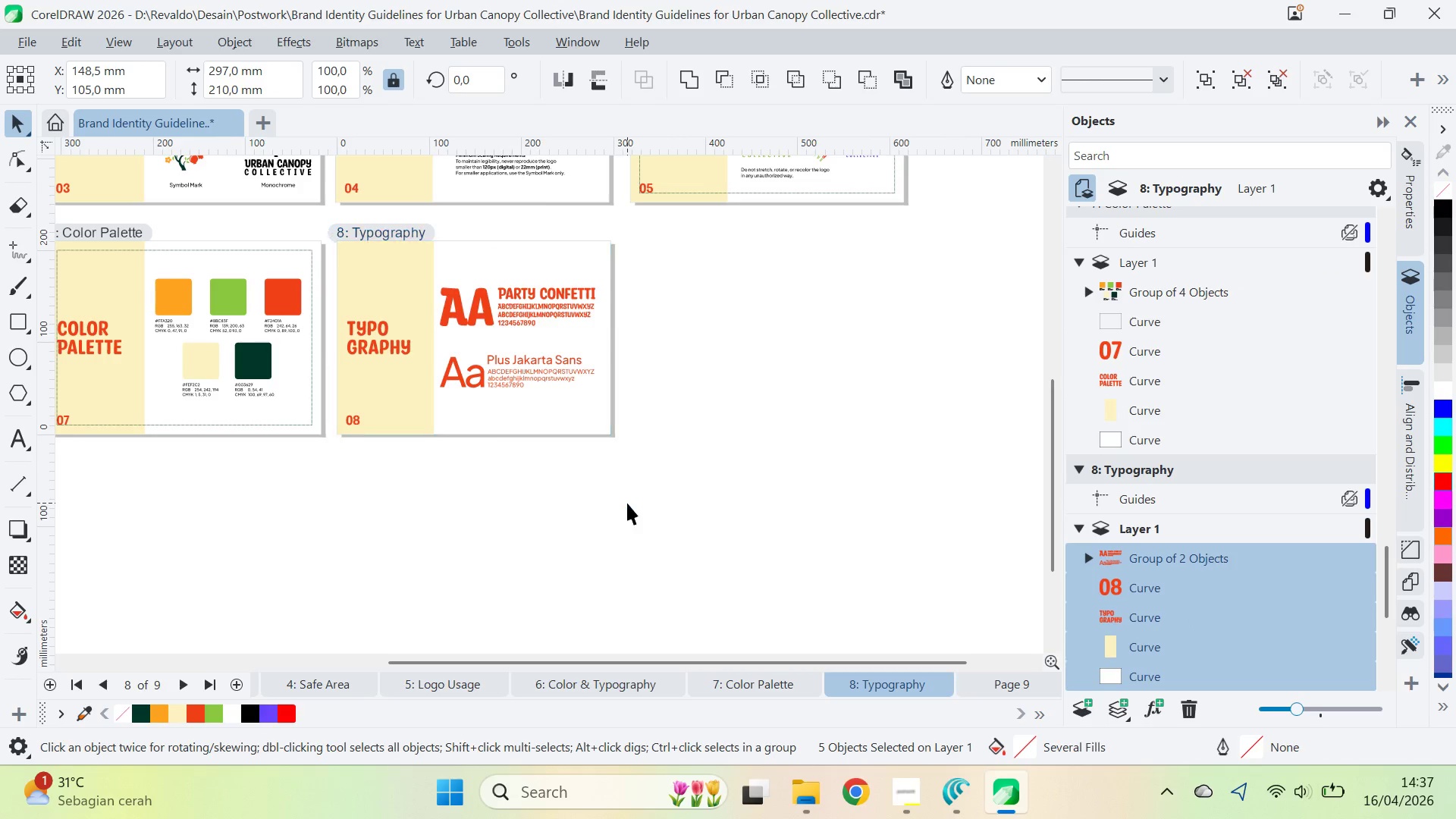 
key(Control+Shift+Z)
 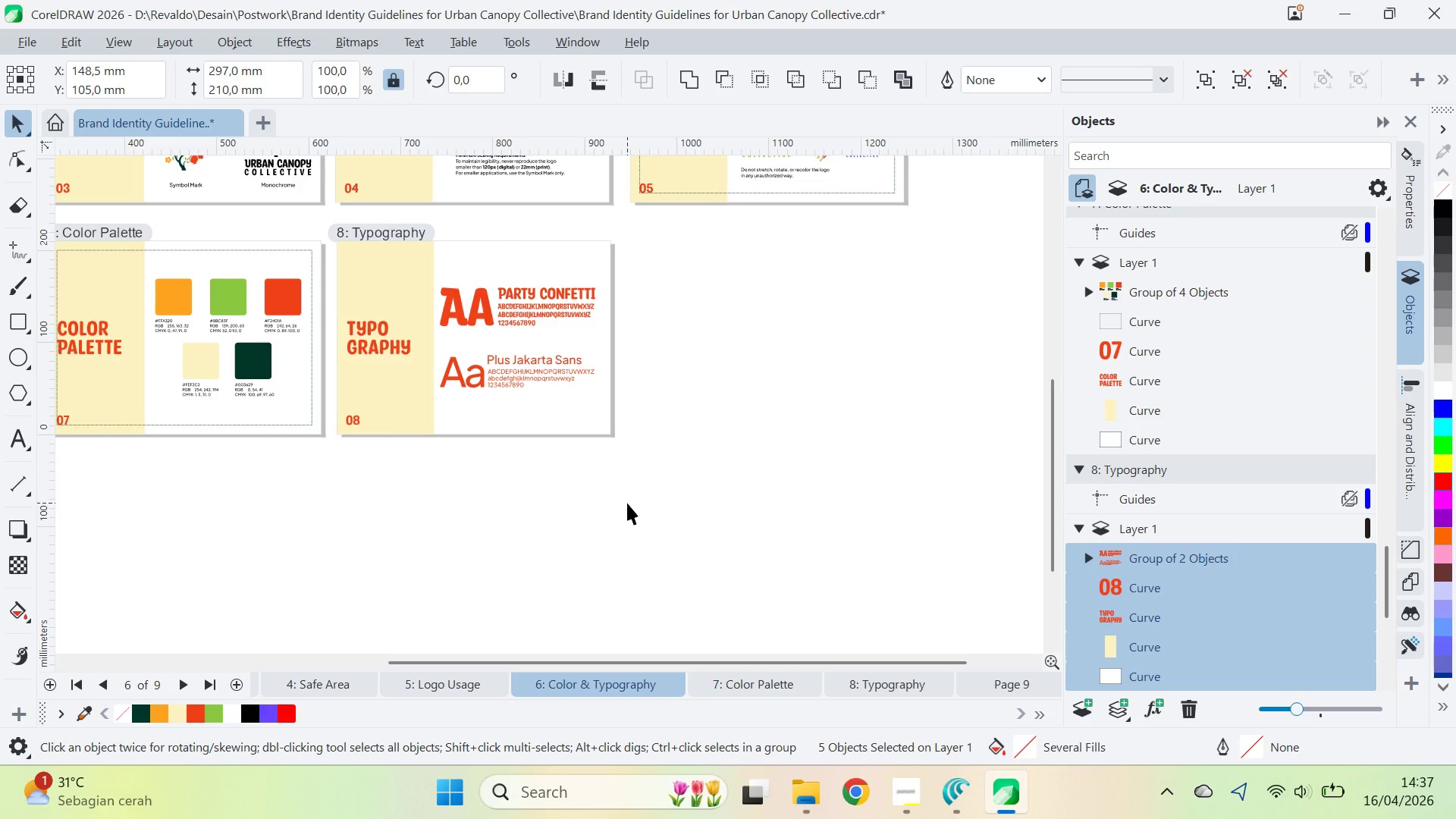 
key(Control+Z)
 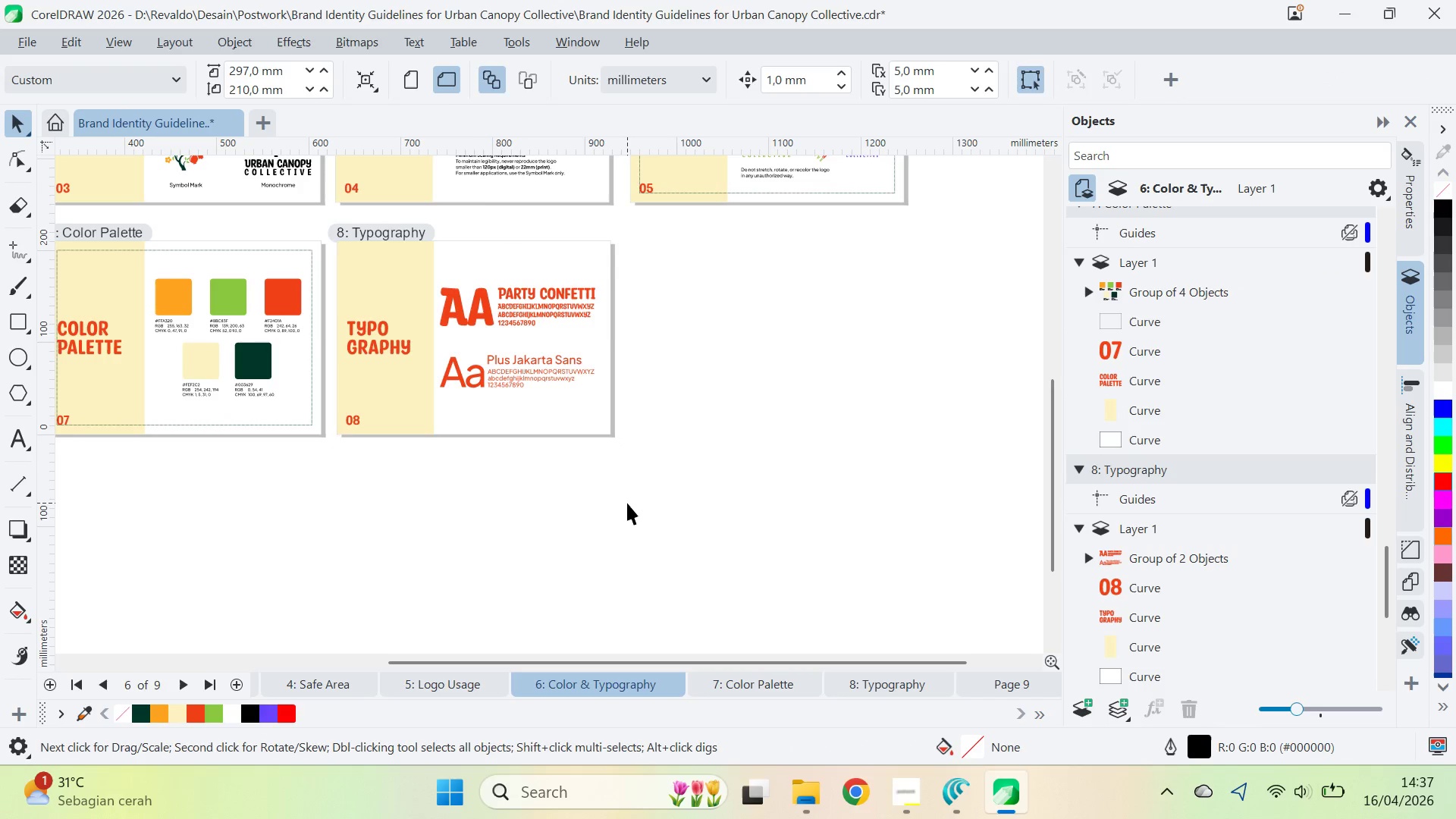 
key(Control+Z)
 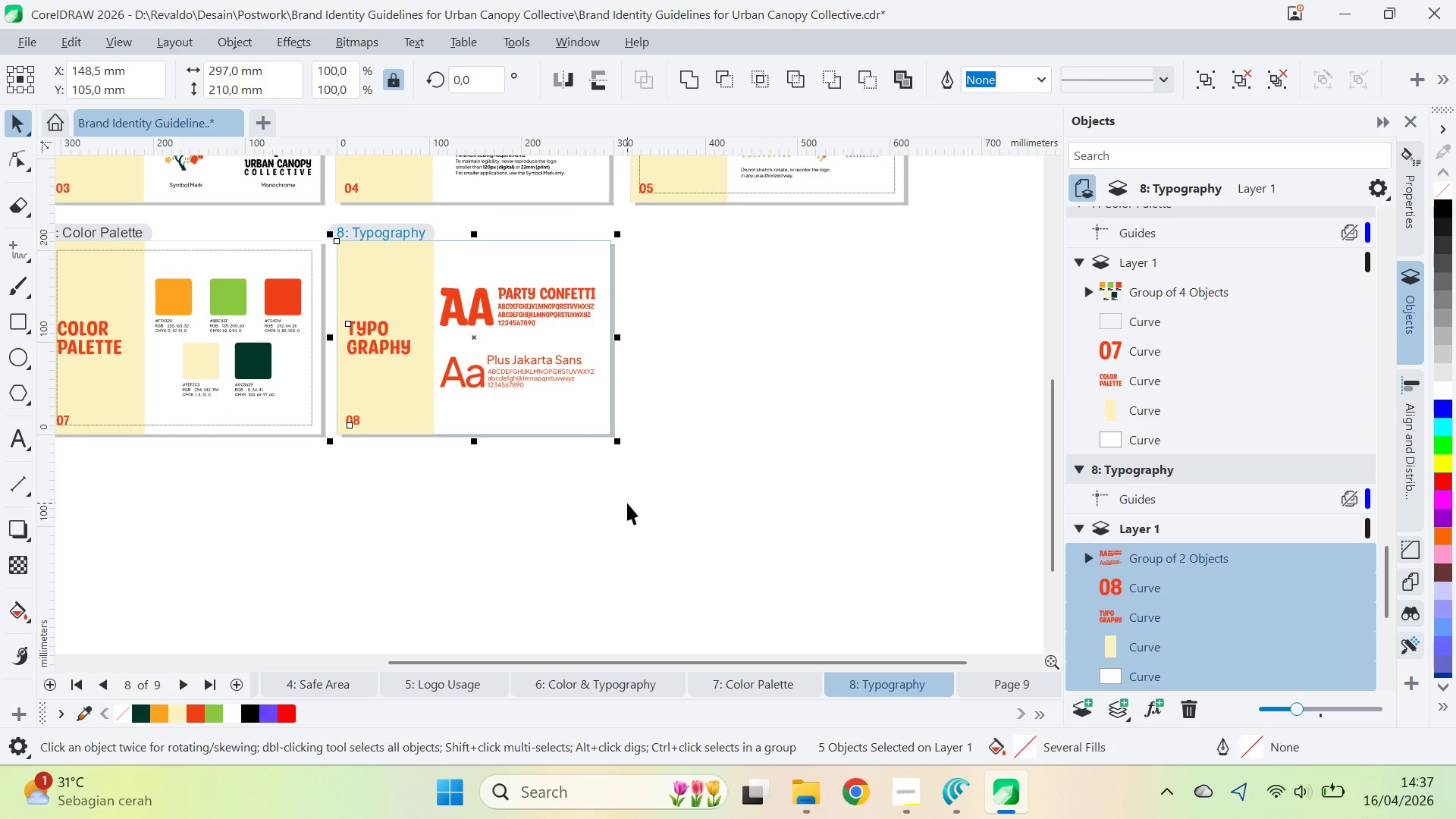 
key(Control+Z)
 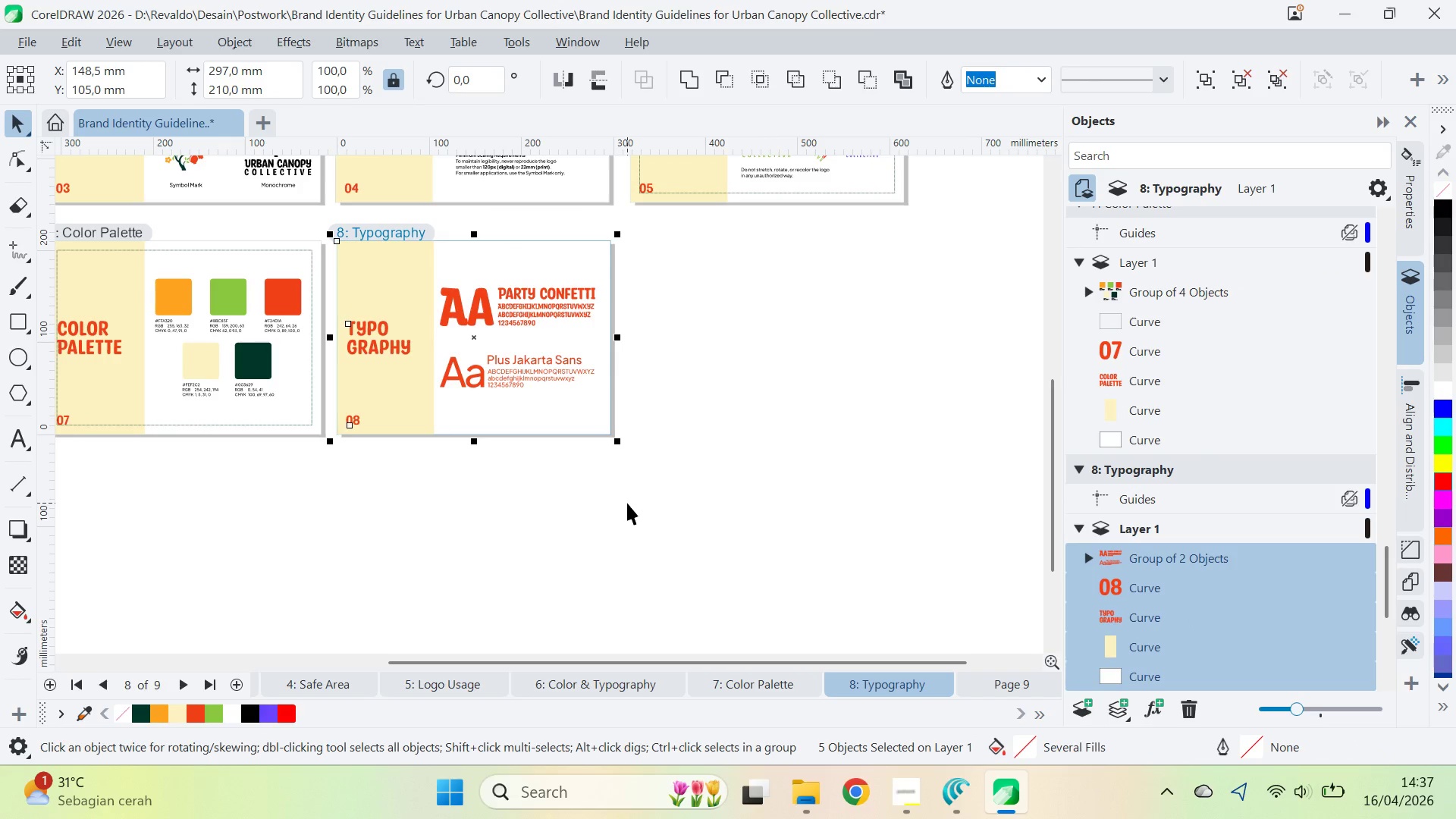 
key(Control+Z)
 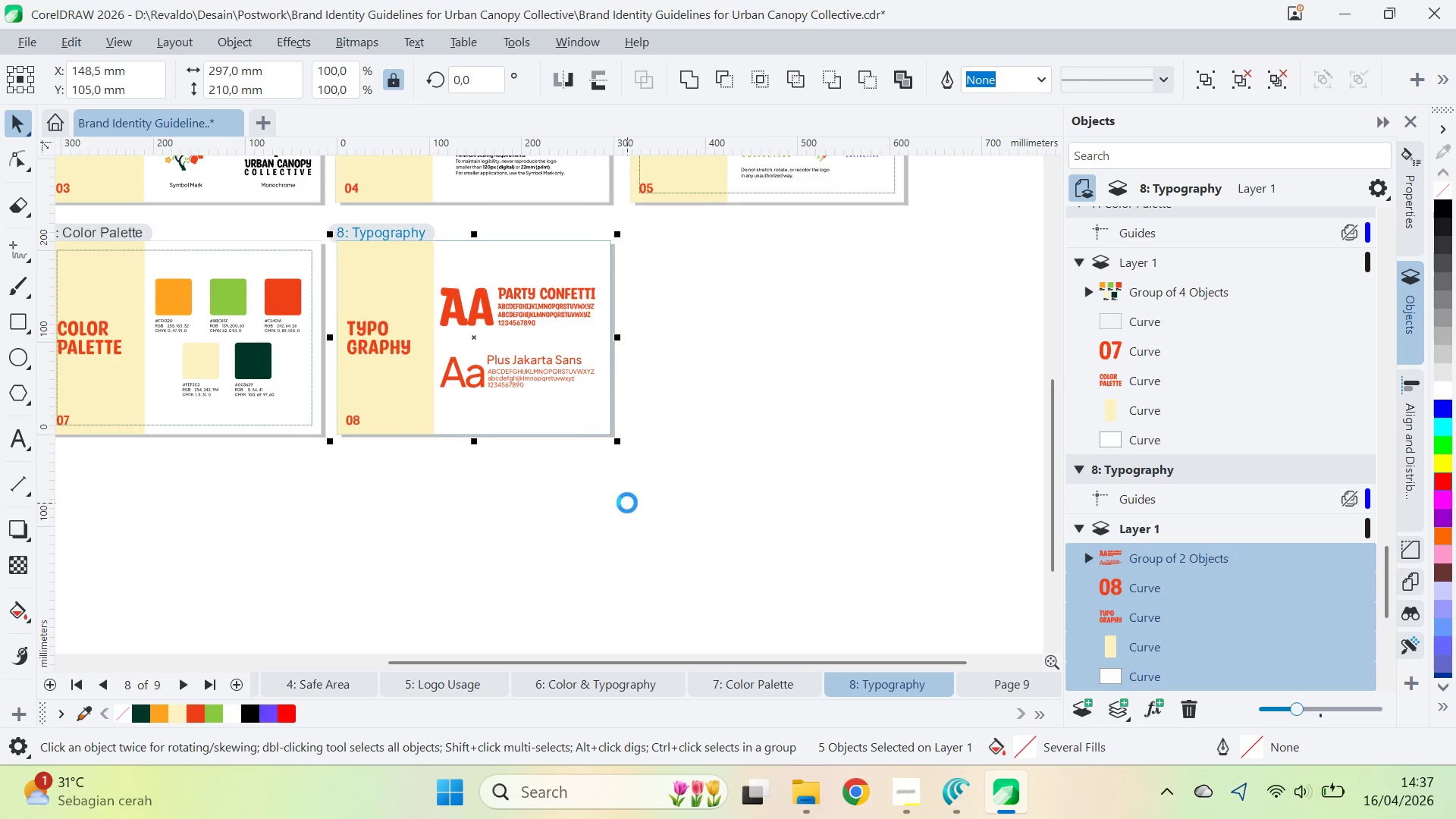 
key(Control+Z)
 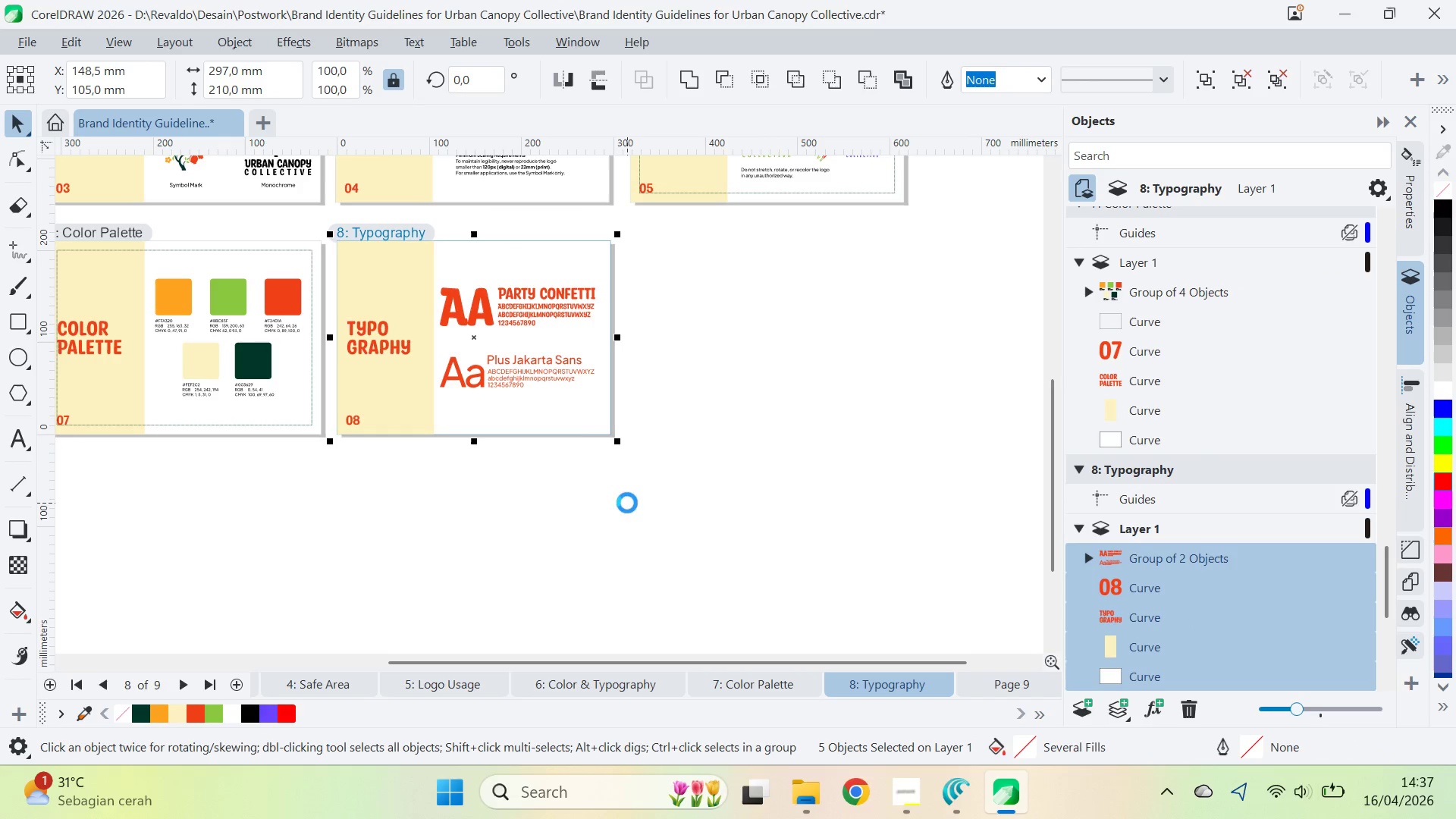 
key(Control+Z)
 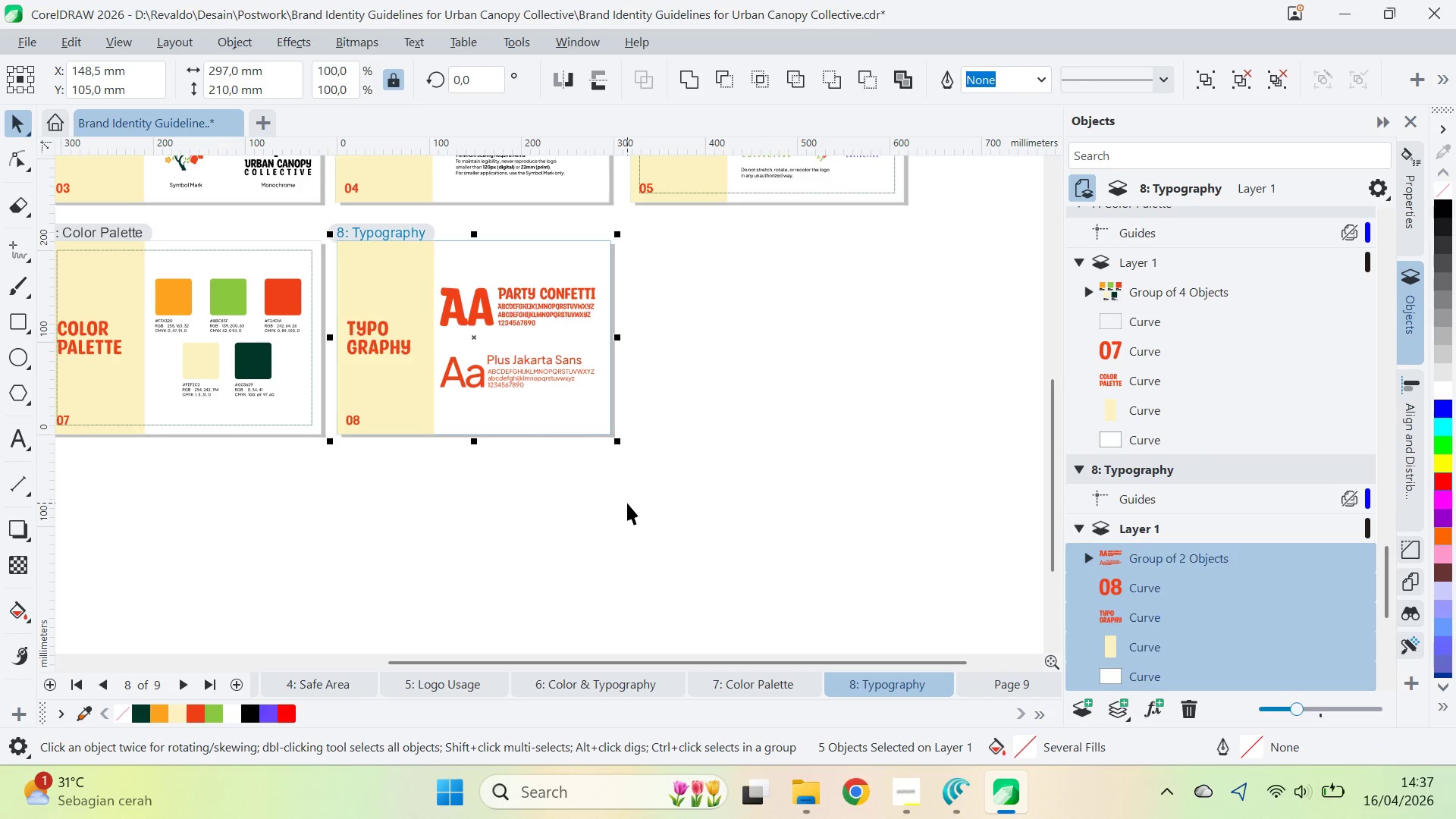 
key(Control+Z)
 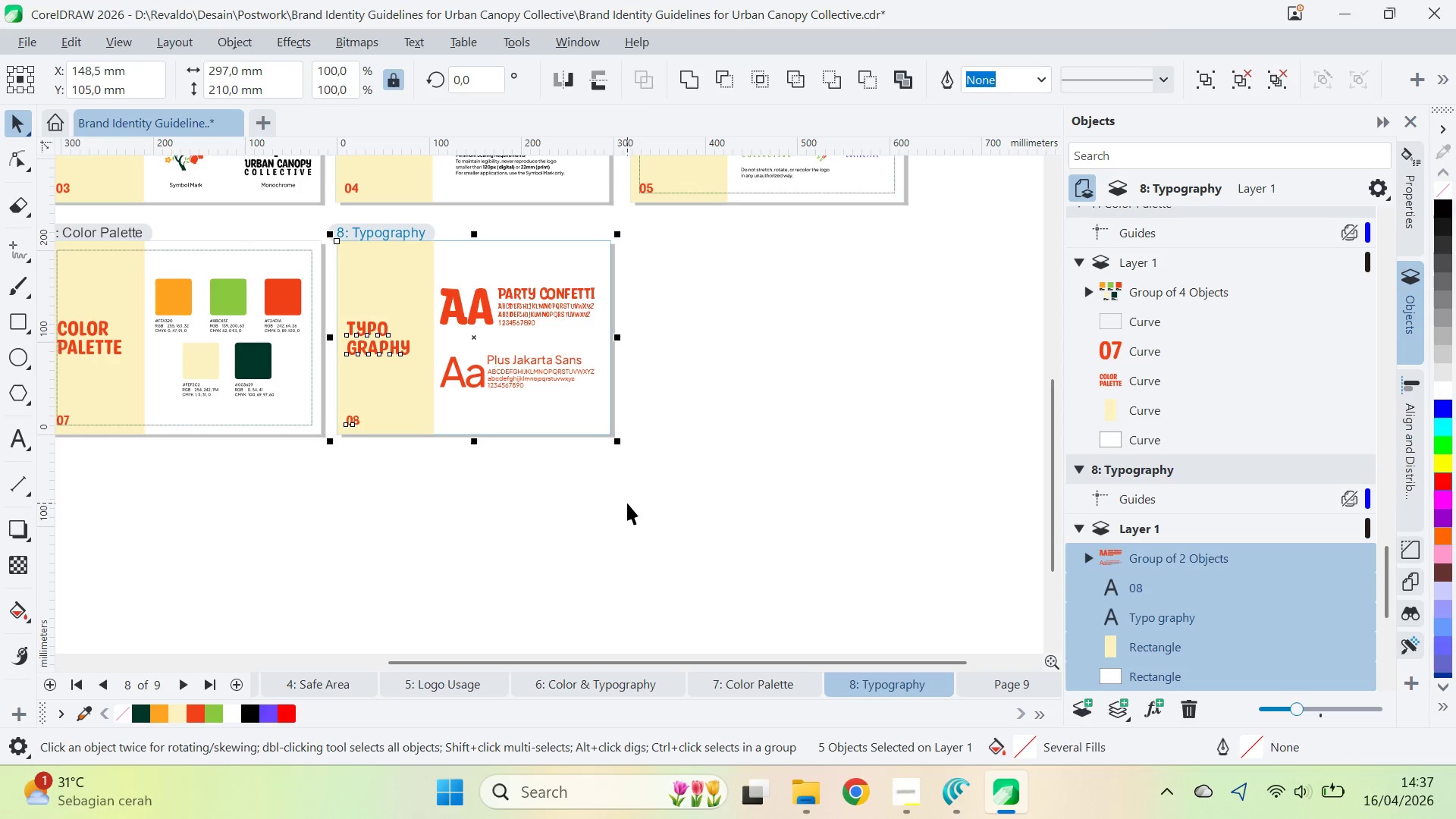 
type(qv)
 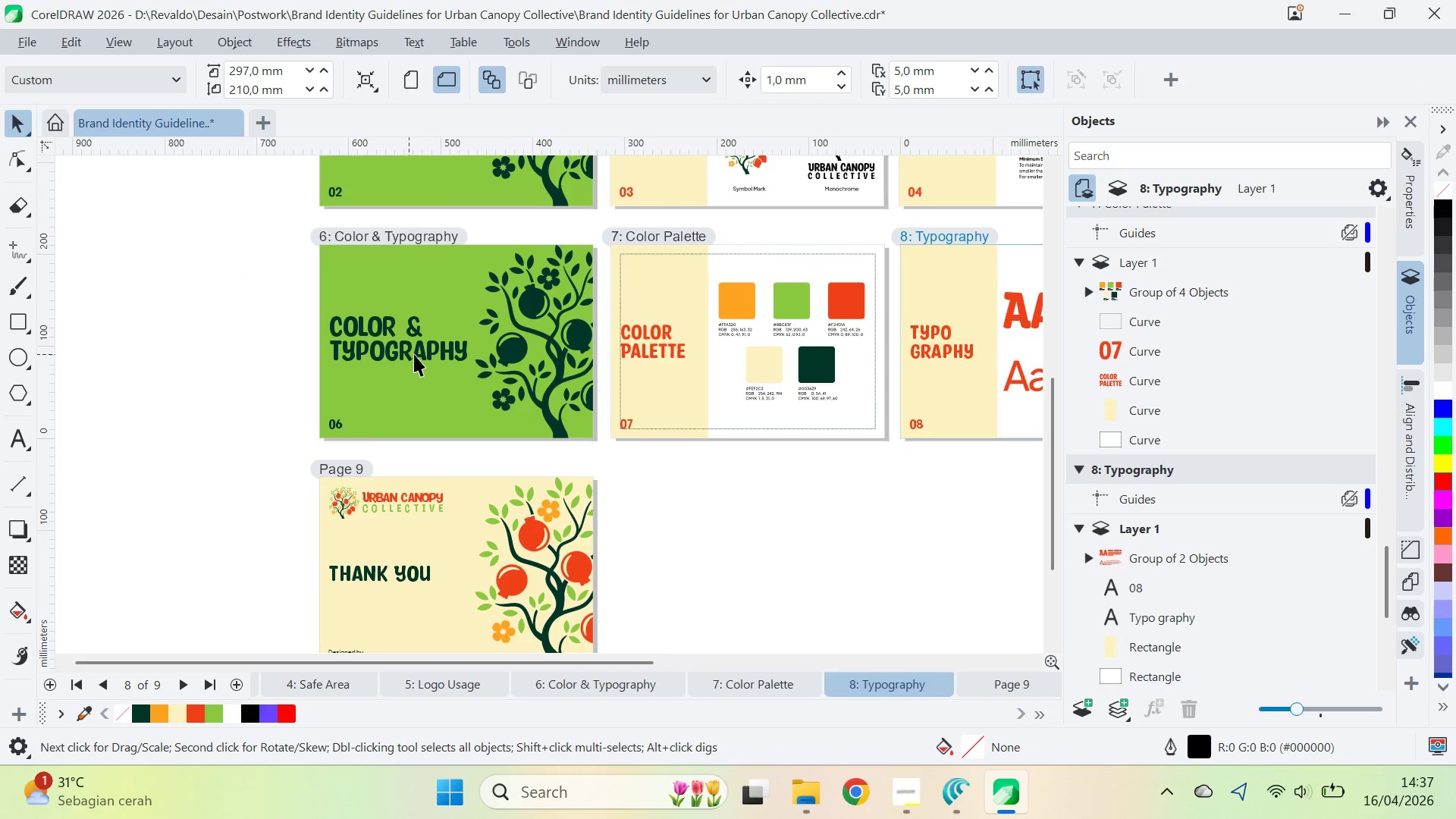 
left_click_drag(start_coordinate=[364, 521], to_coordinate=[808, 529])
 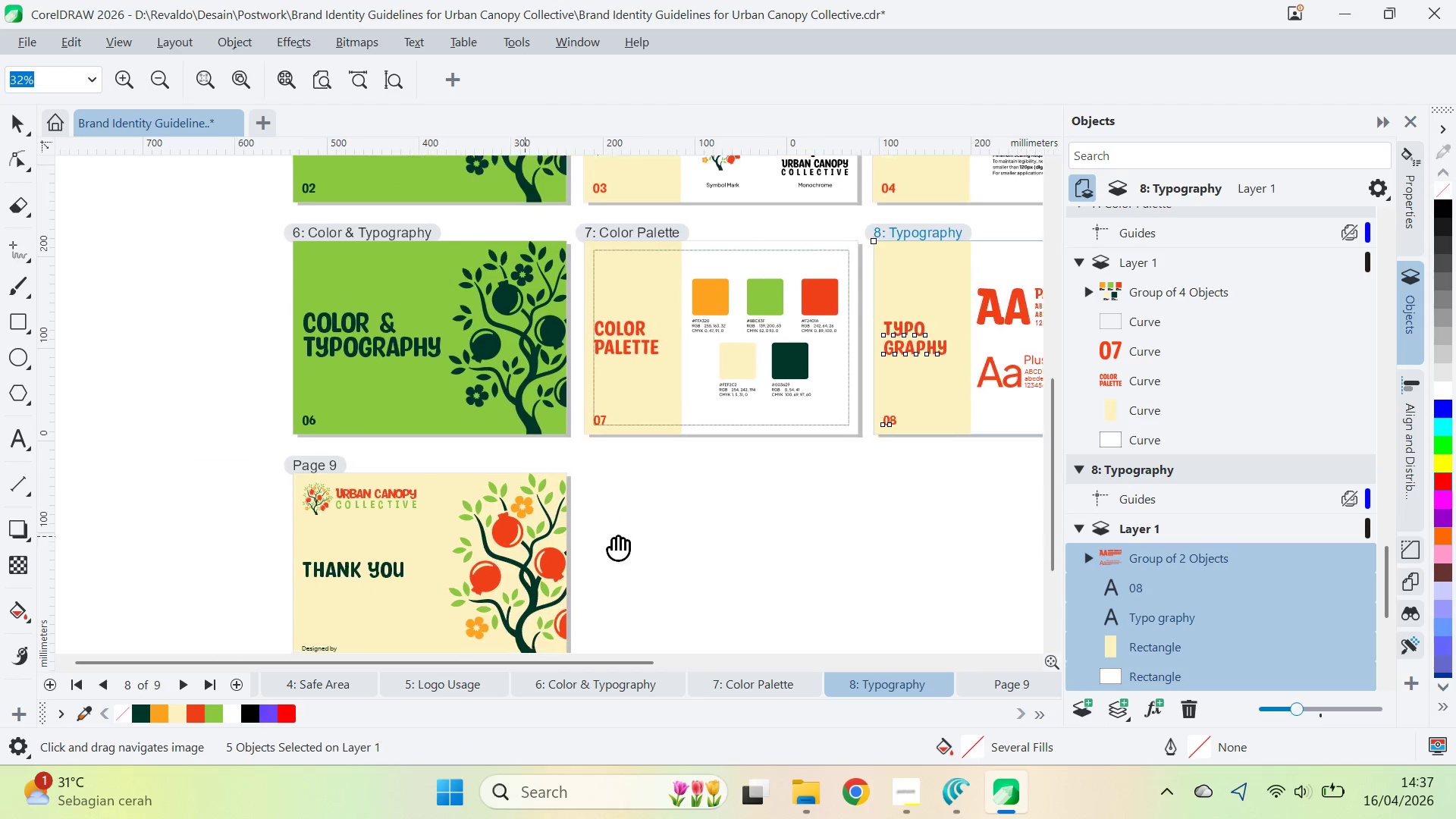 
left_click_drag(start_coordinate=[505, 544], to_coordinate=[624, 540])
 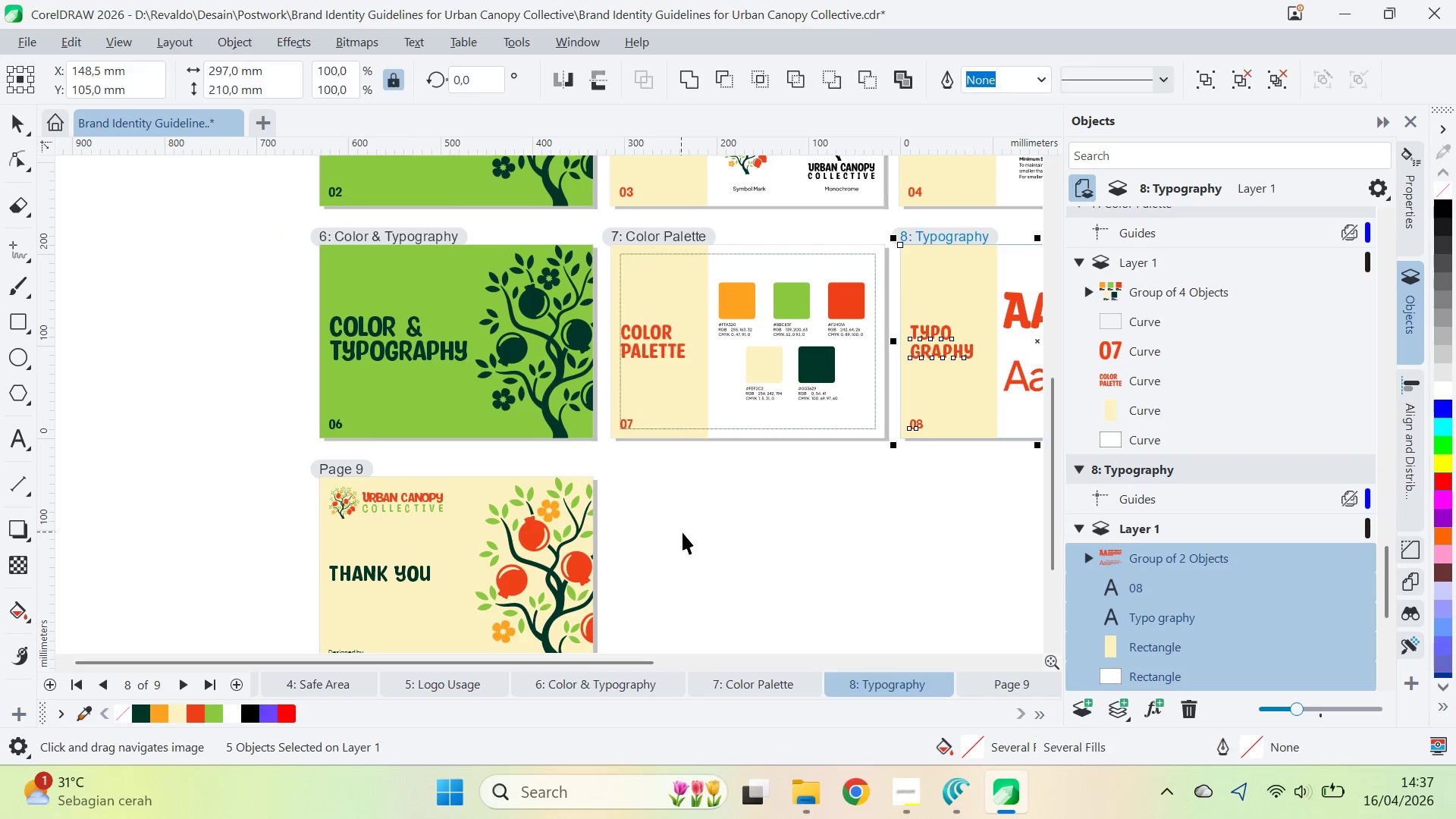 
left_click_drag(start_coordinate=[682, 532], to_coordinate=[595, 491])
 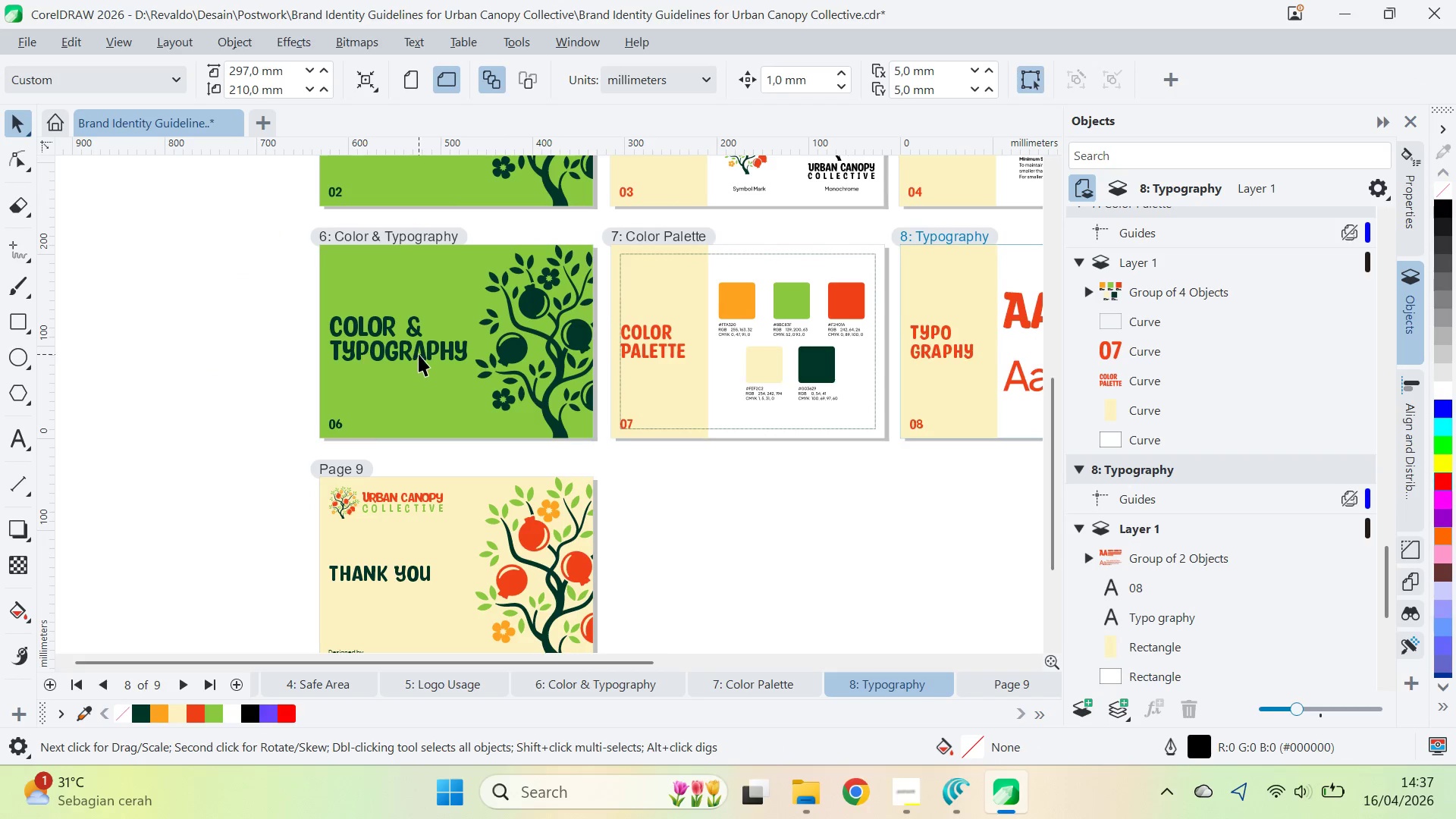 
triple_click([419, 354])
 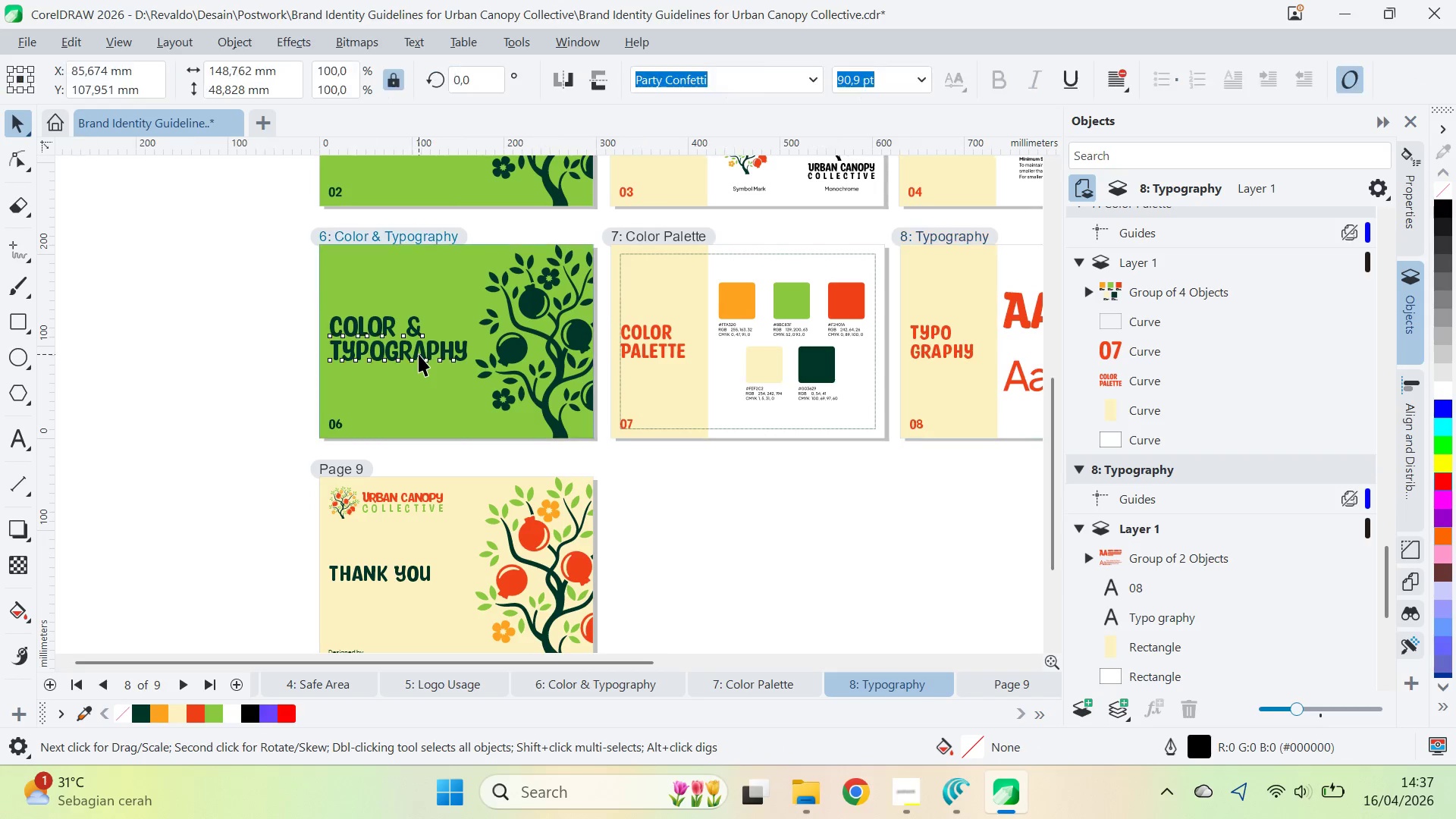 
triple_click([419, 354])
 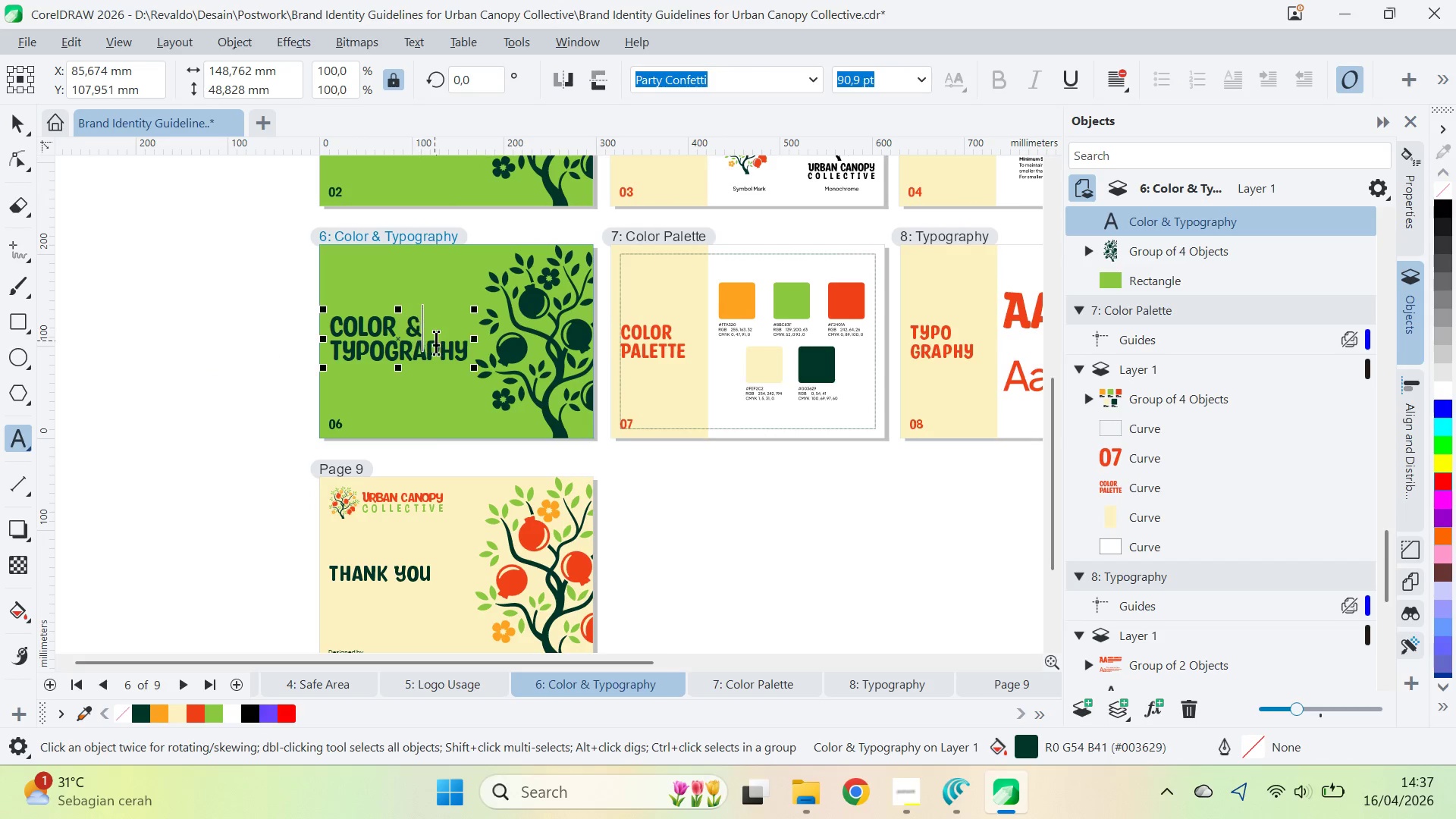 
key(Backspace)
 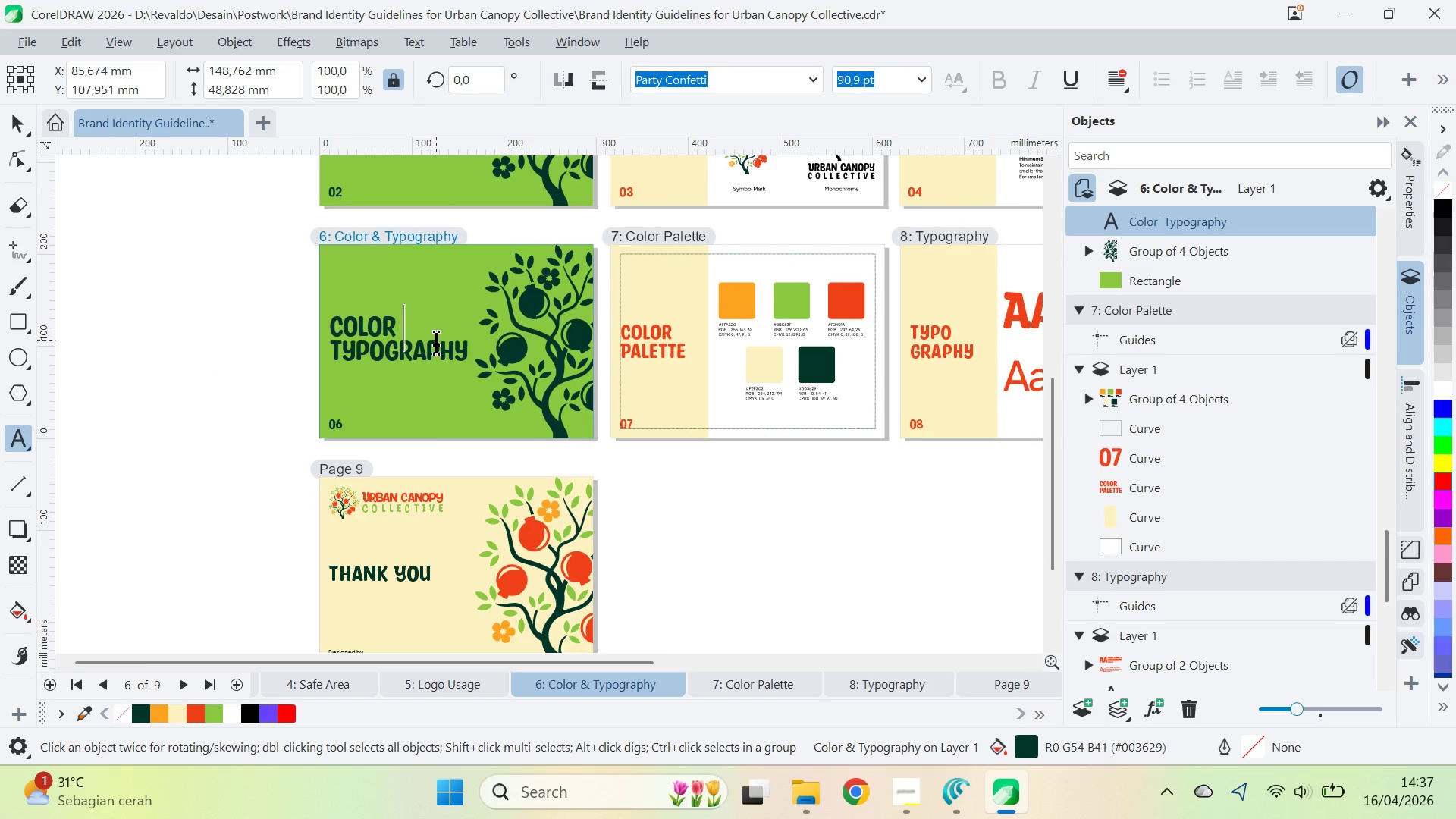 
key(Backspace)
 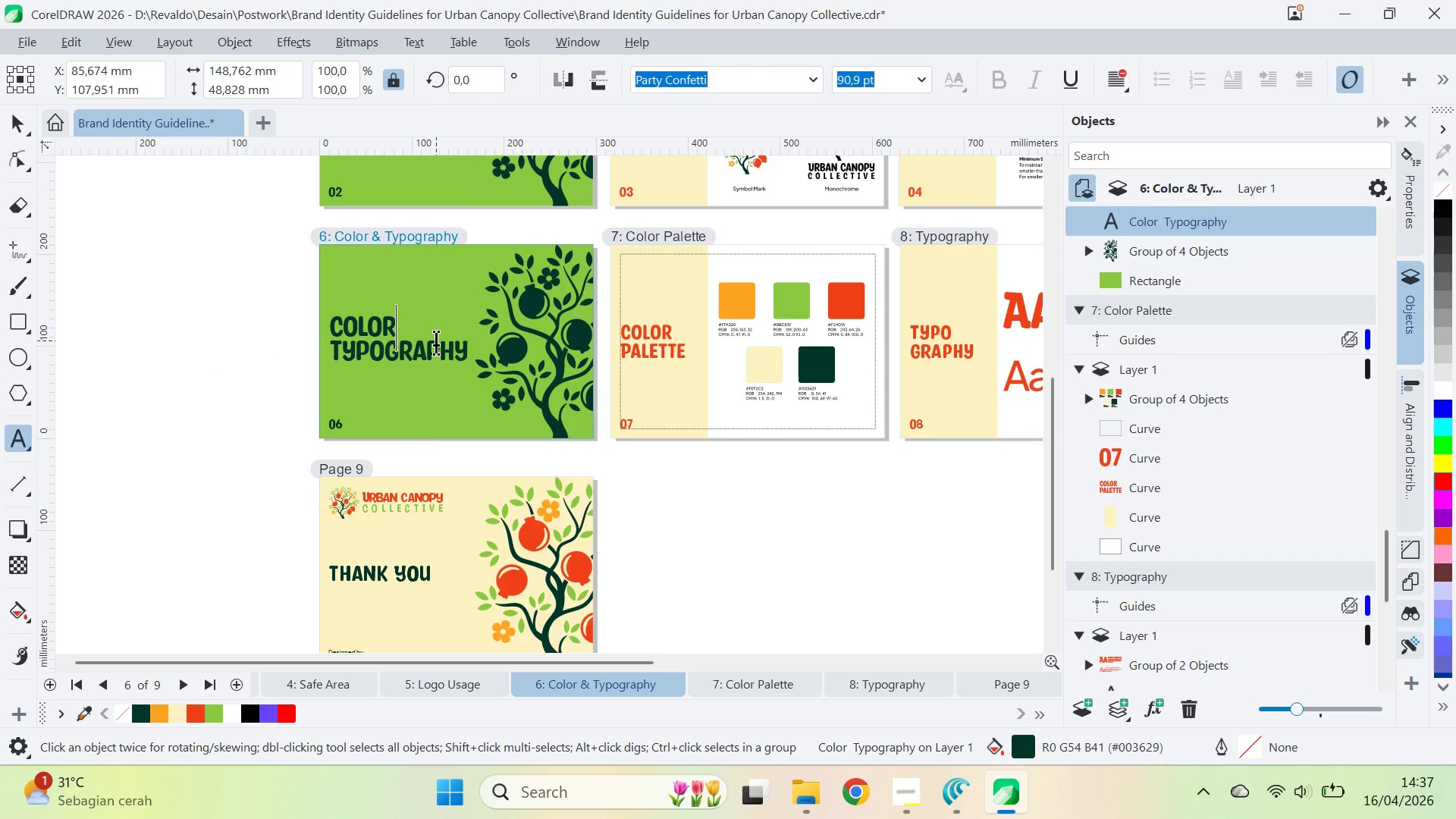 
key(Comma)
 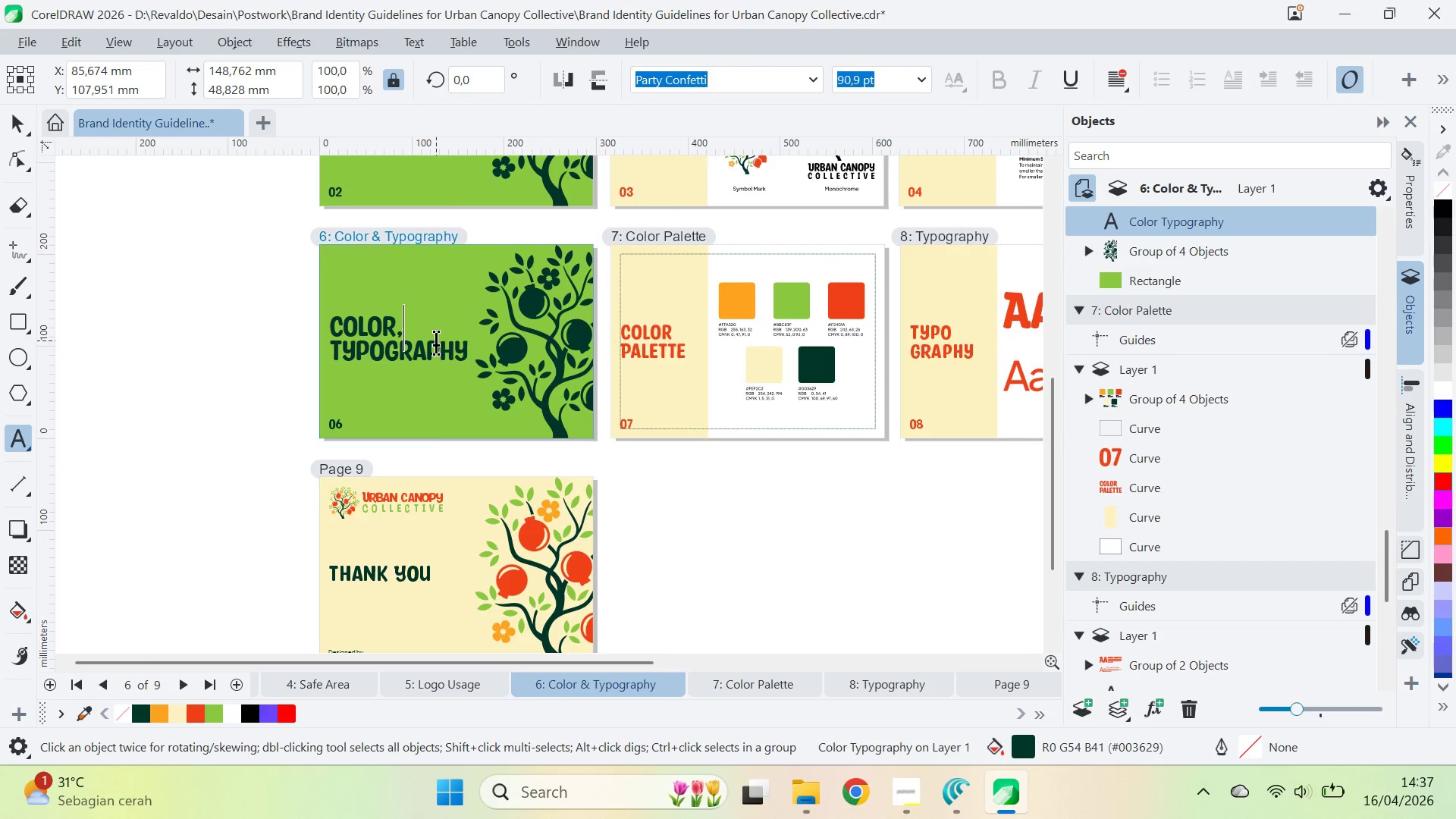 
key(ArrowDown)
 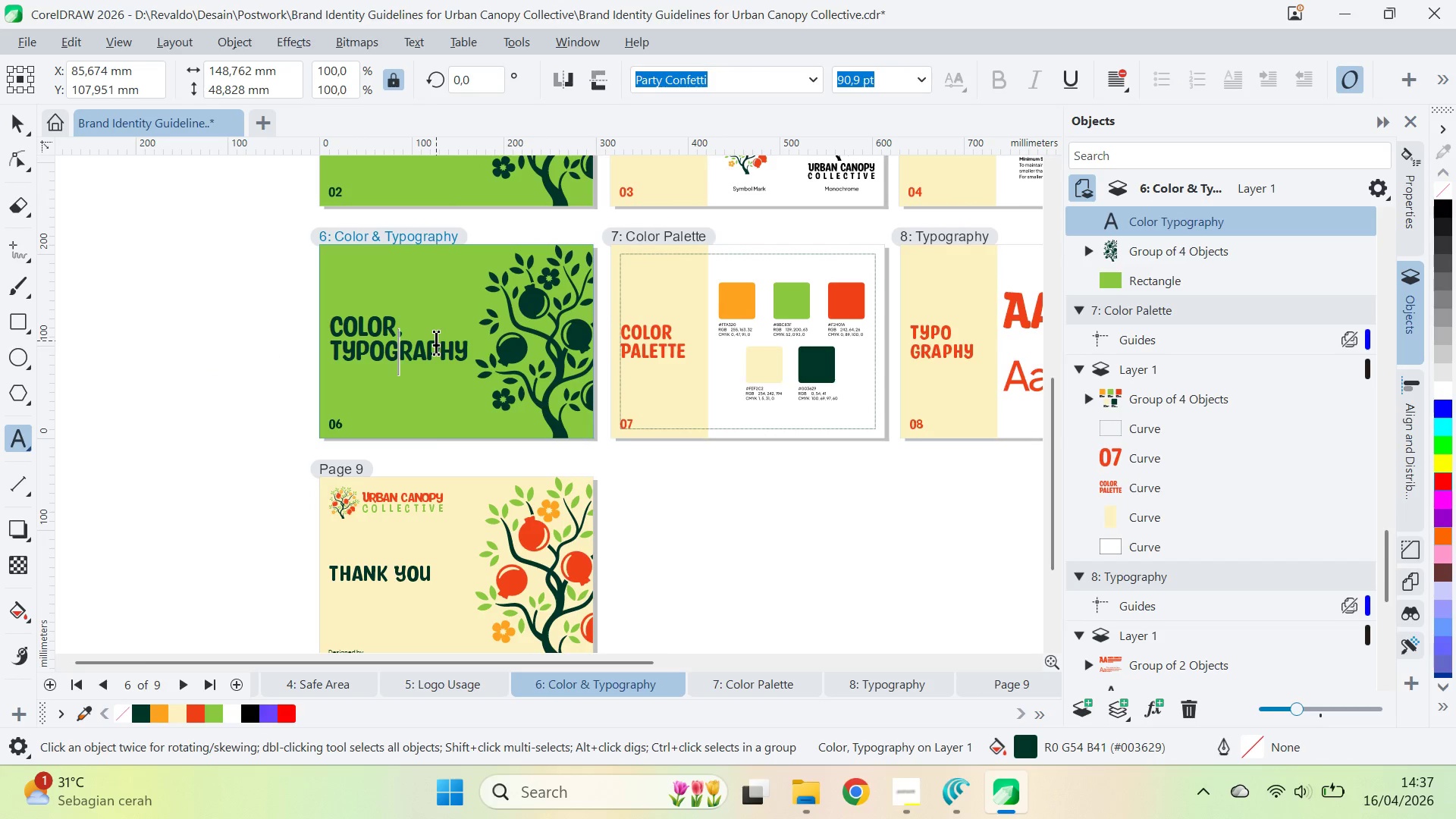 
key(Control+ArrowRight)
 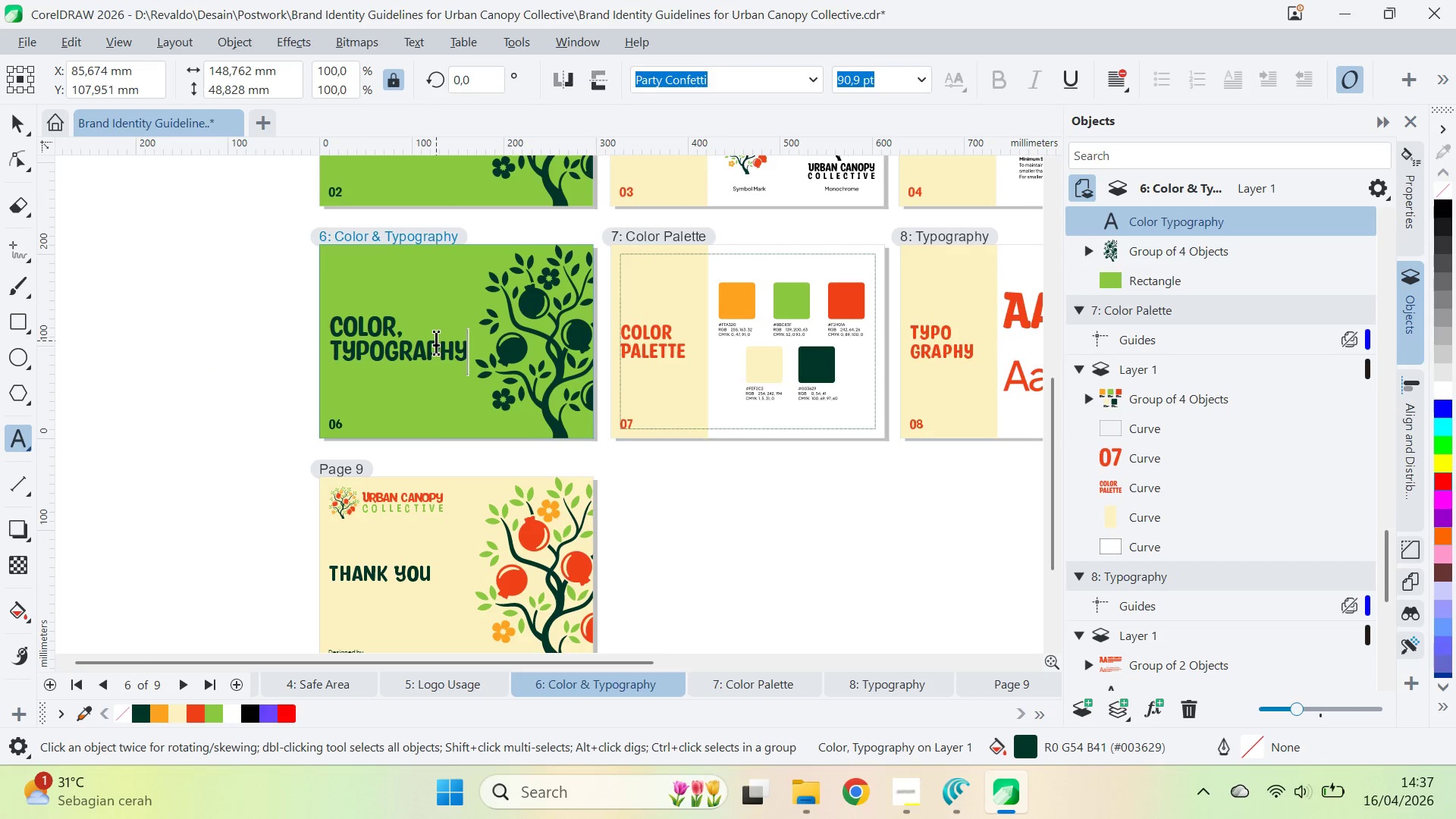 
key(Comma)
 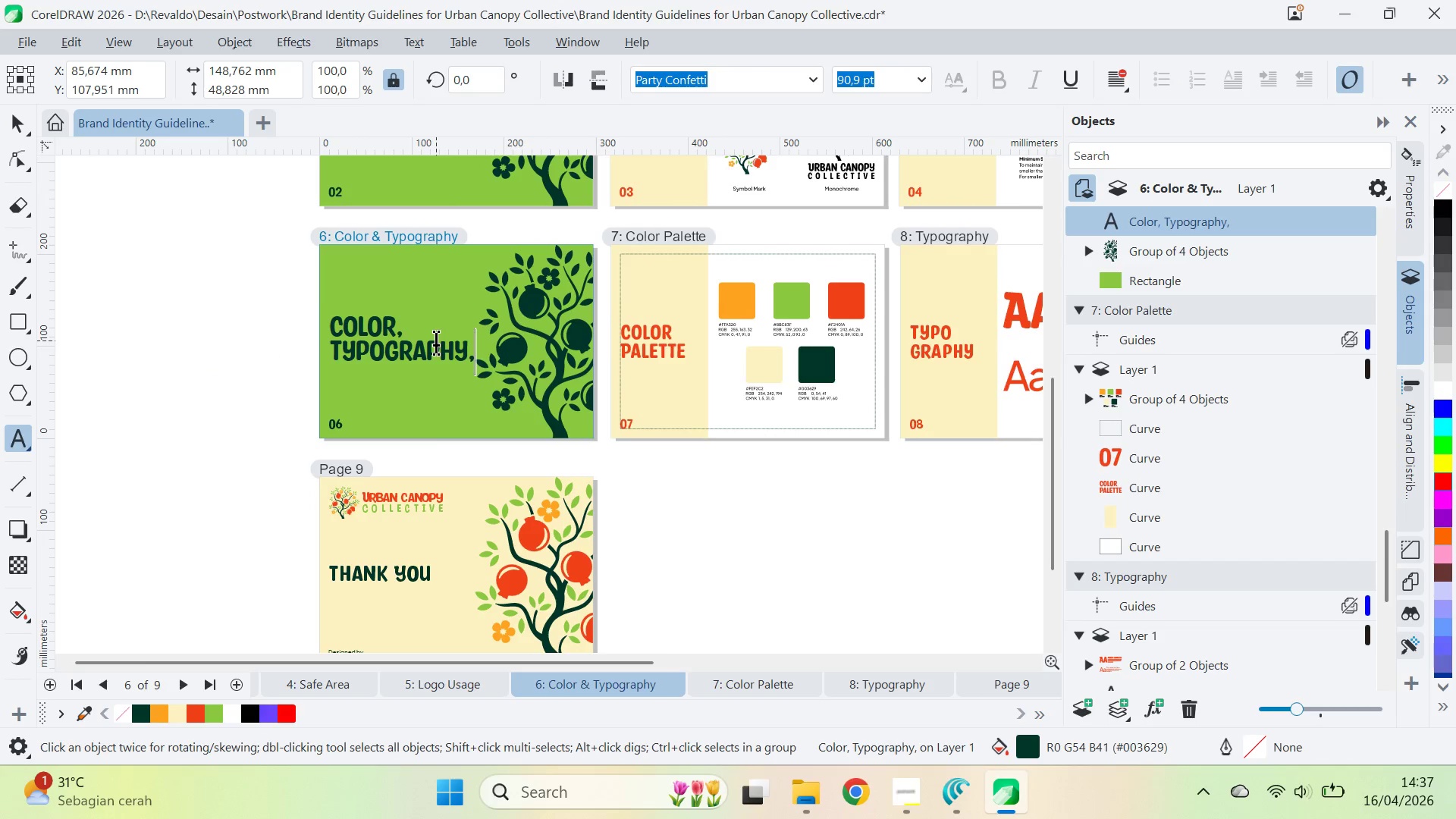 
key(Enter)
 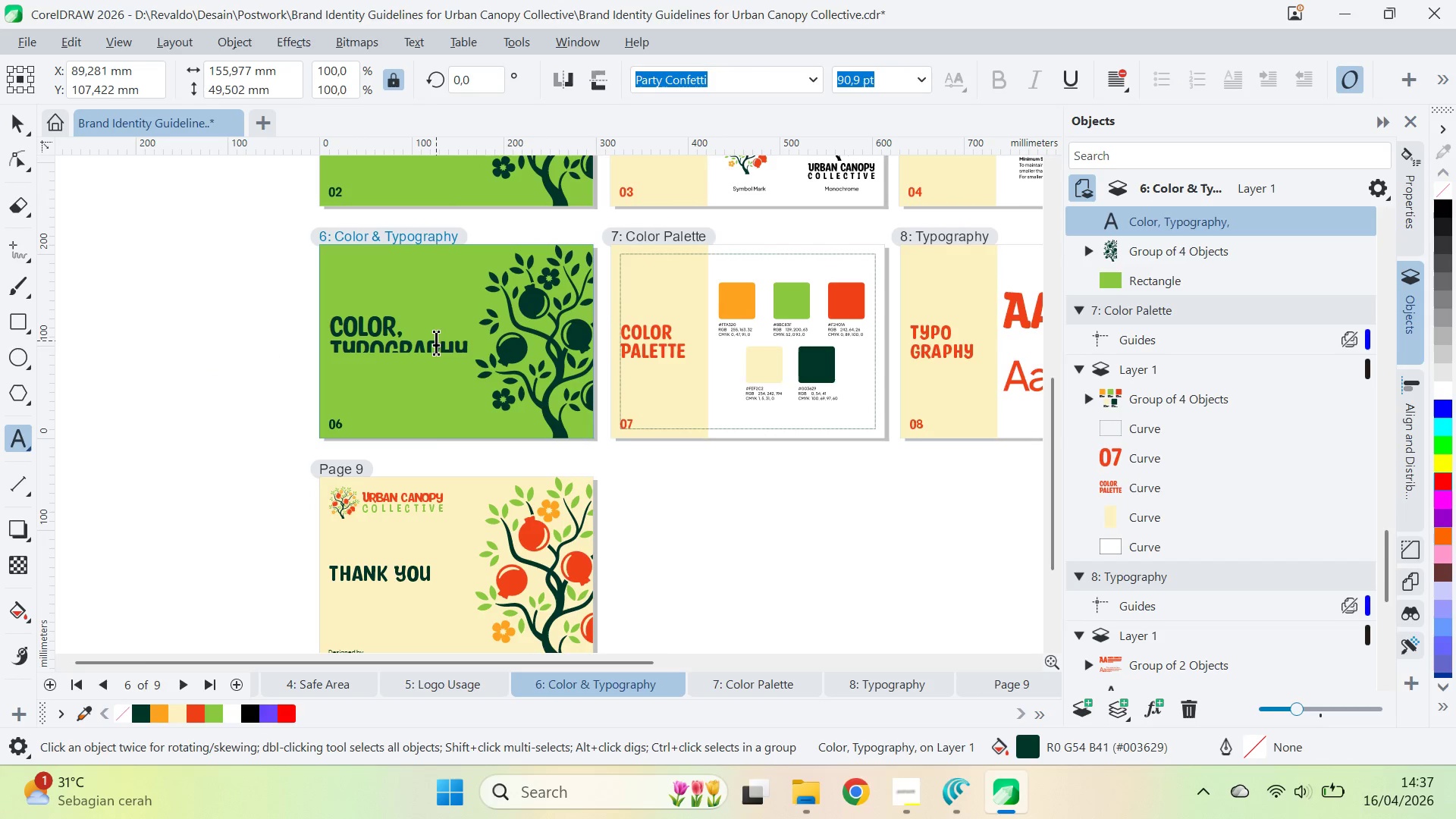 
type(& Visual )
key(Backspace)
 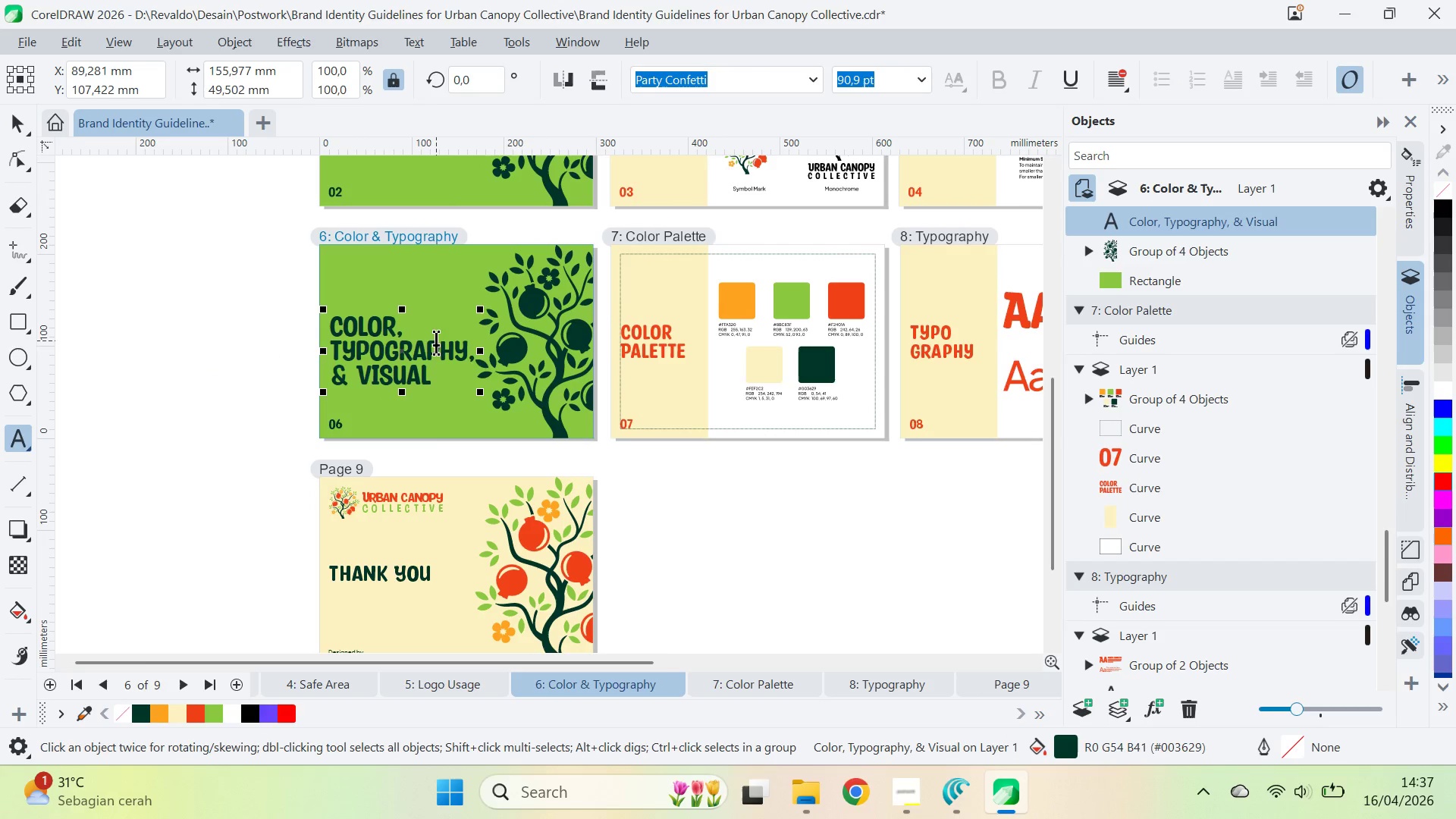 
left_click([23, 115])
 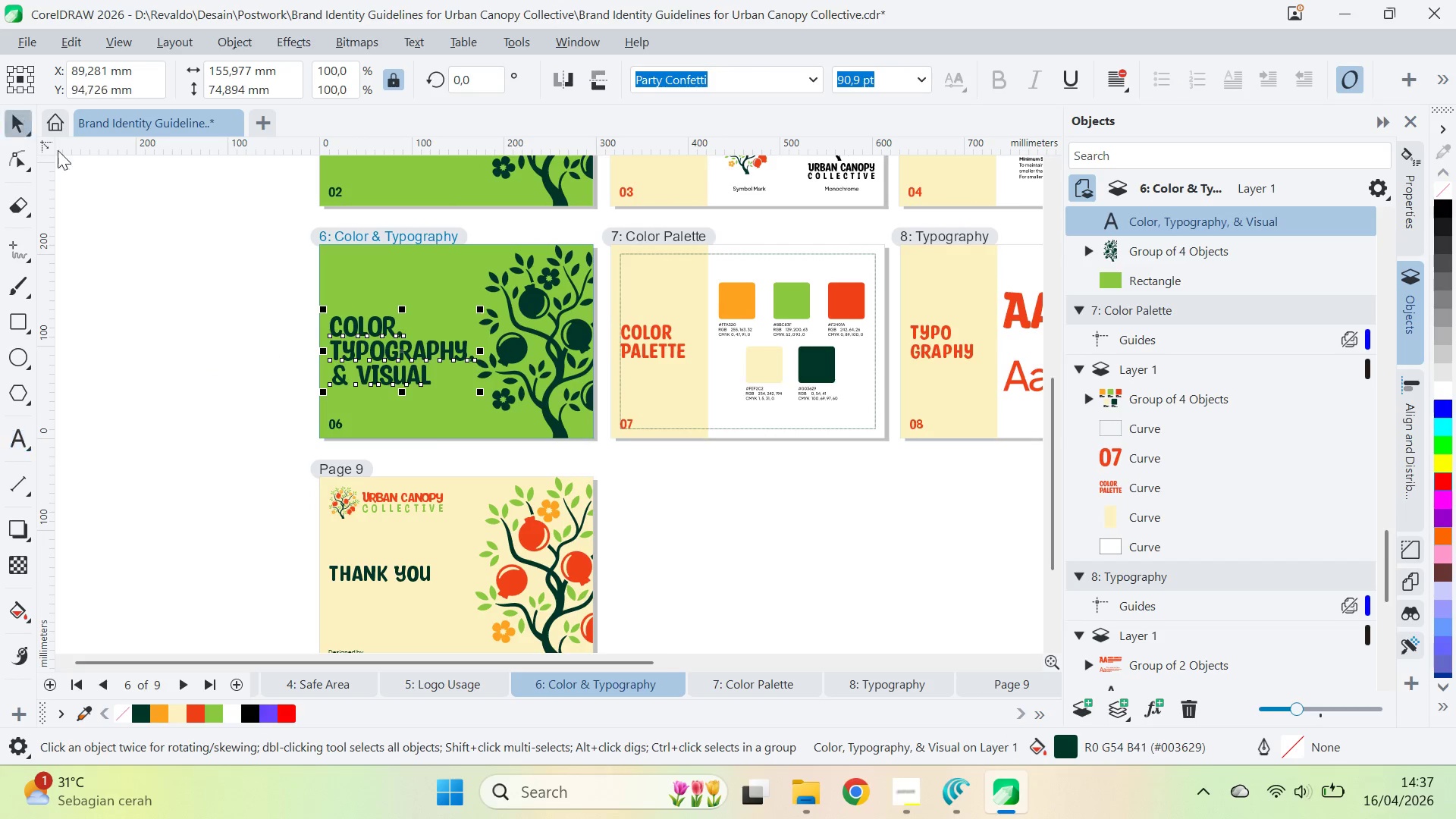 
hold_key(key=ShiftLeft, duration=0.5)
 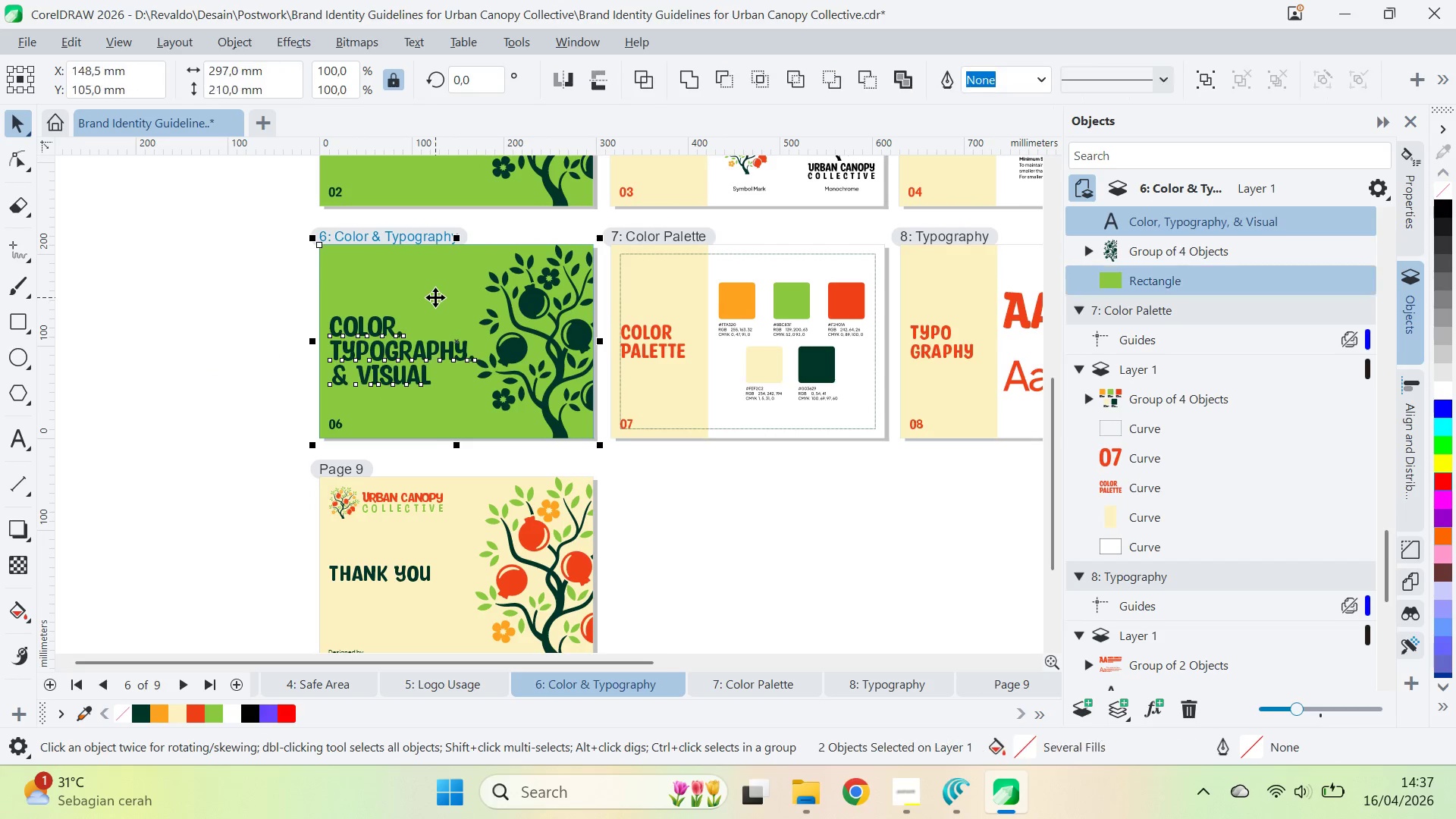 
key(C)
 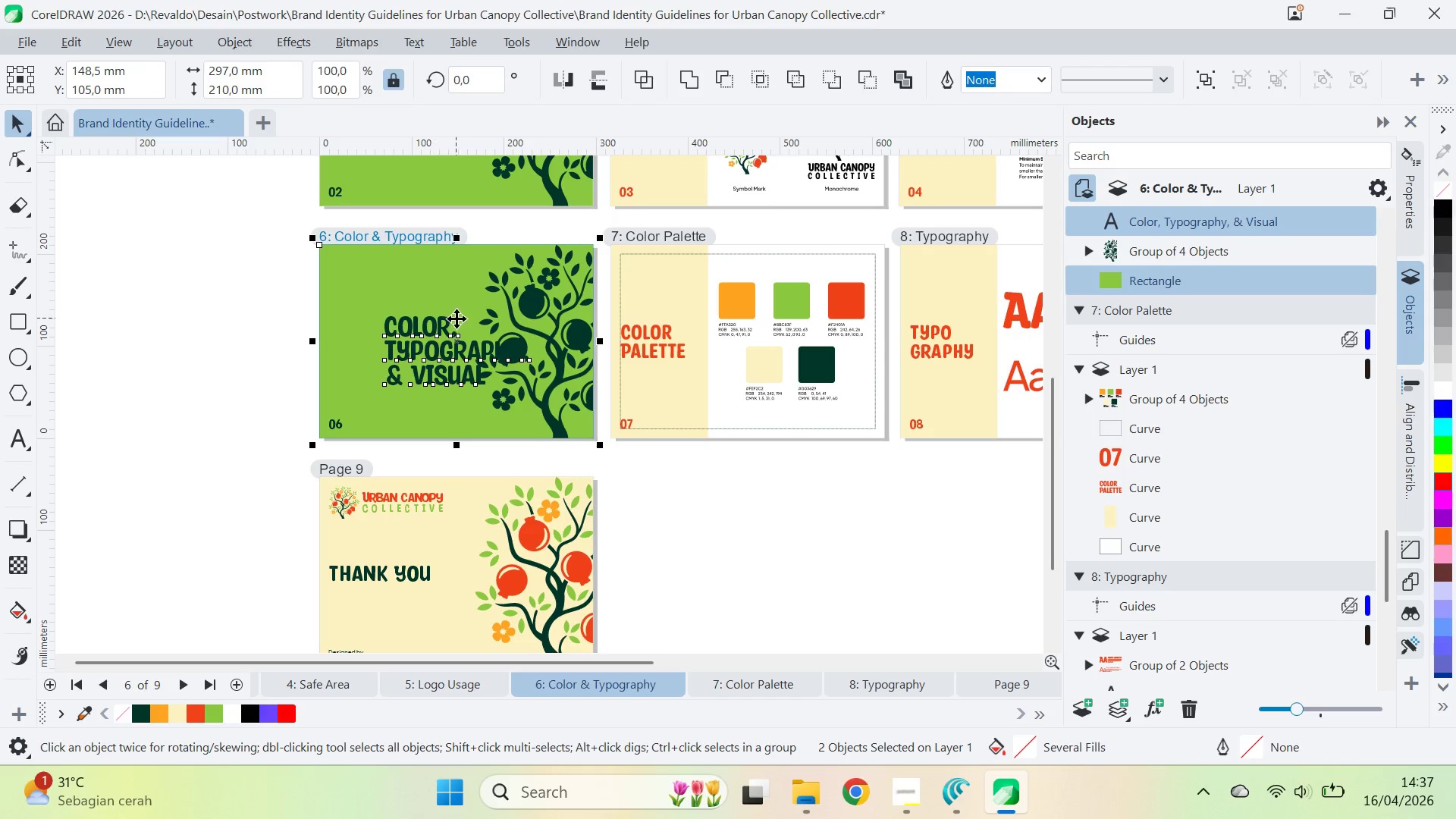 
key(Control+Z)
 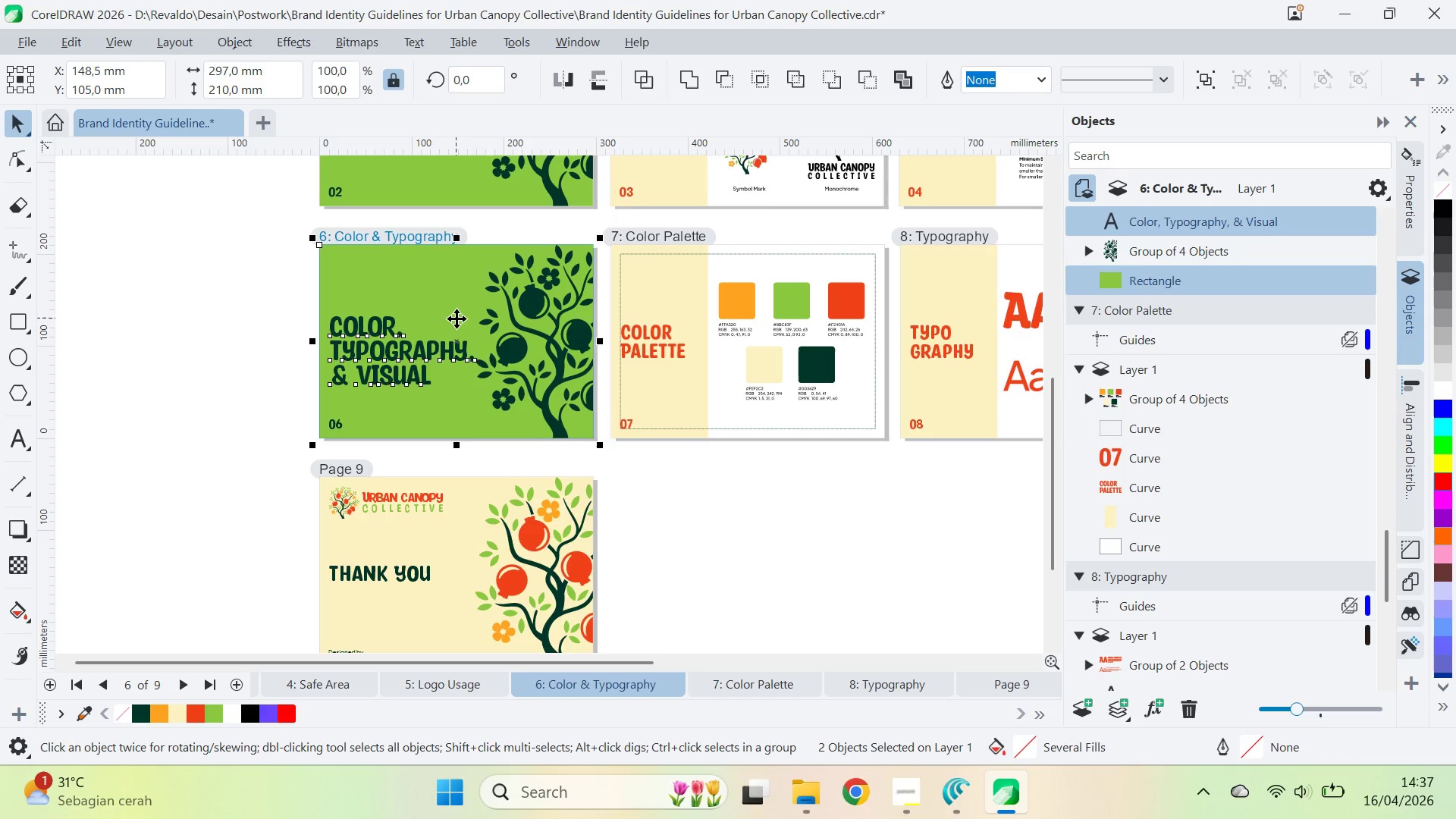 
type(eqv)
 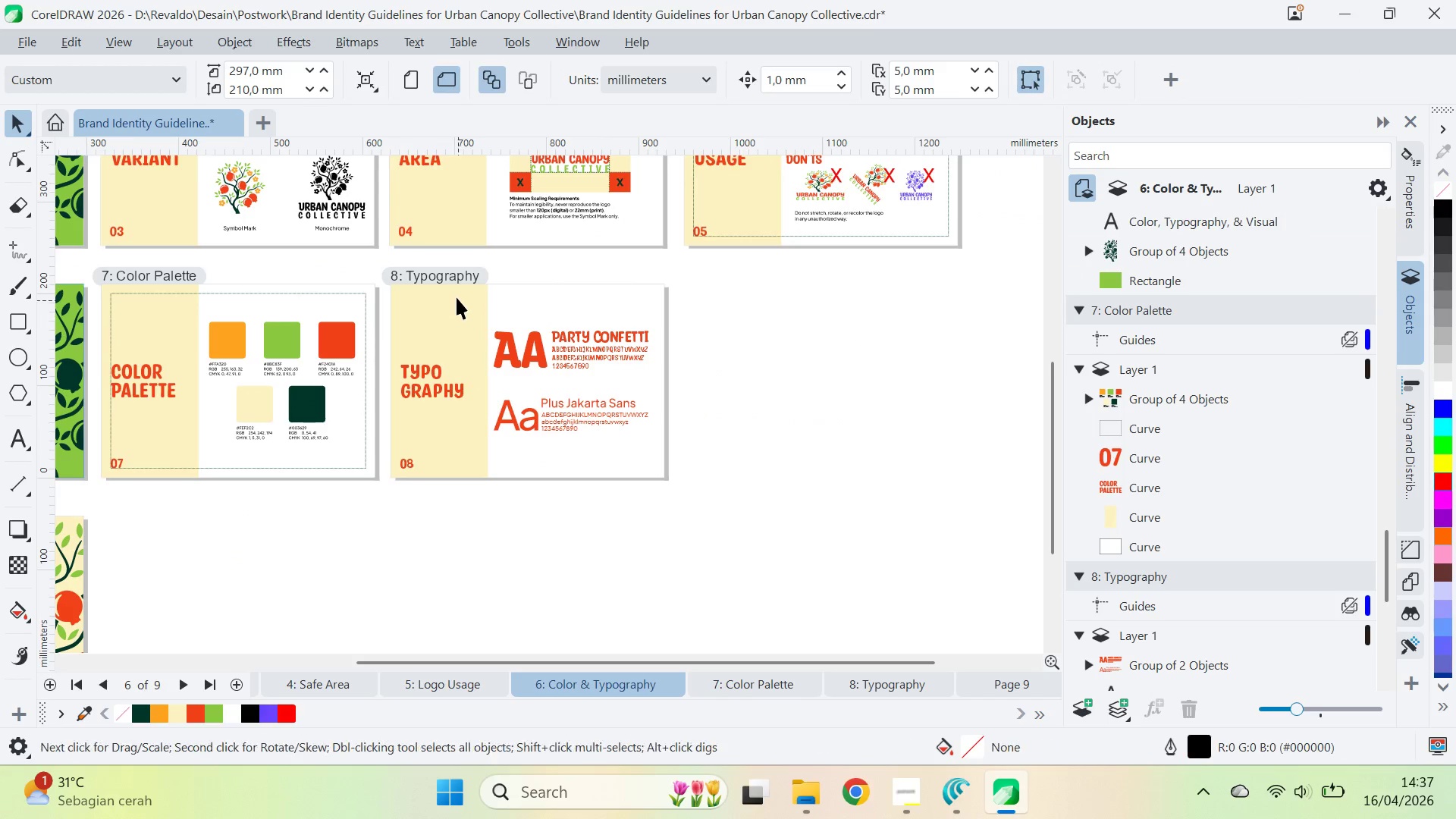 
left_click_drag(start_coordinate=[770, 515], to_coordinate=[243, 536])
 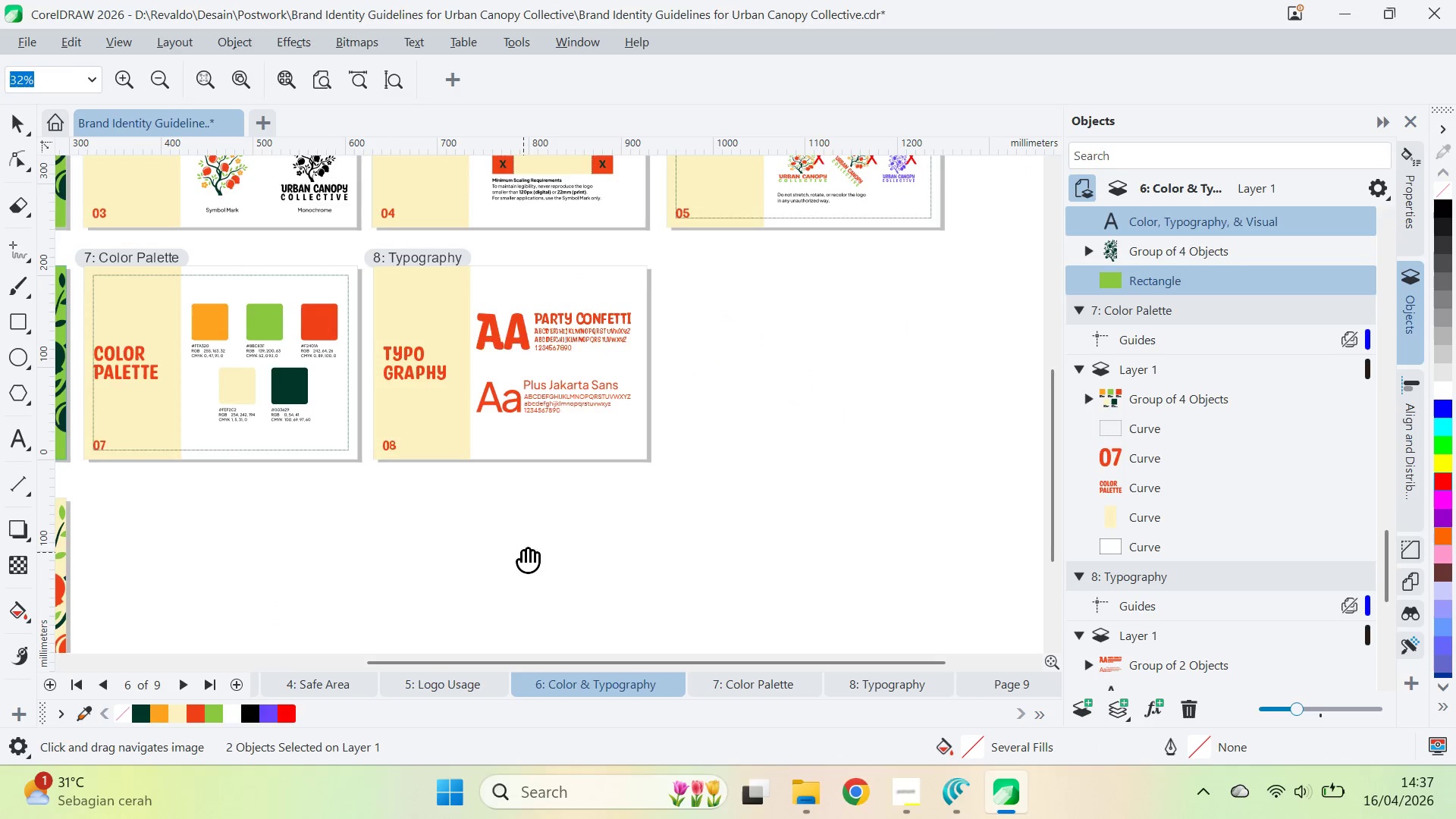 
left_click_drag(start_coordinate=[523, 552], to_coordinate=[541, 570])
 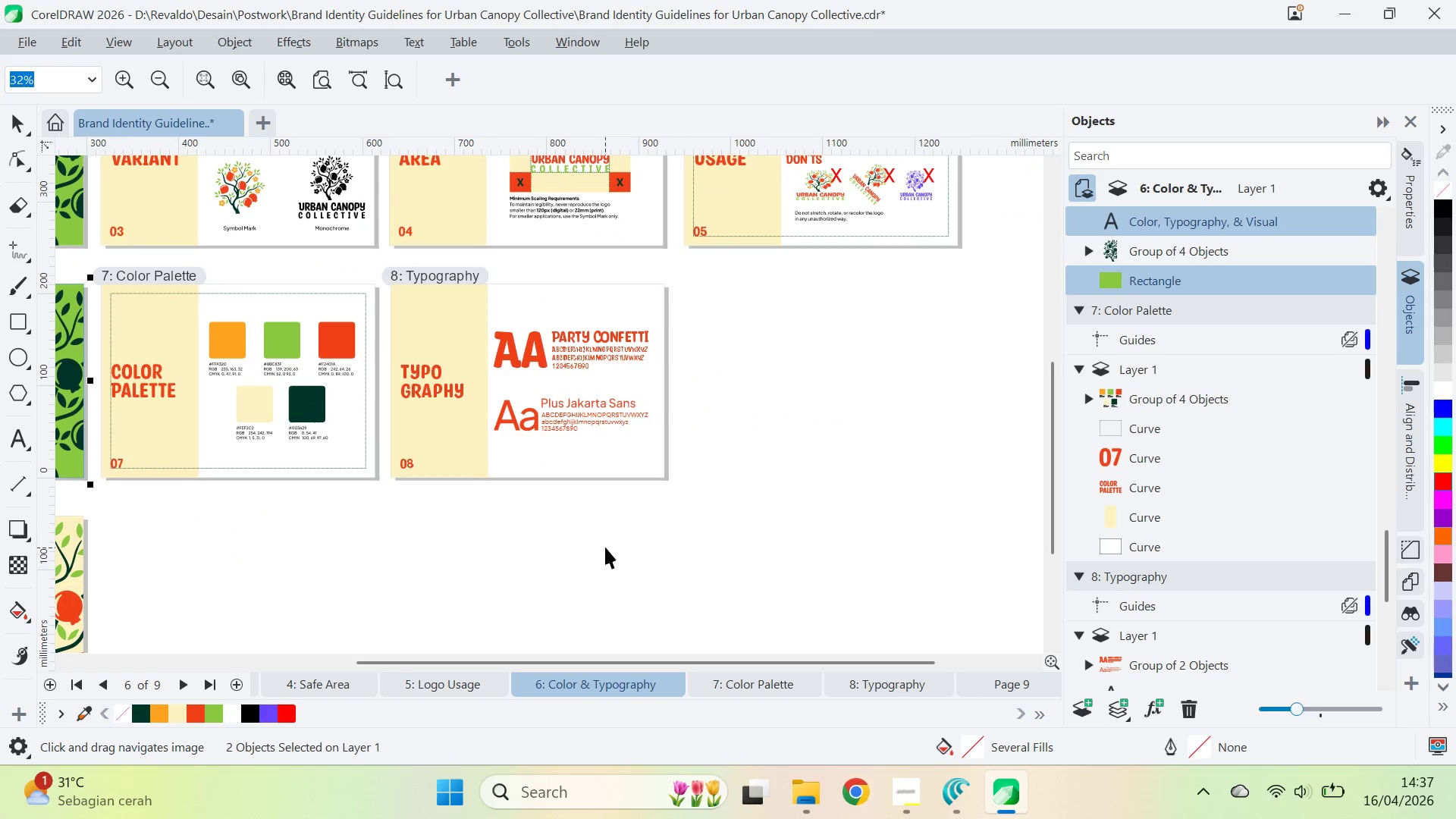 
left_click_drag(start_coordinate=[605, 547], to_coordinate=[582, 524])
 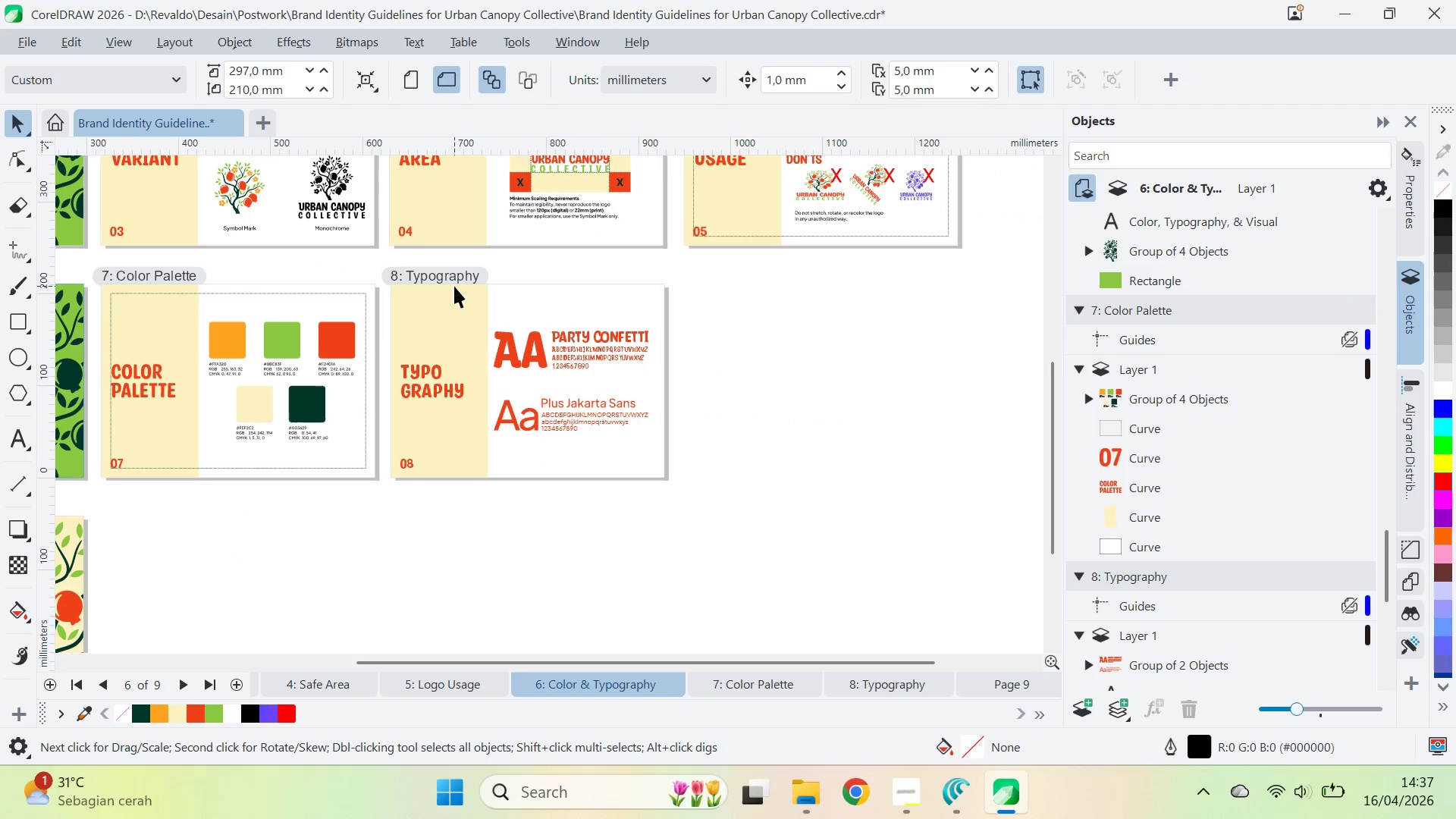 
right_click([454, 279])
 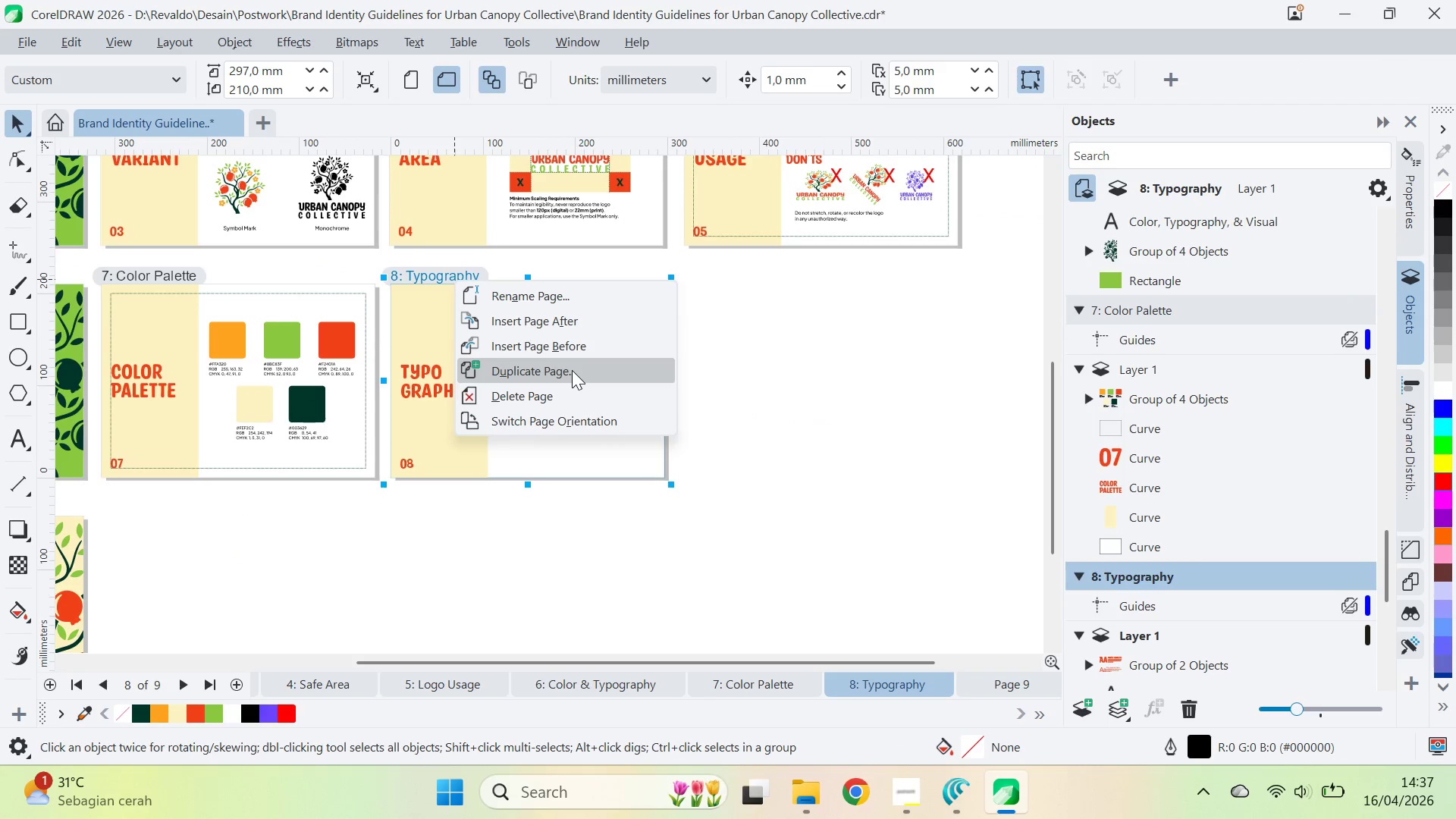 
left_click([572, 370])
 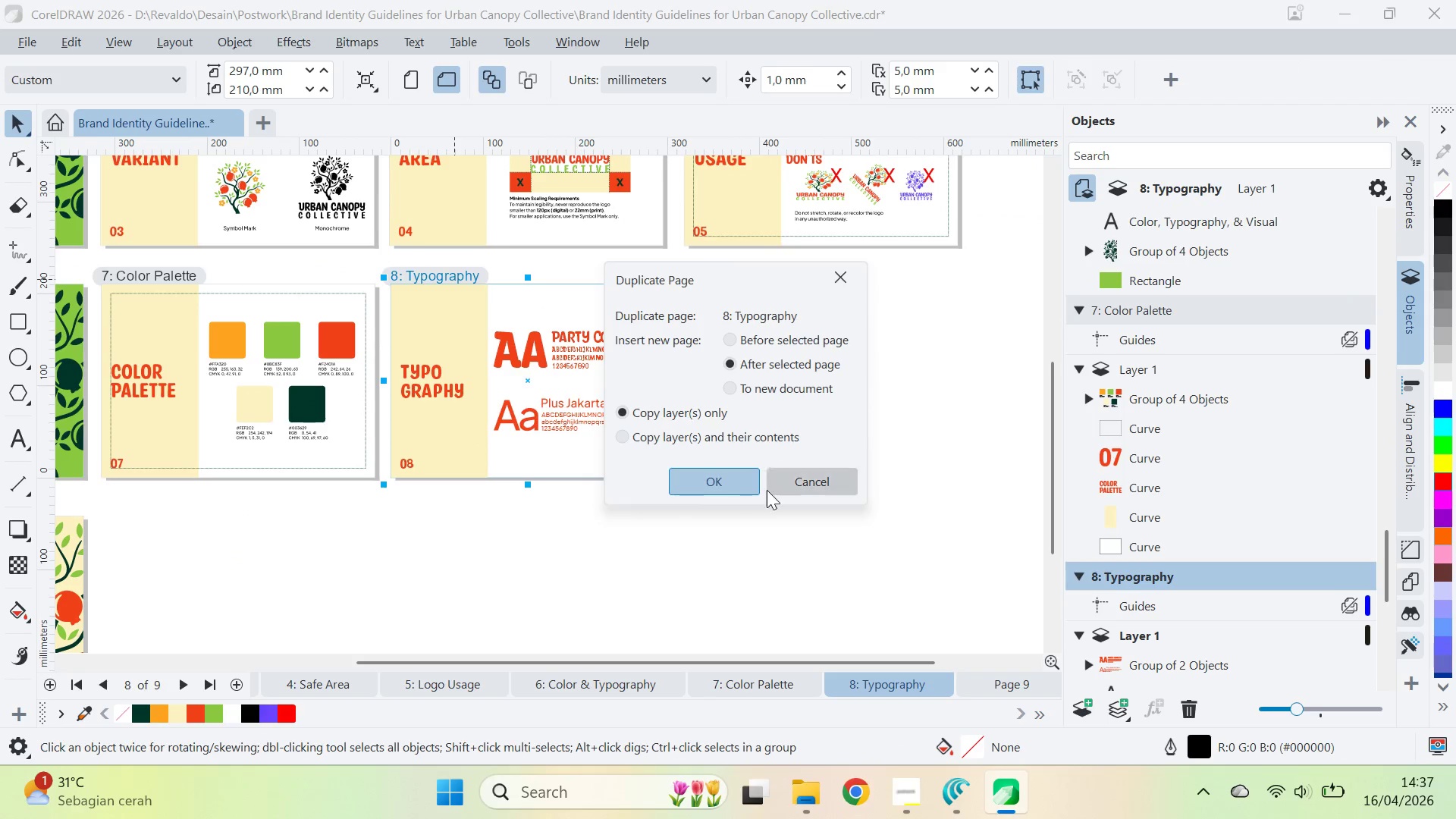 
left_click([727, 472])
 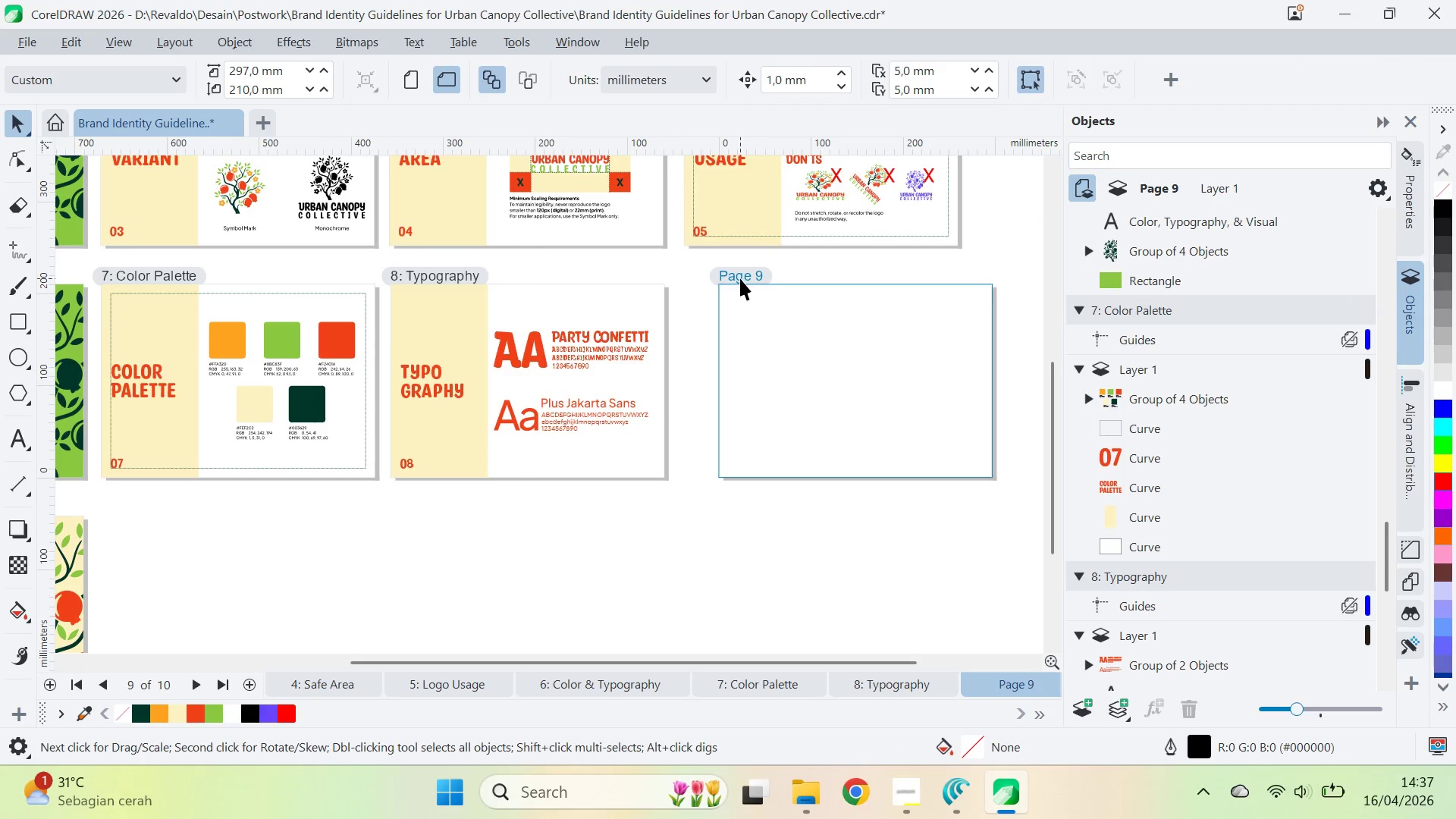 
left_click_drag(start_coordinate=[740, 275], to_coordinate=[708, 268])
 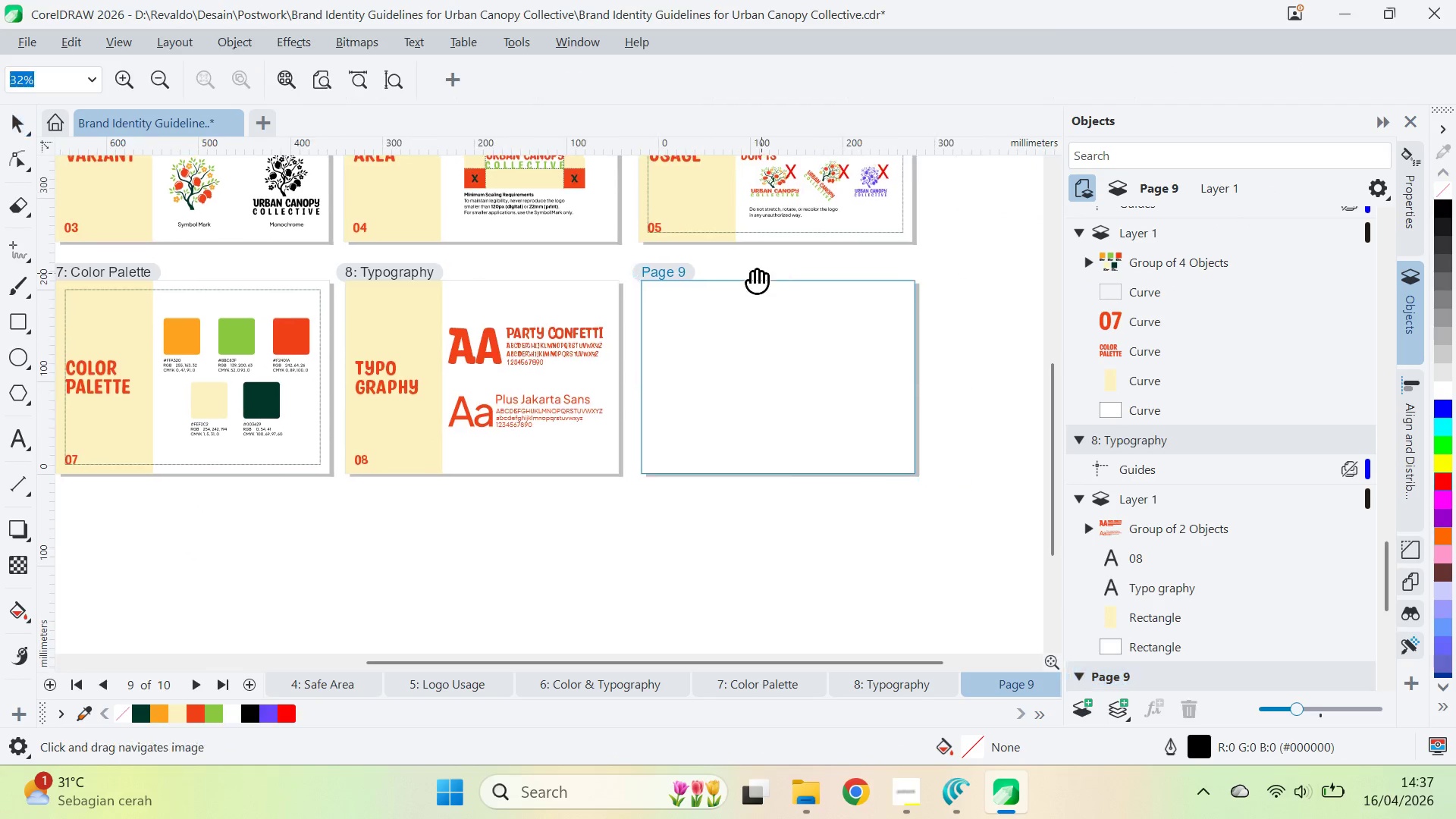 
hold_key(key=ShiftLeft, duration=1.44)
 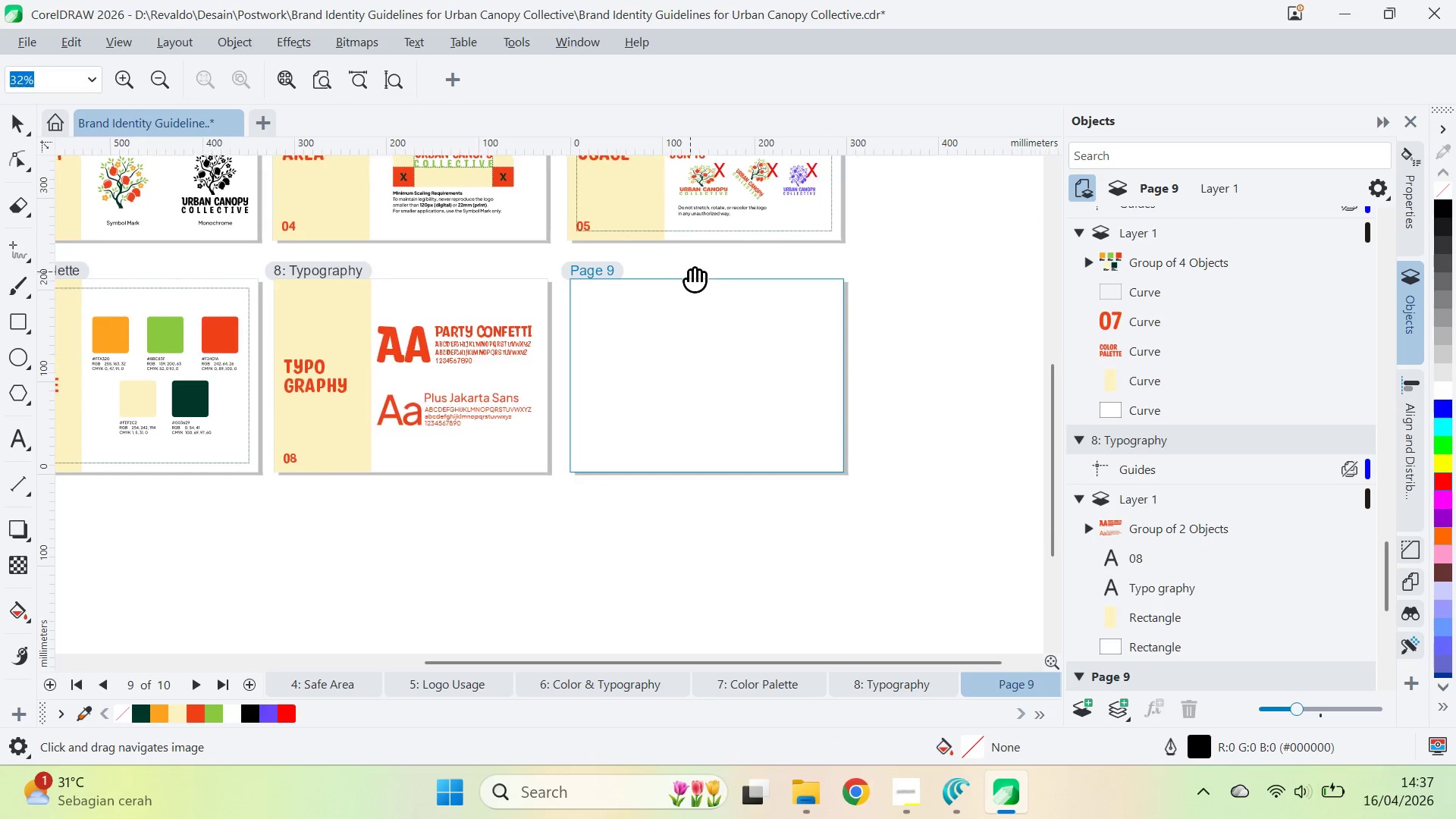 
type(qv)
 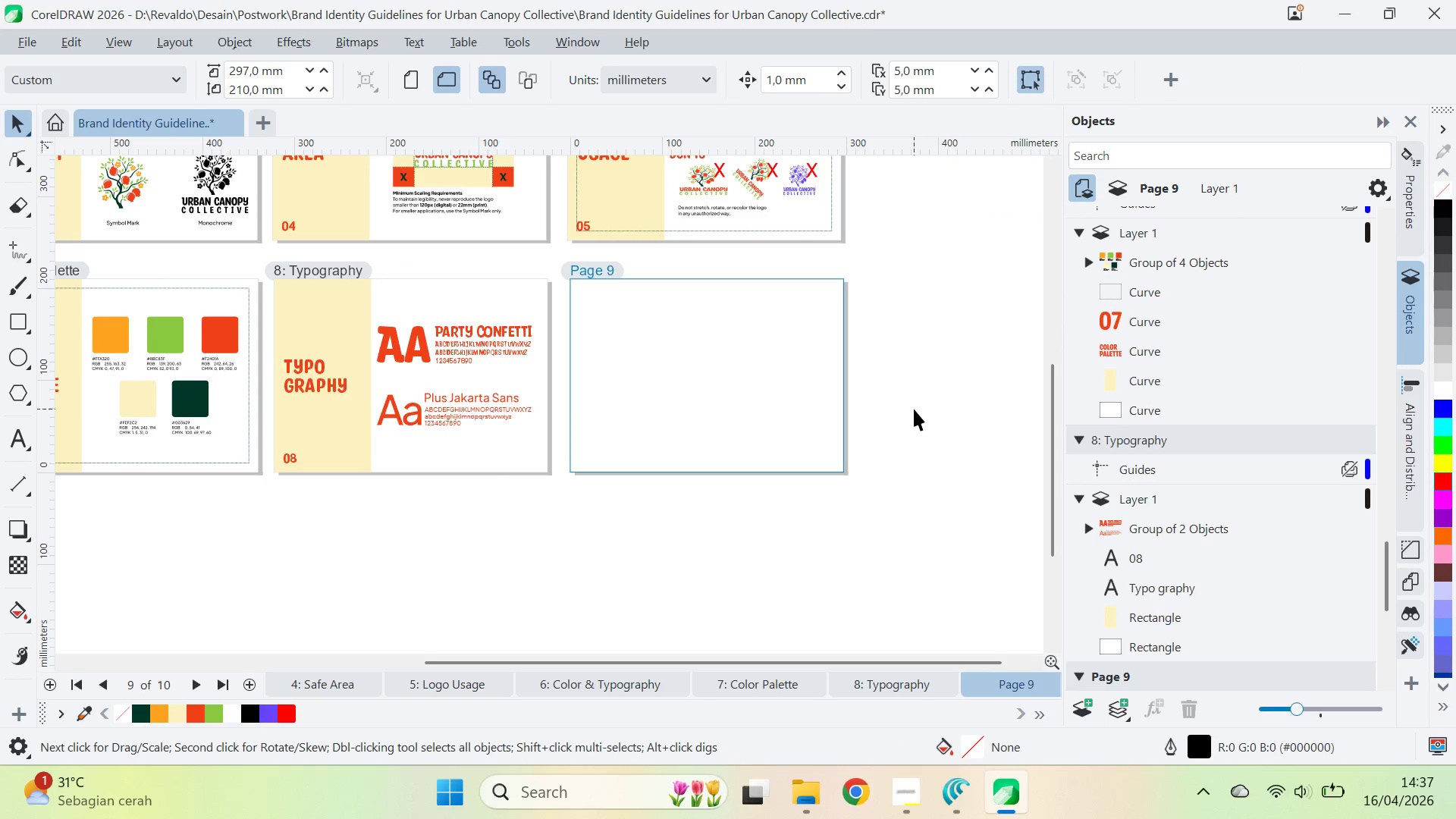 
left_click_drag(start_coordinate=[807, 277], to_coordinate=[690, 271])
 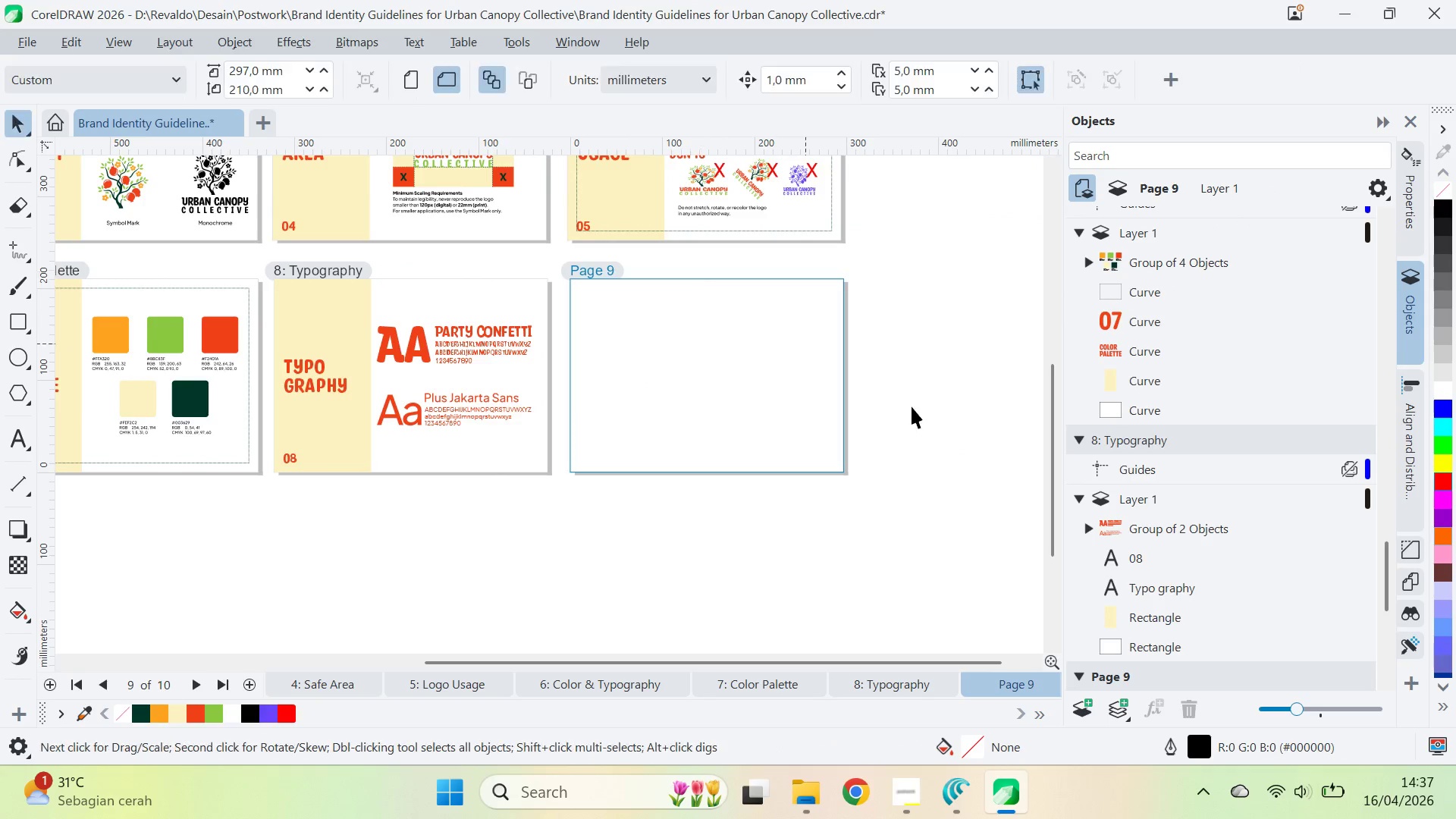 
left_click([914, 409])
 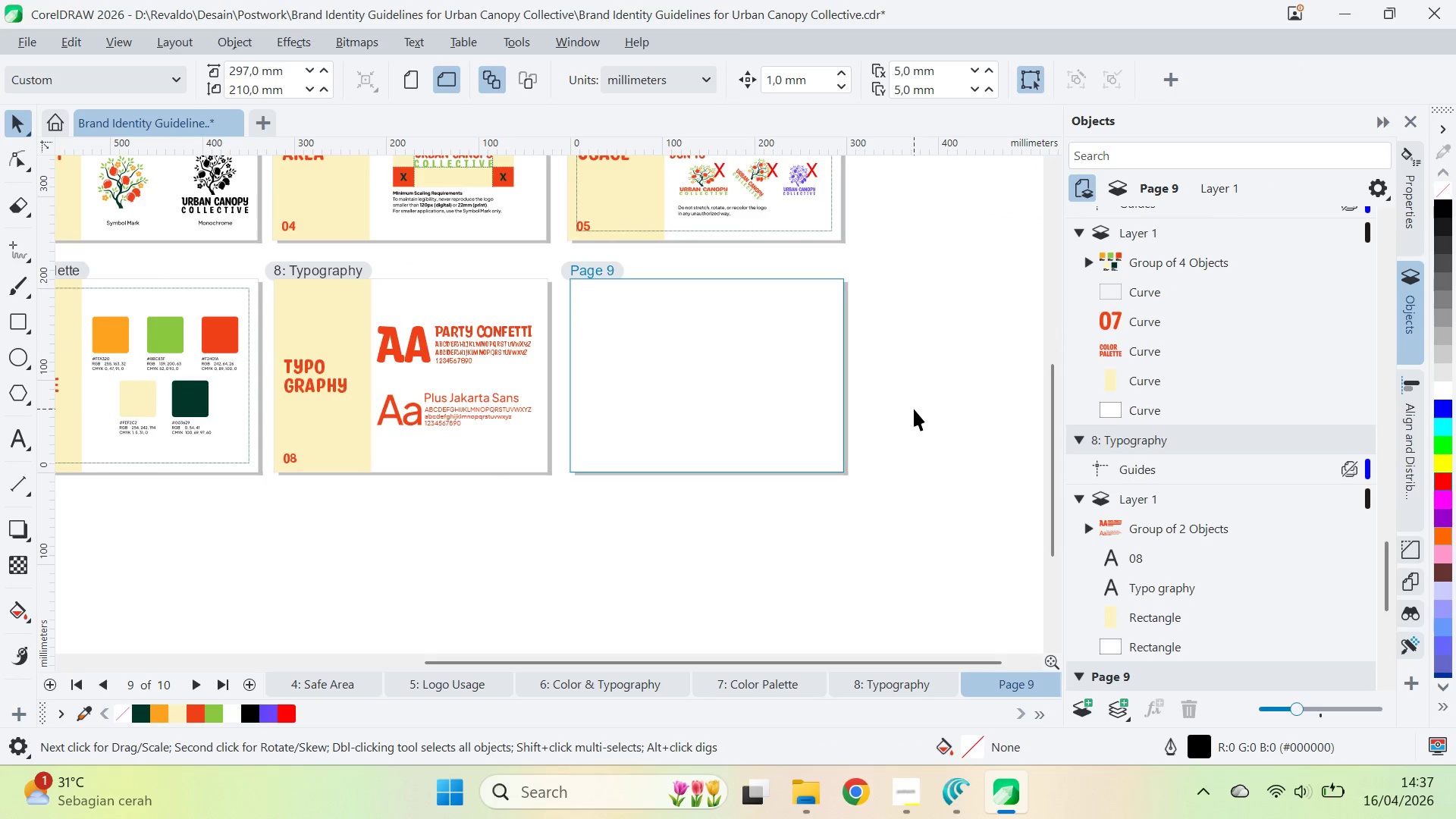 
key(Control+ControlLeft)
 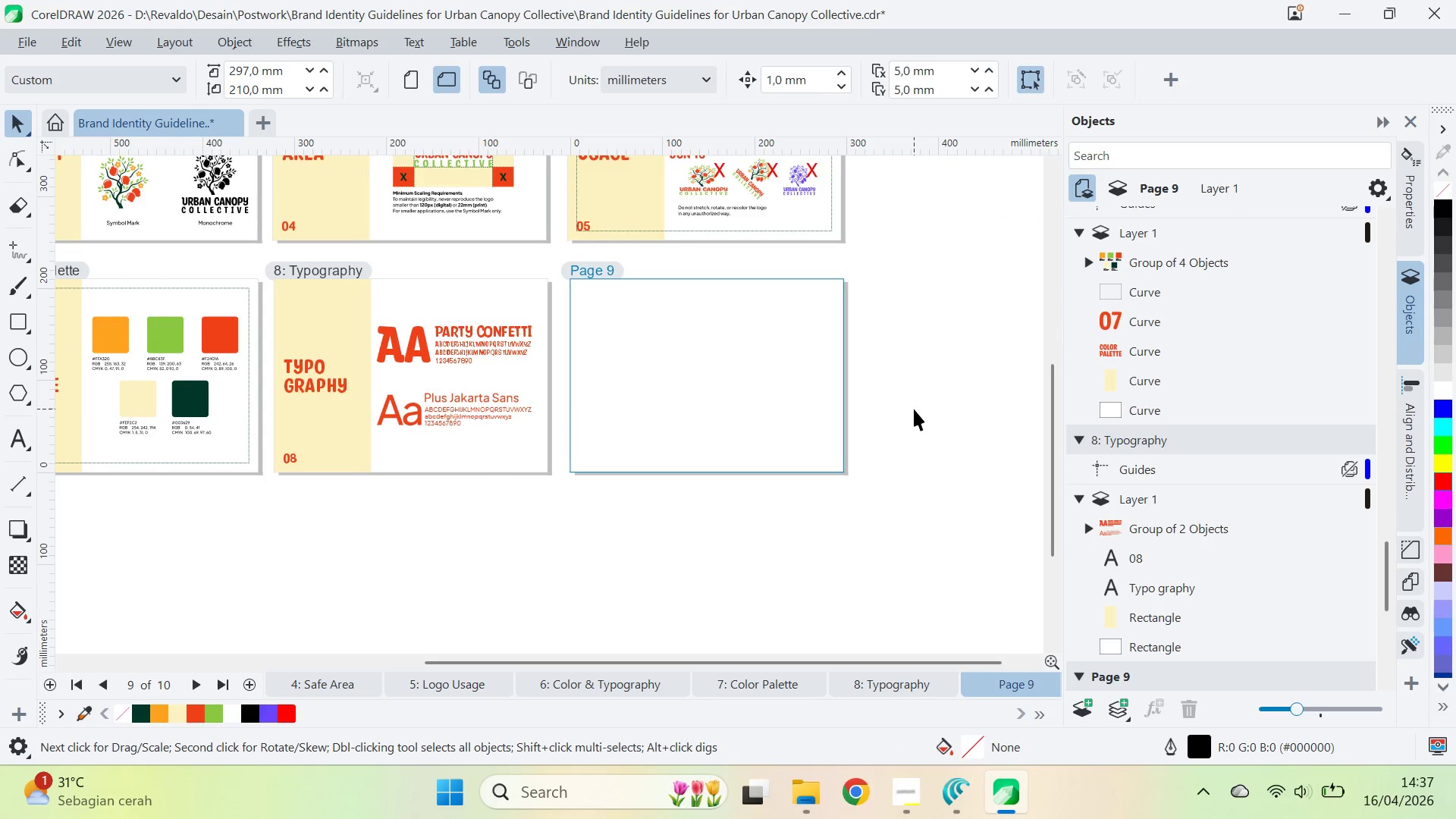 
key(Control+S)
 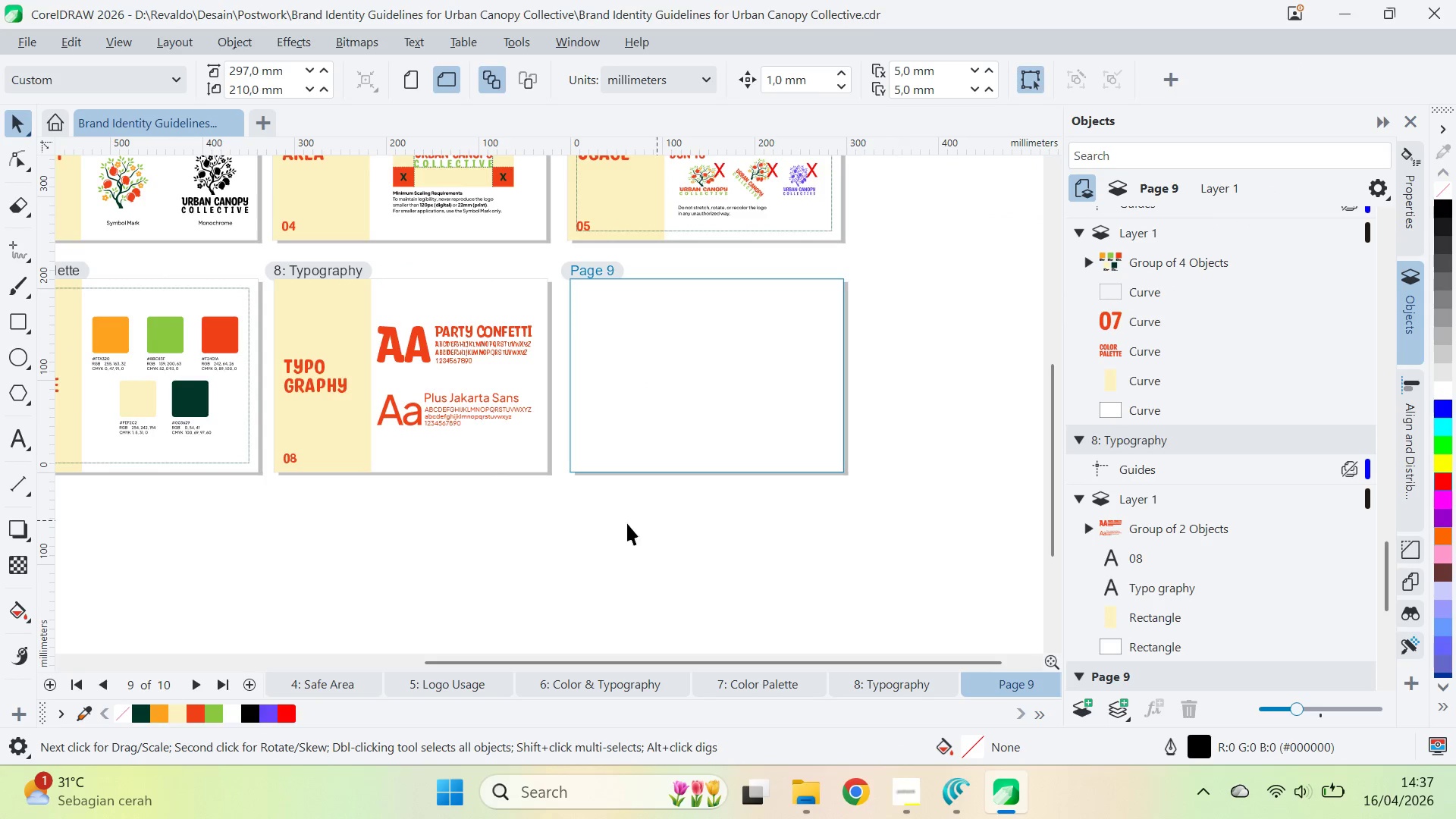 
left_click_drag(start_coordinate=[511, 537], to_coordinate=[488, 529])
 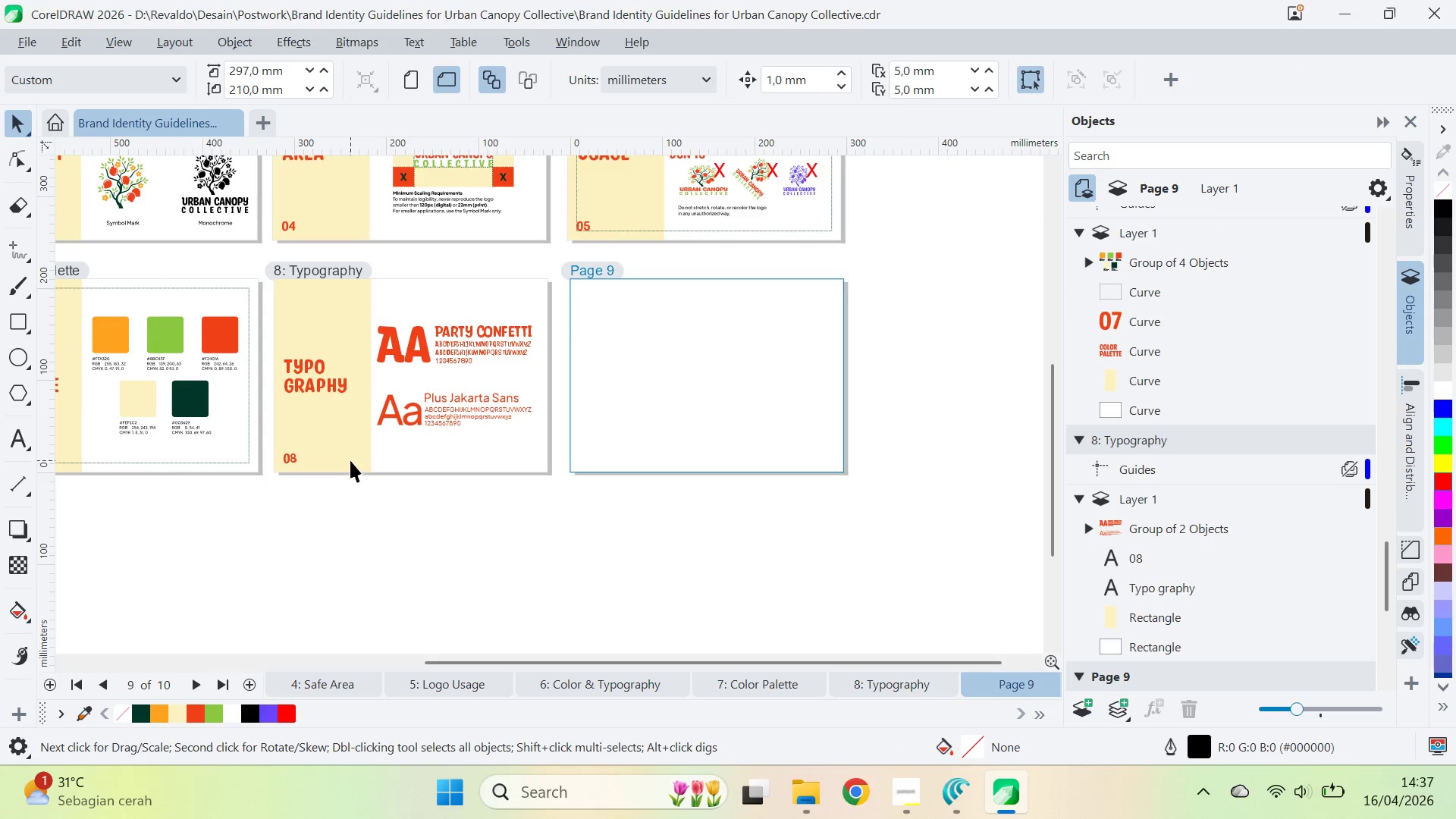 
double_click([350, 460])
 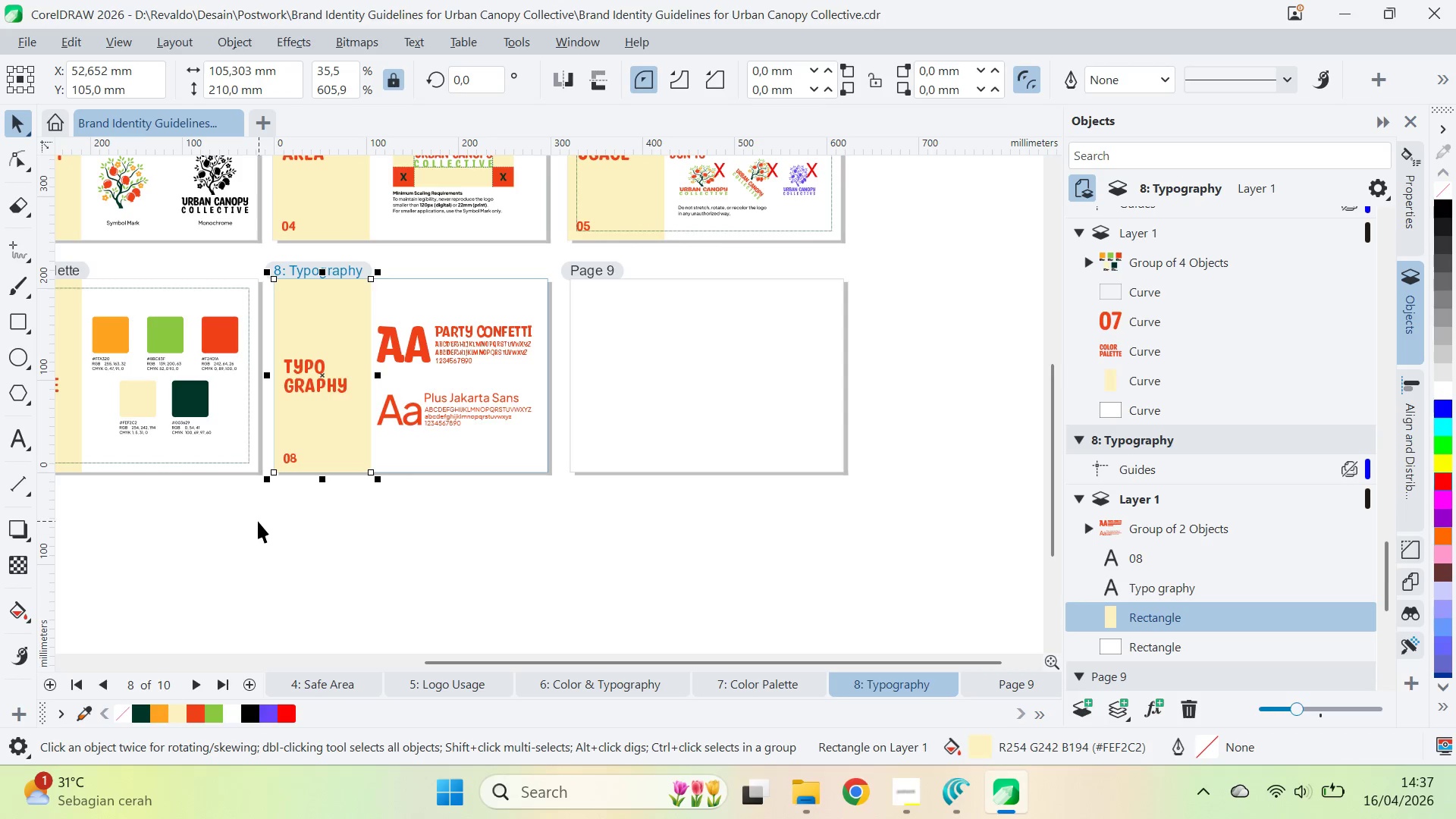 
left_click_drag(start_coordinate=[257, 518], to_coordinate=[381, 231])
 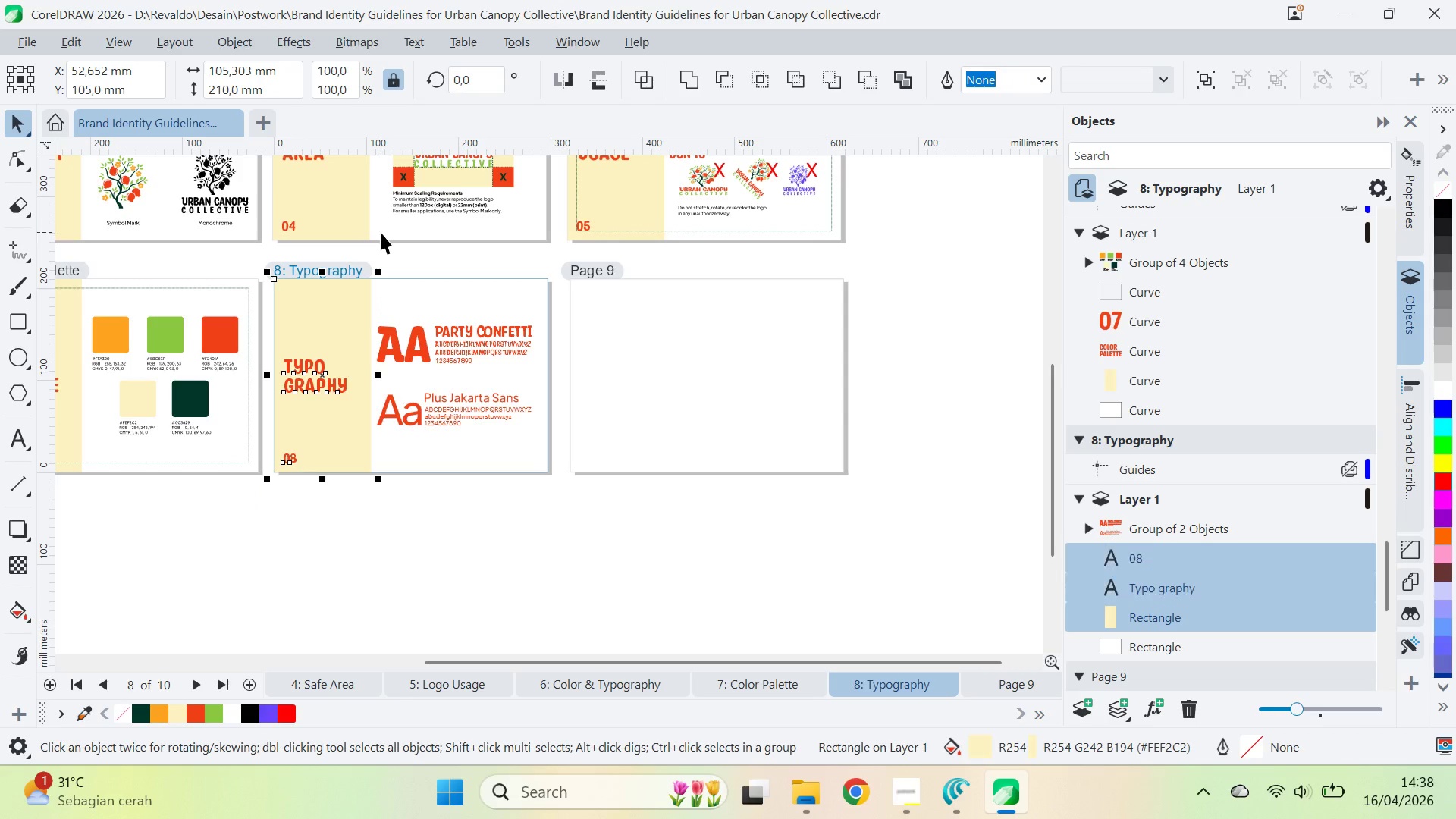 
key(Control+C)
 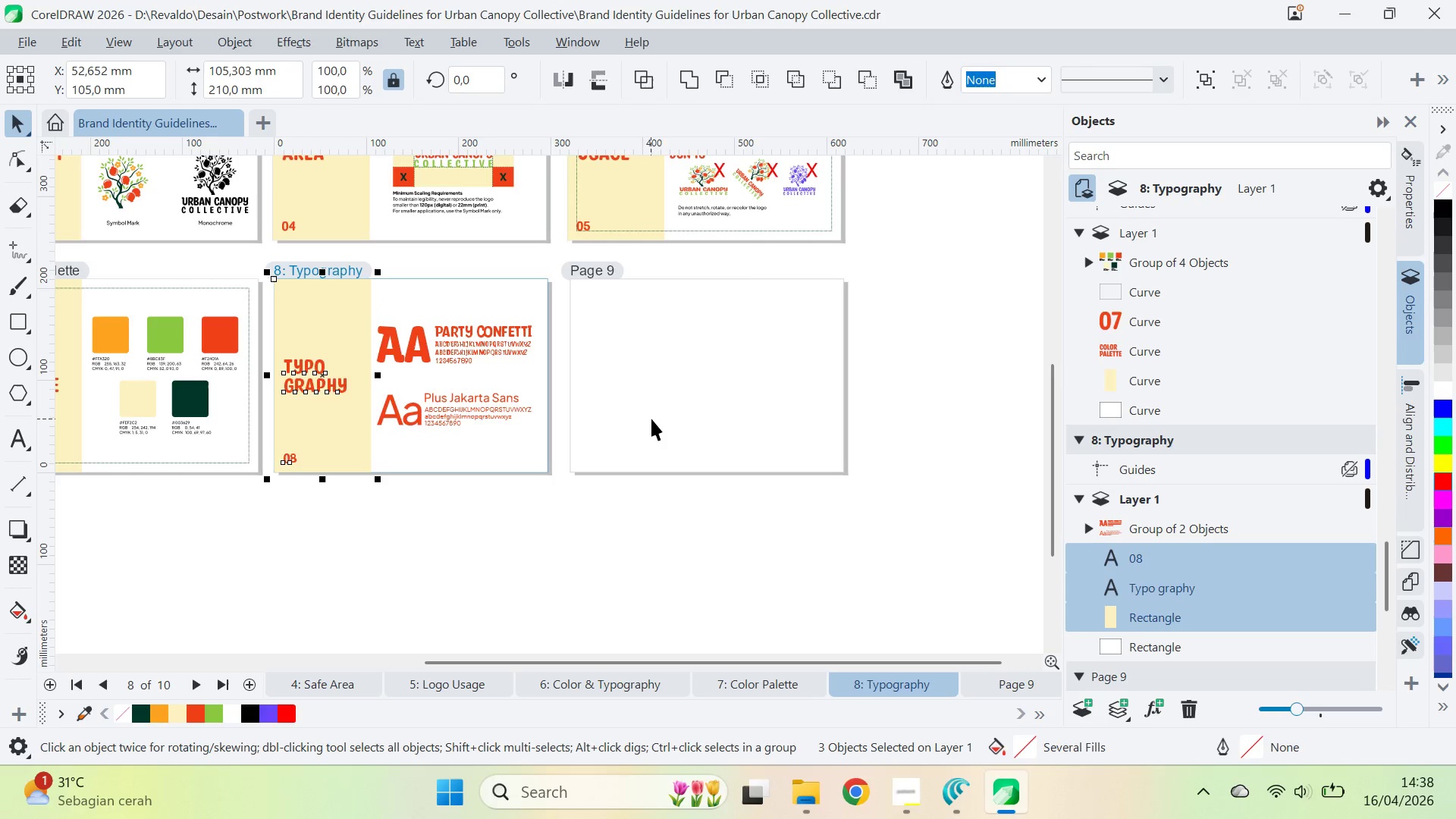 
left_click([651, 419])
 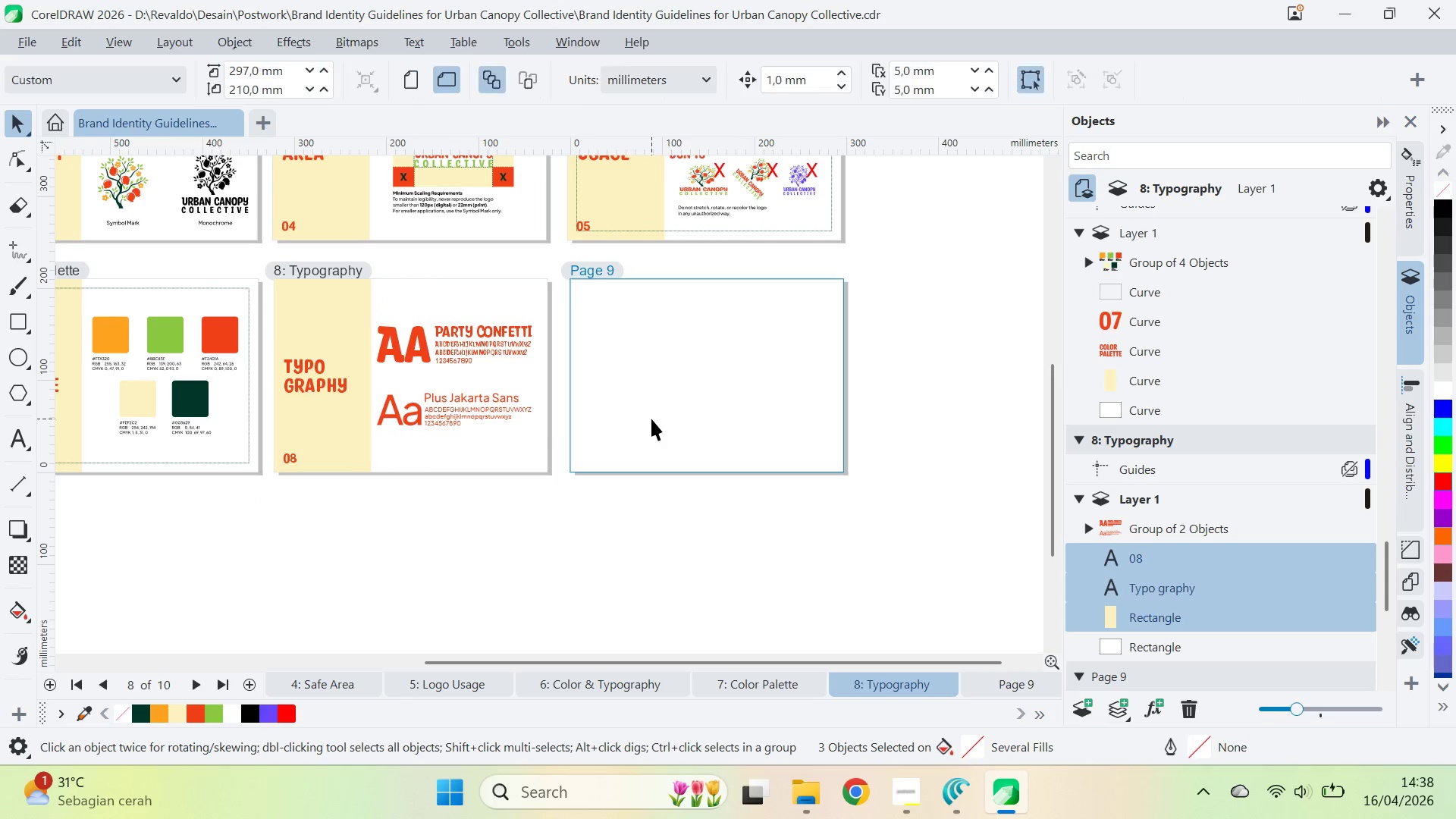 
key(Control+ControlLeft)
 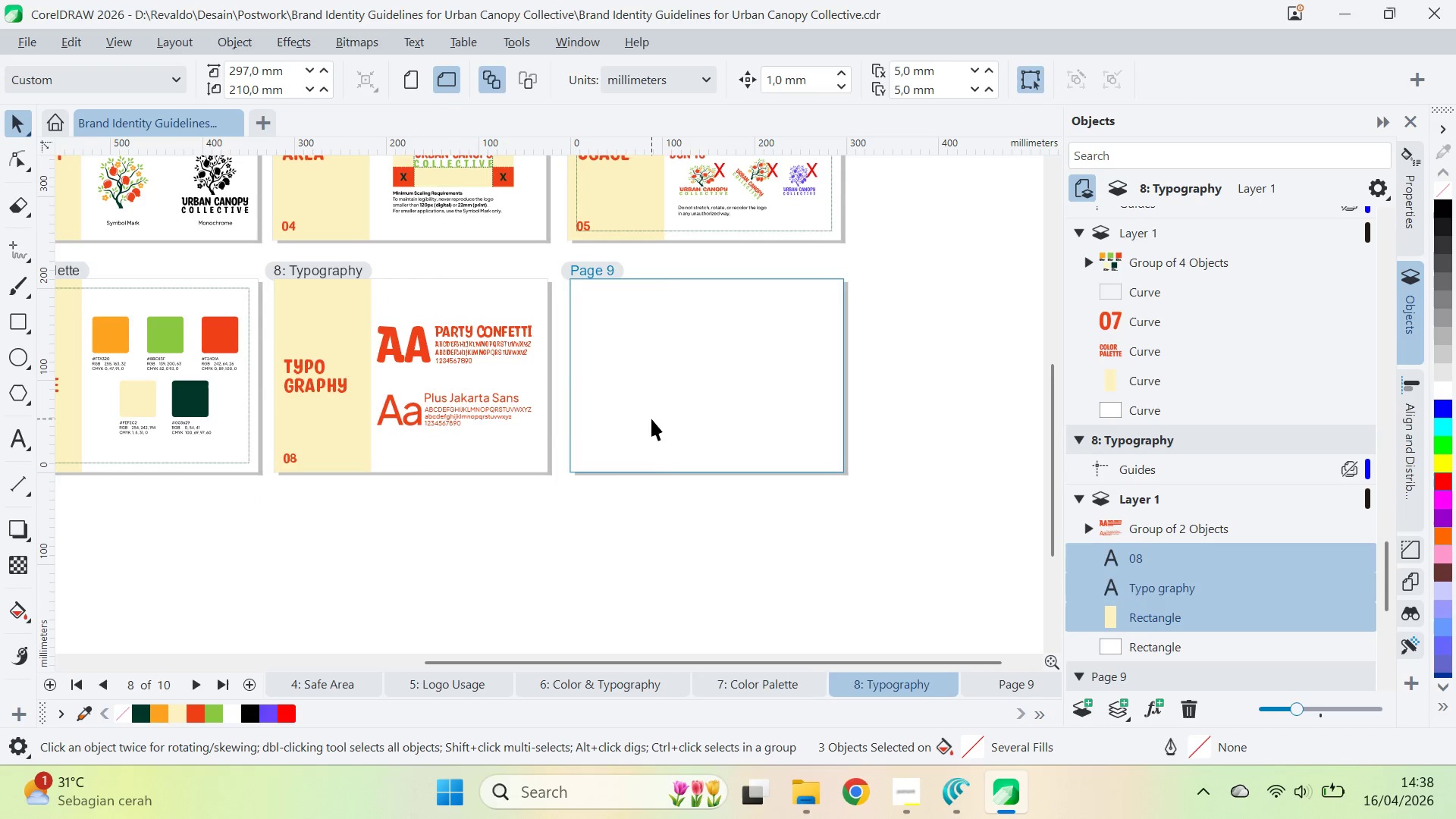 
key(Control+V)
 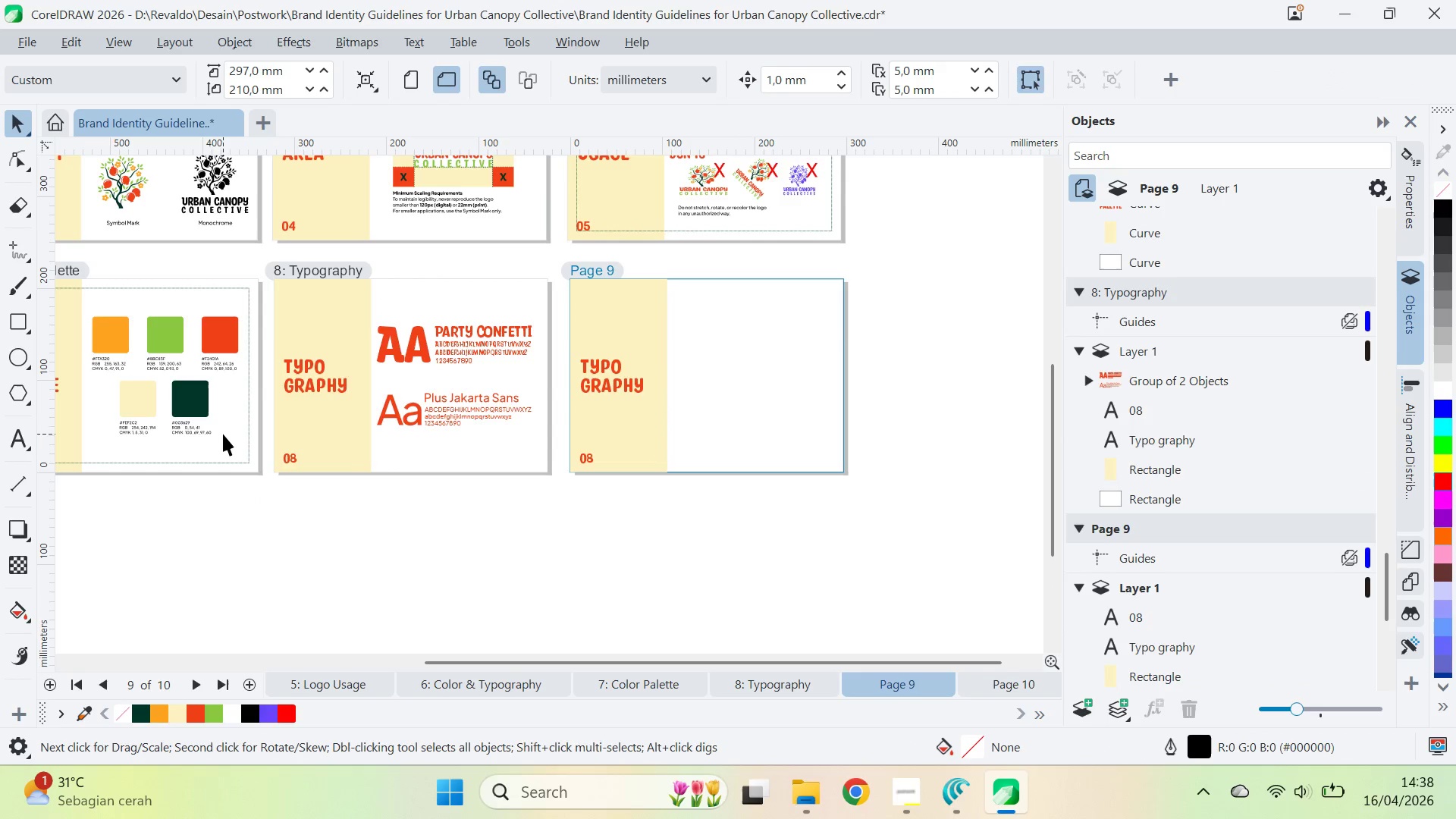 
left_click([231, 454])
 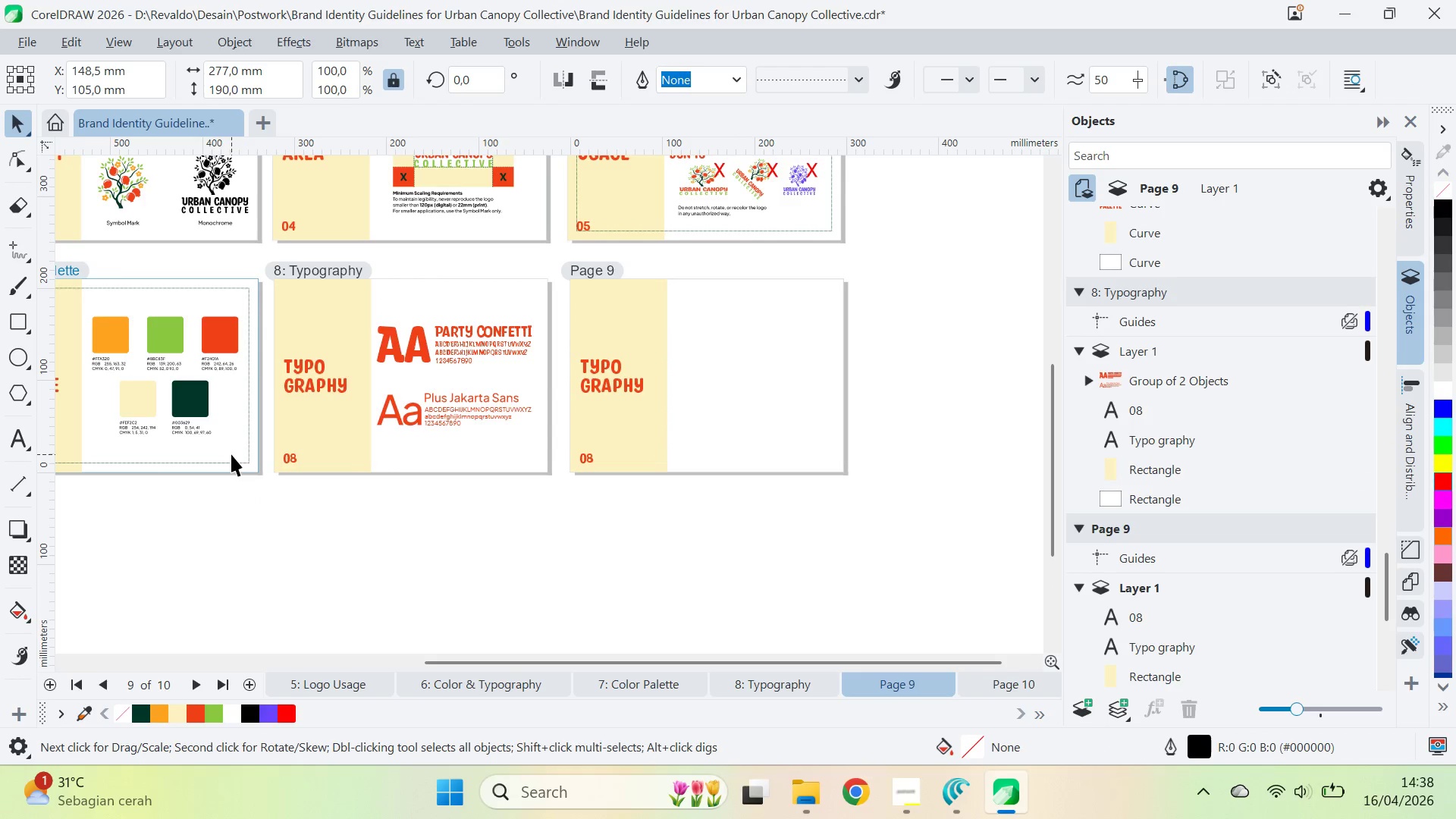 
key(Control+X)
 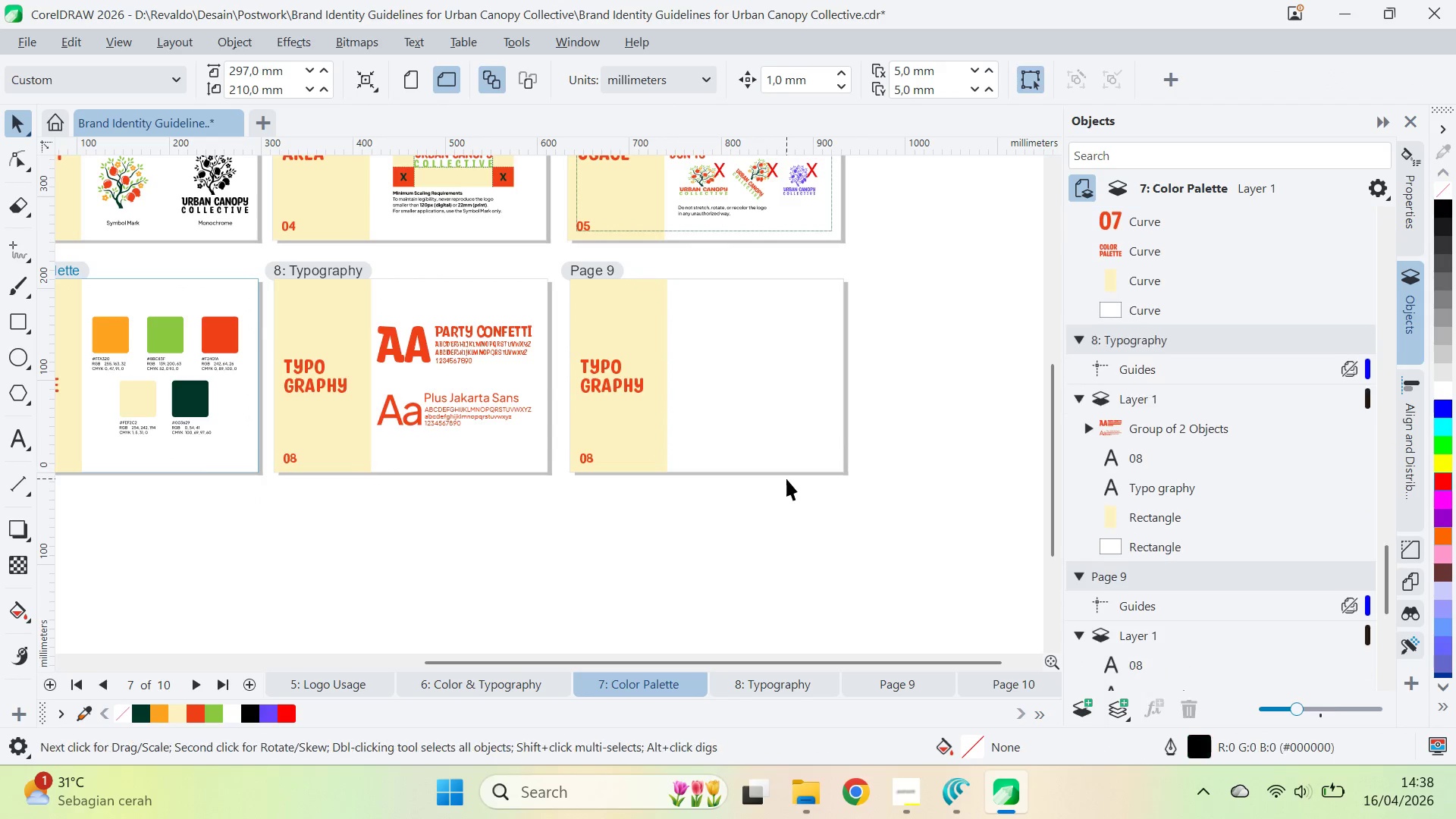 
left_click([786, 478])
 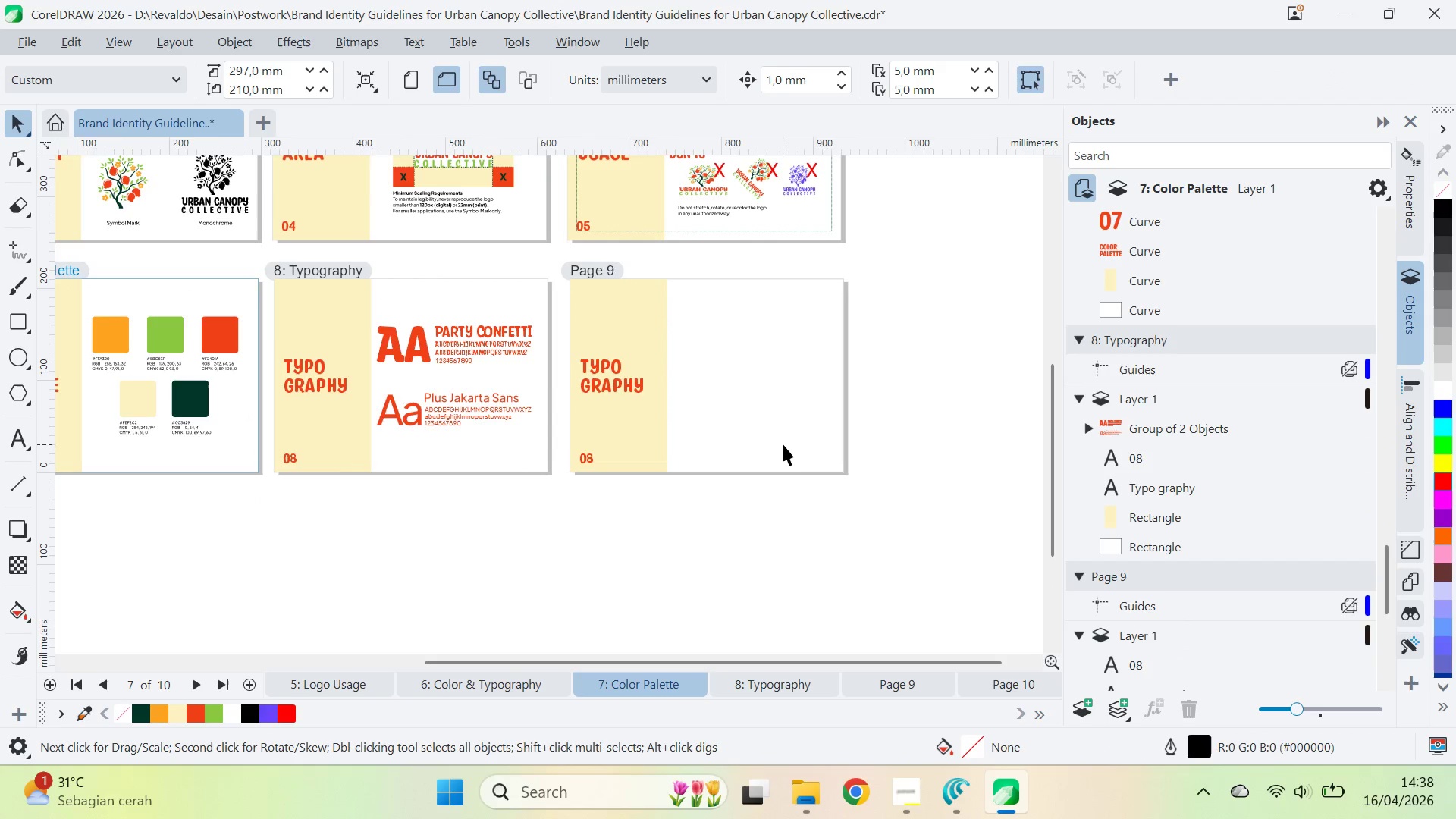 
key(Control+V)
 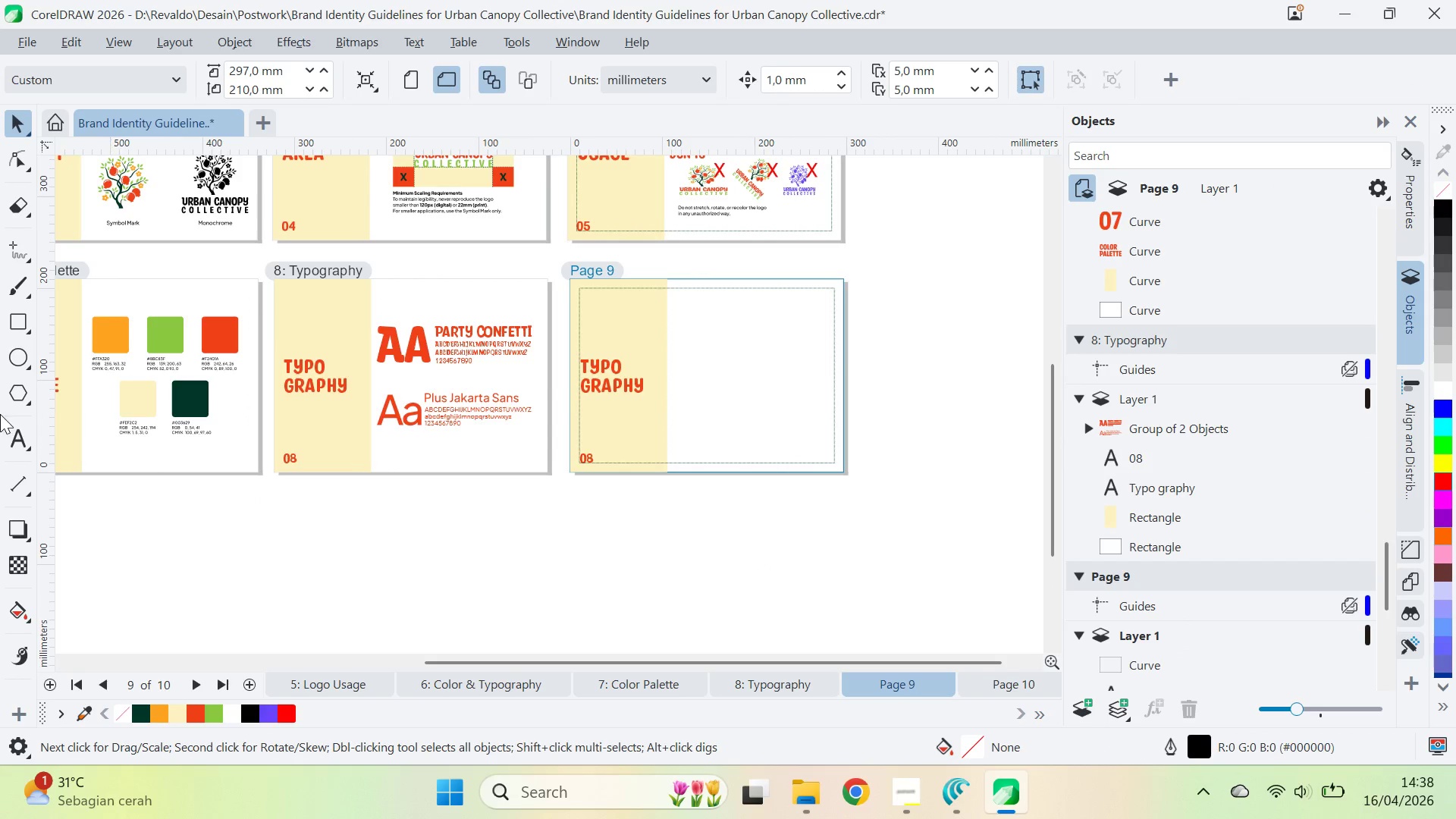 
left_click([17, 316])
 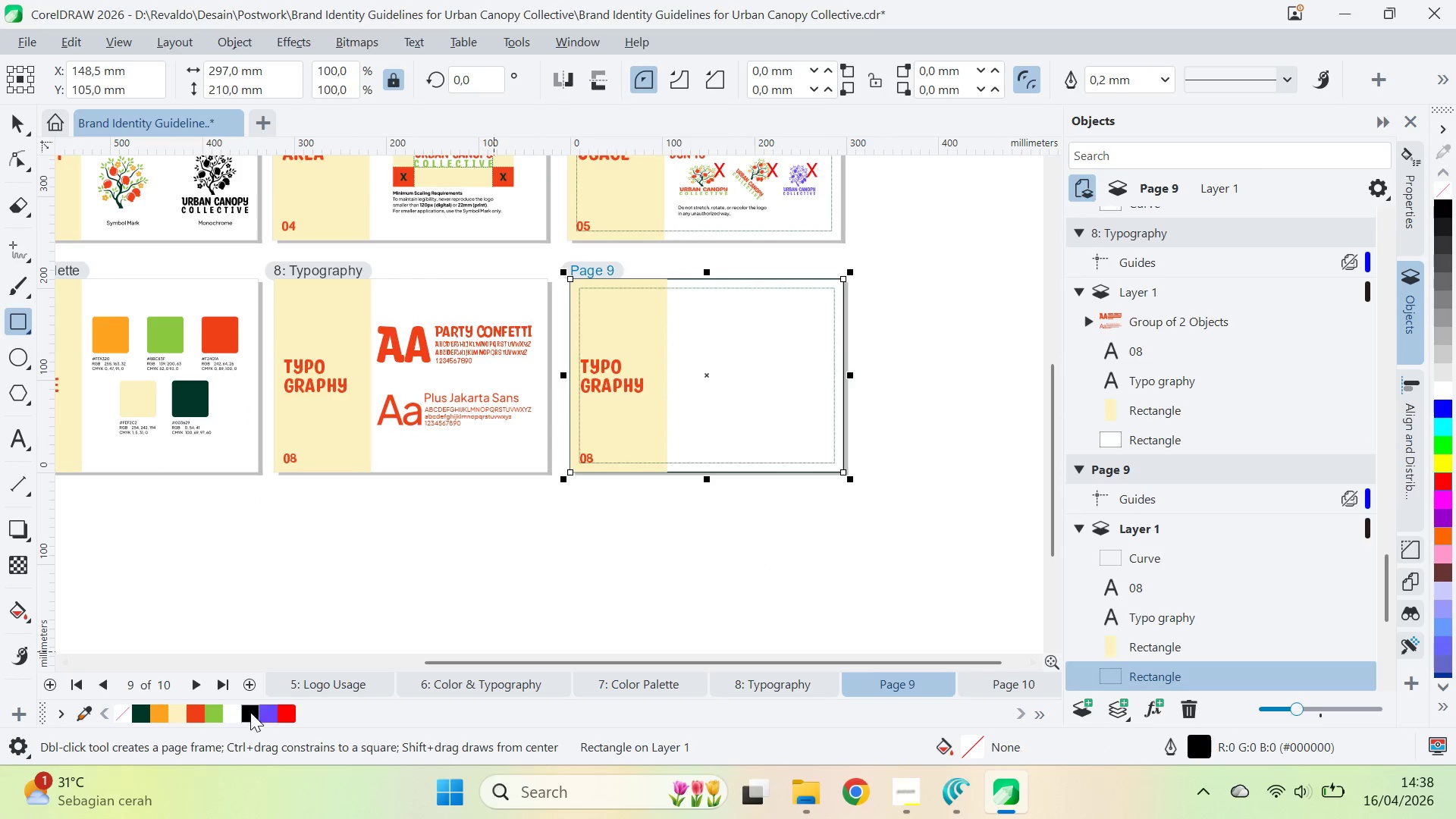 
left_click([240, 708])
 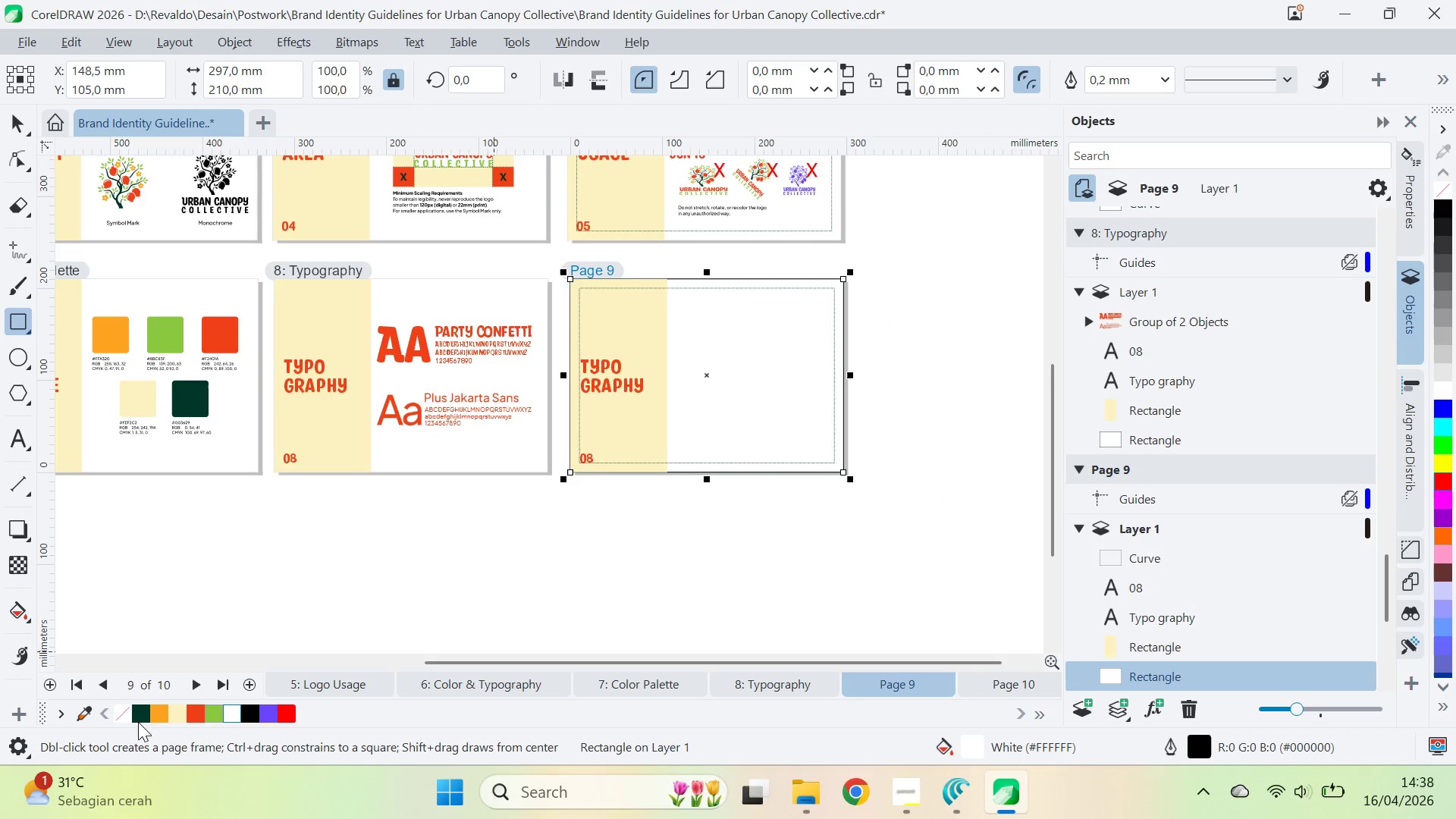 
type(qv)
 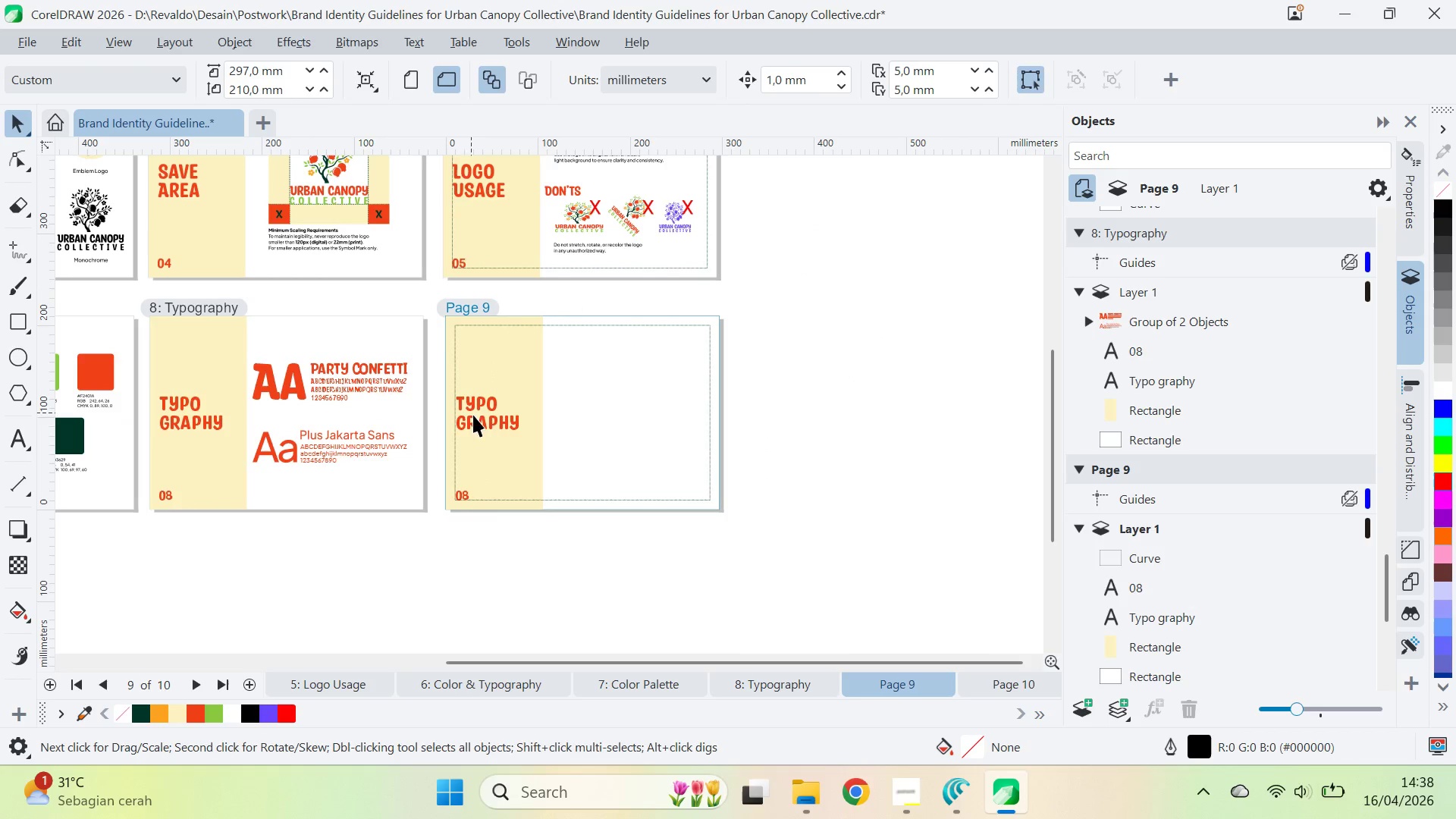 
left_click_drag(start_coordinate=[723, 444], to_coordinate=[599, 481])
 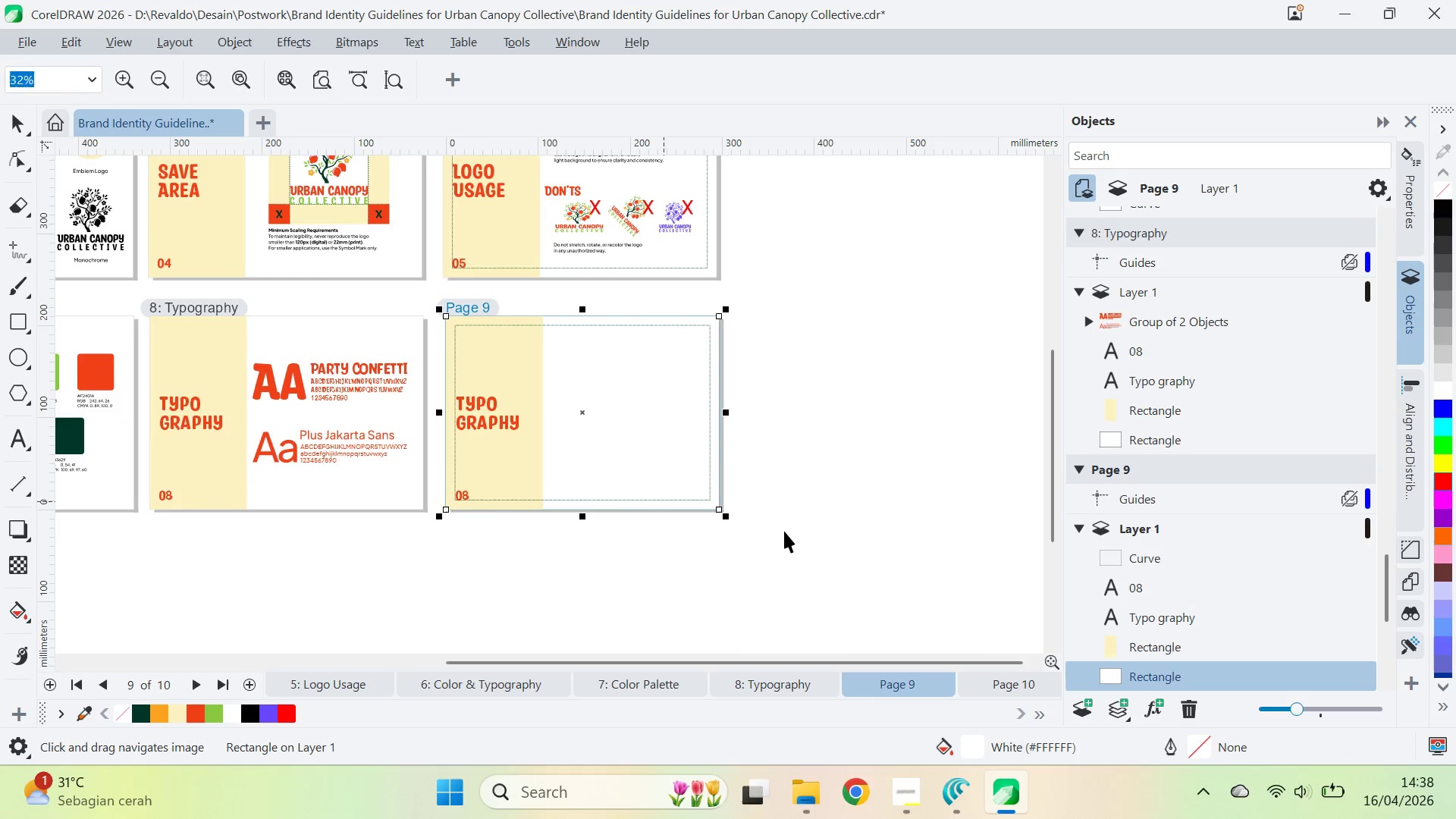 
left_click_drag(start_coordinate=[784, 531], to_coordinate=[760, 522])
 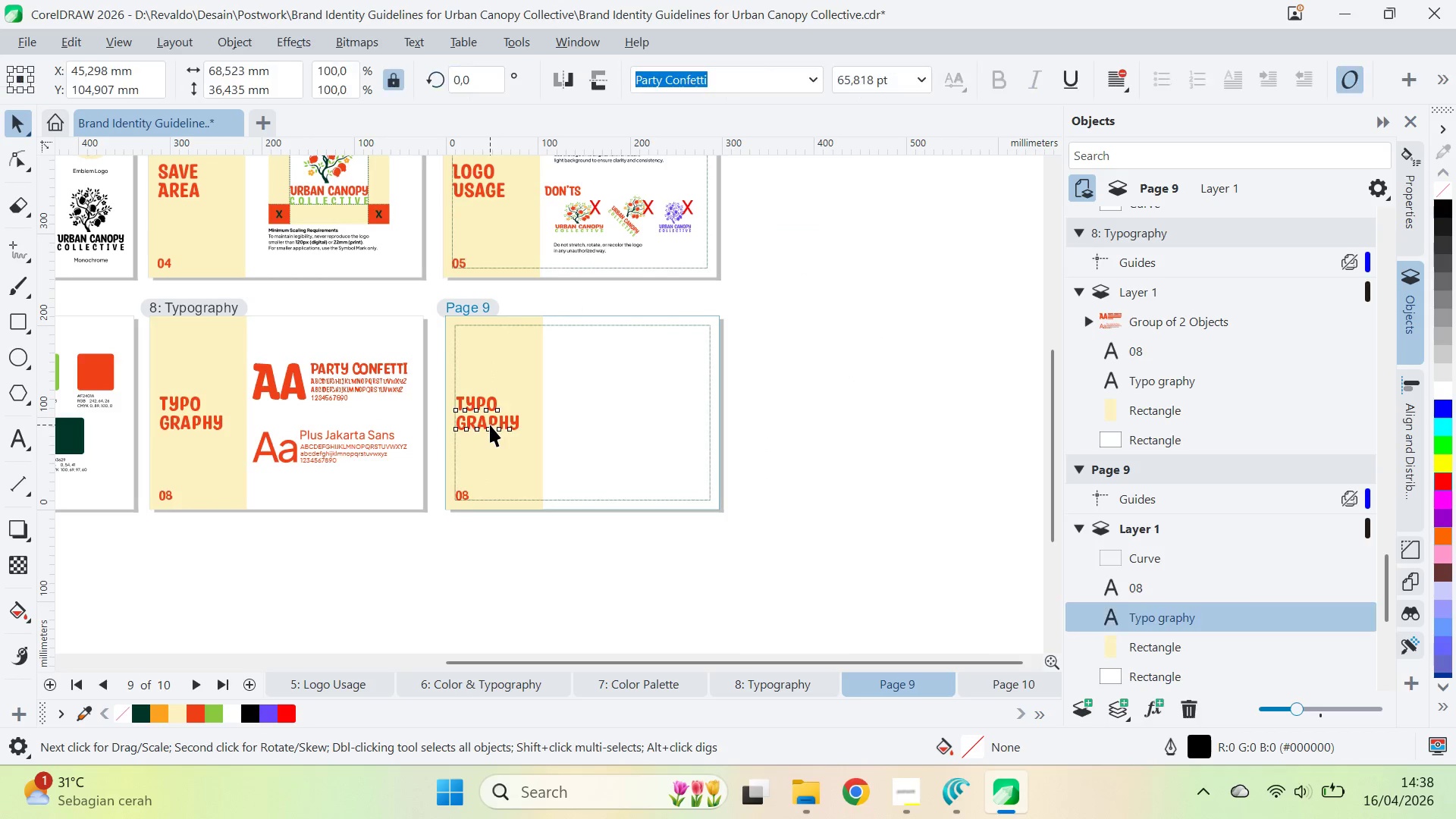 
double_click([488, 425])
 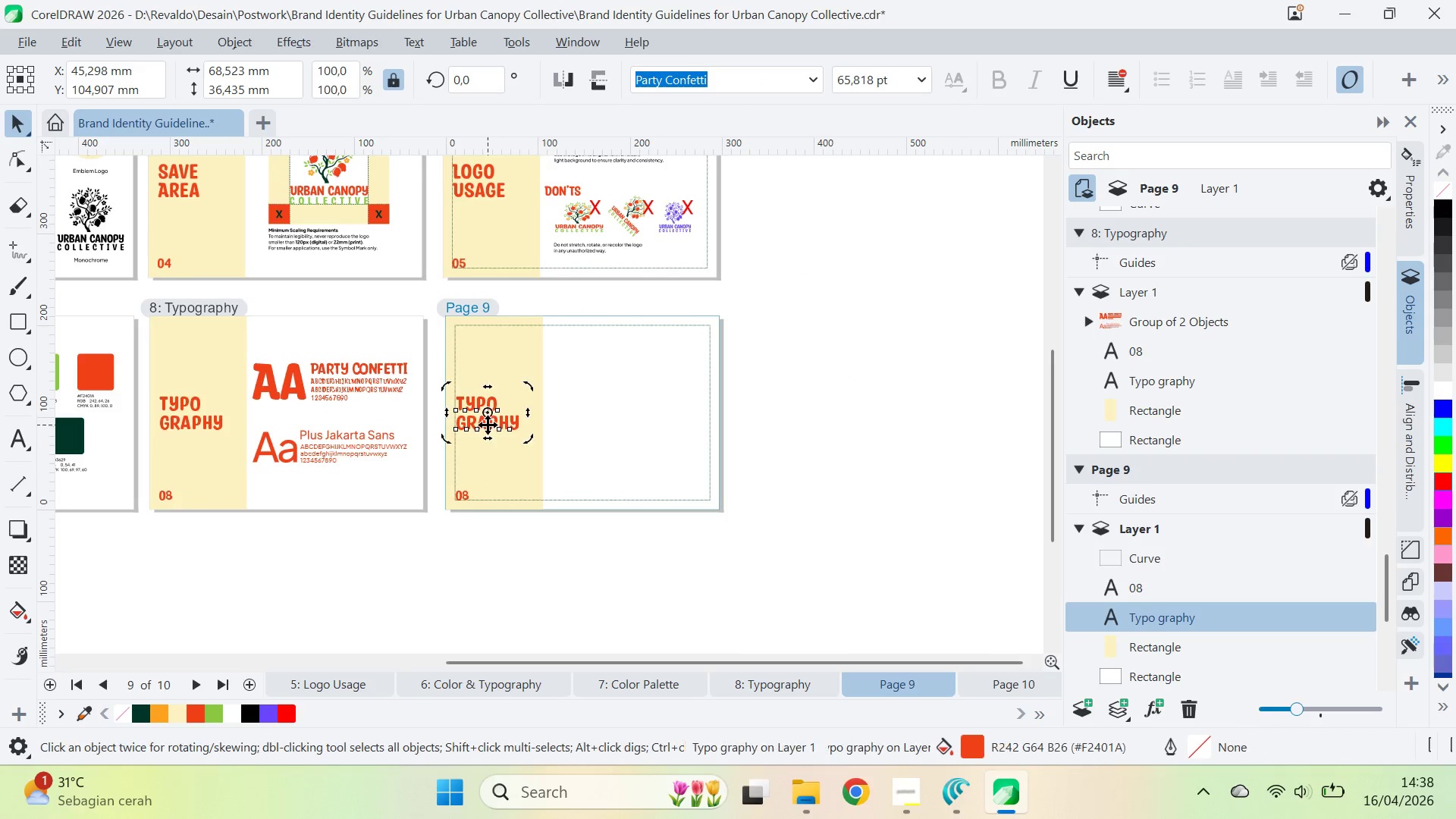 
key(Control+ControlLeft)
 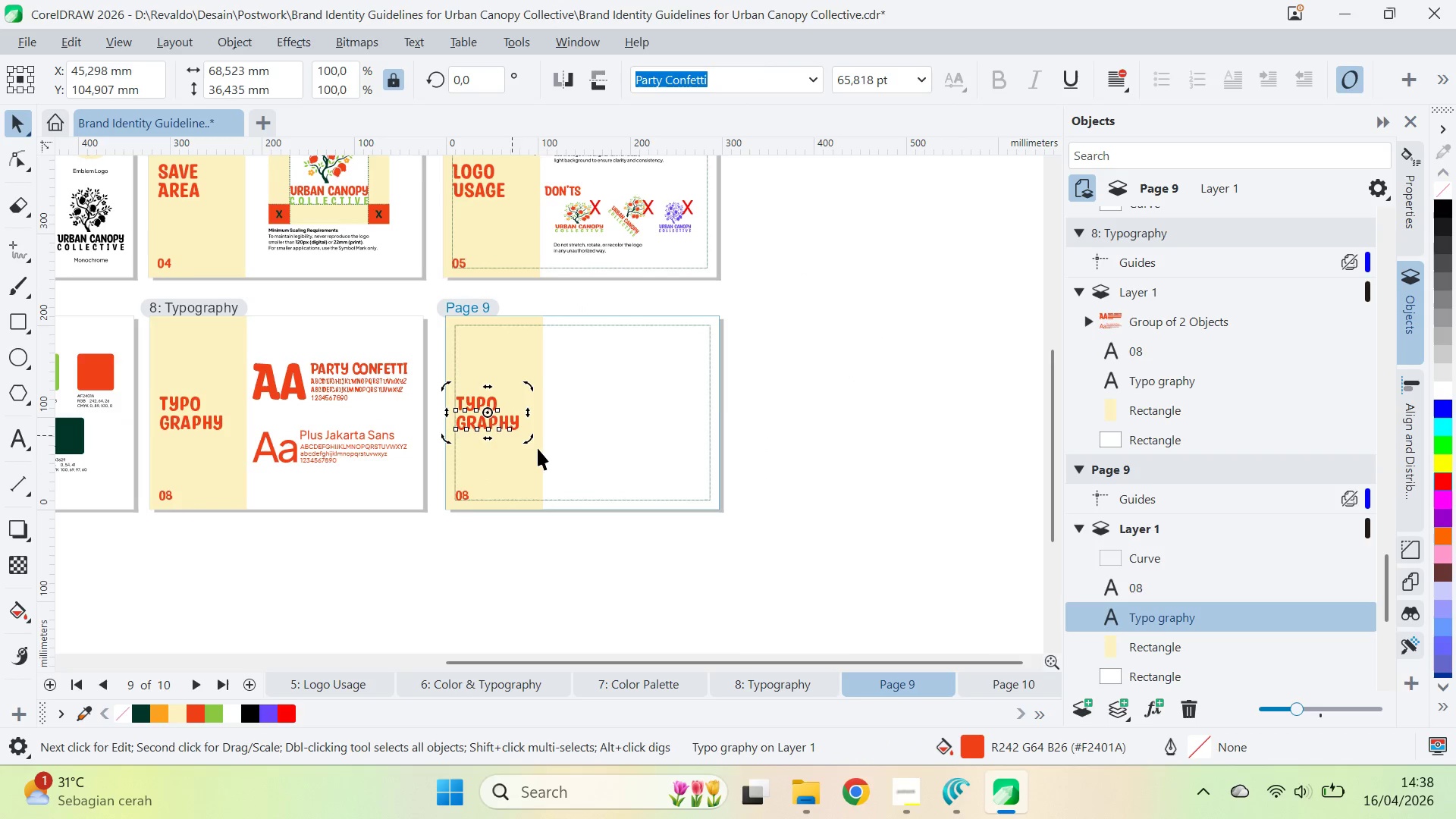 
key(Control+A)
 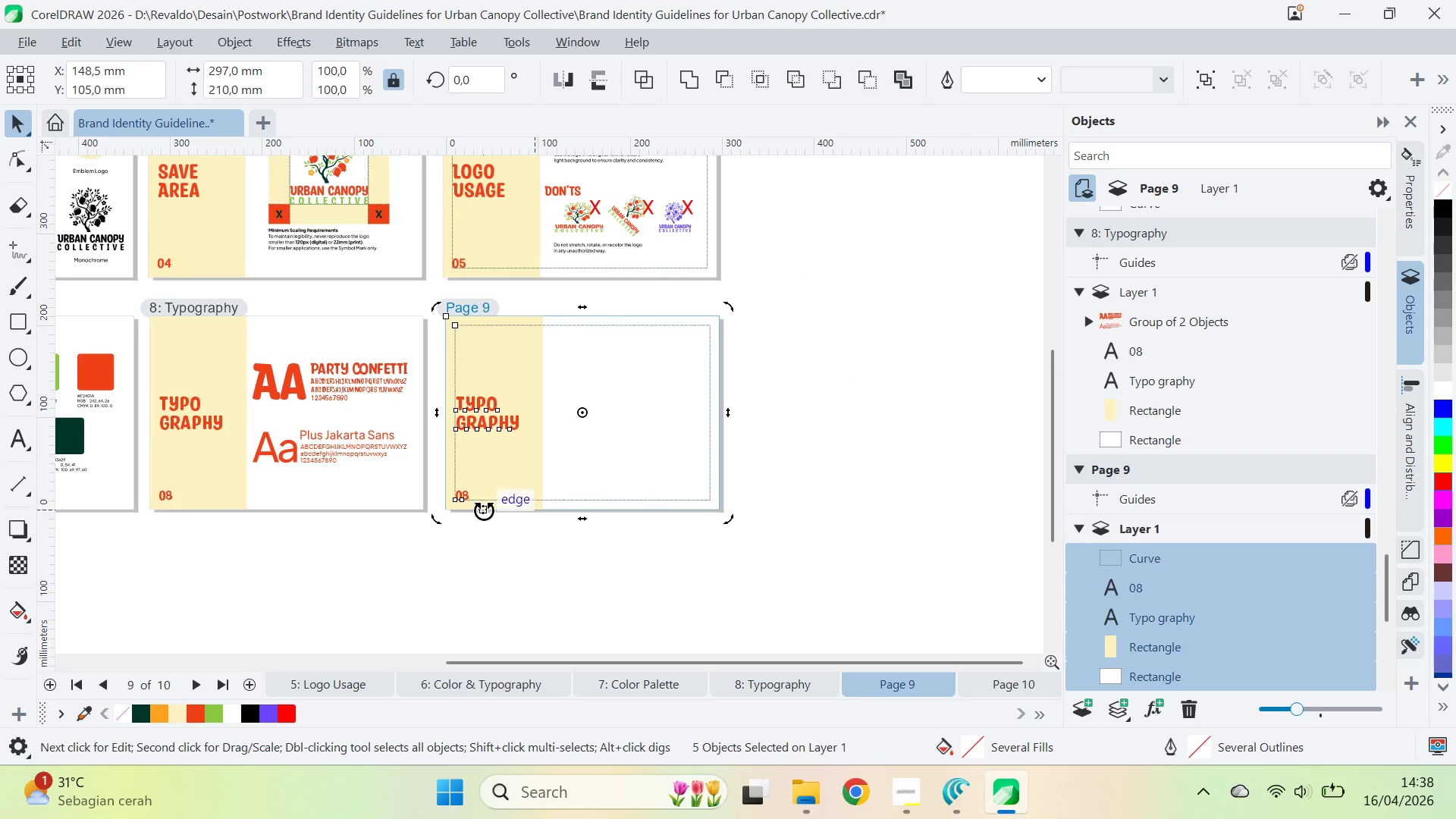 
left_click([530, 544])
 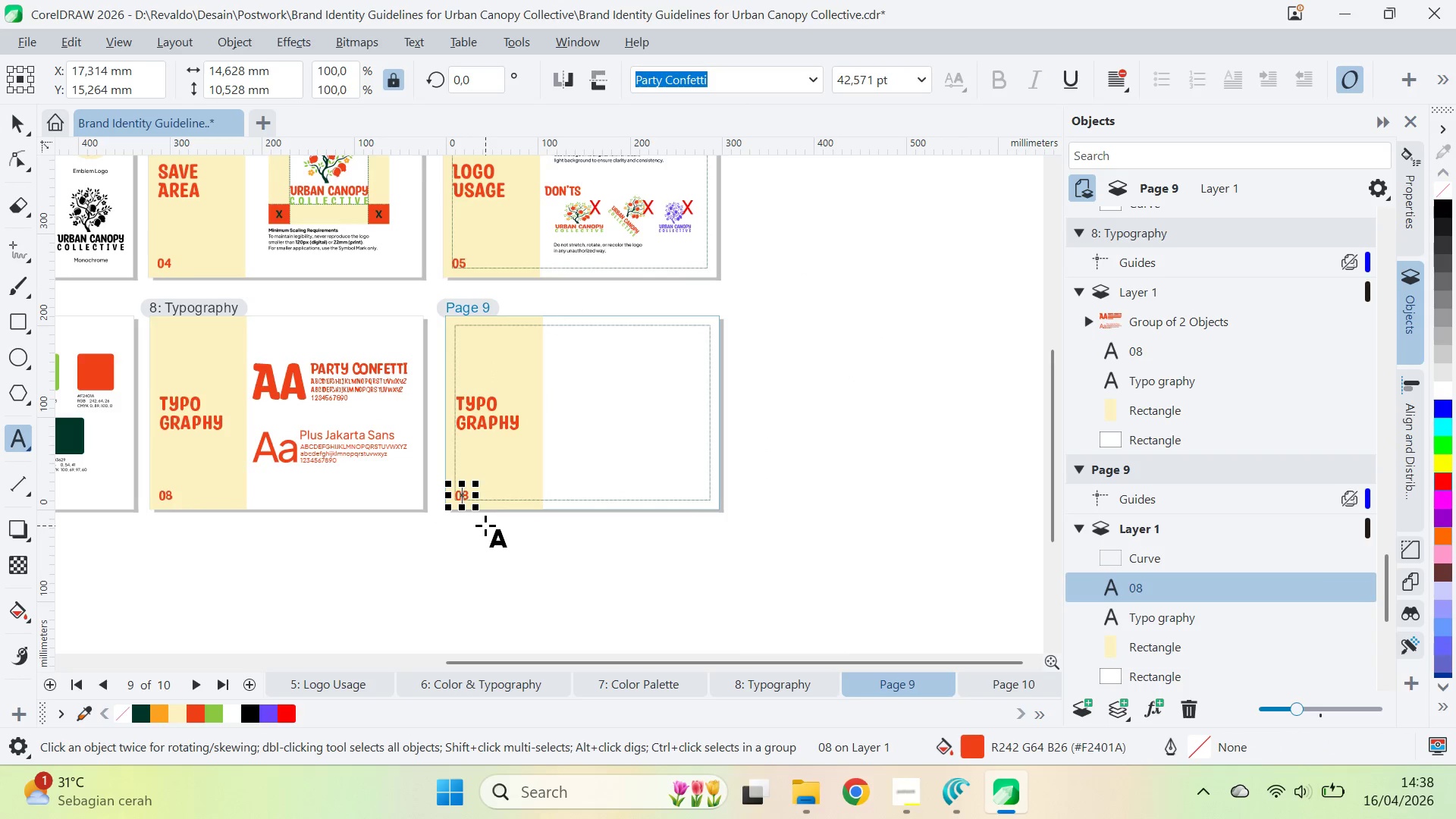 
key(Delete)
 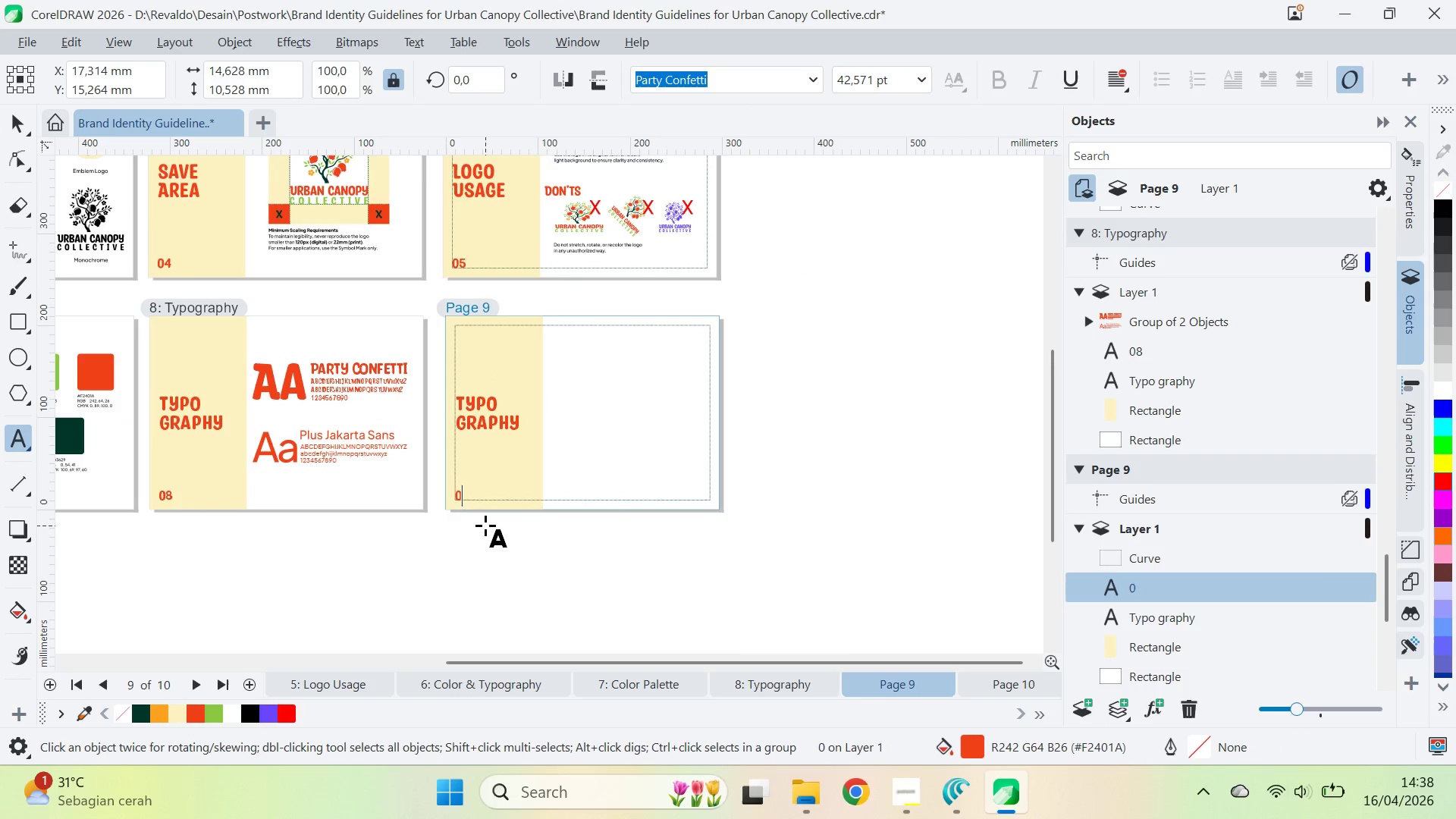 
key(9)
 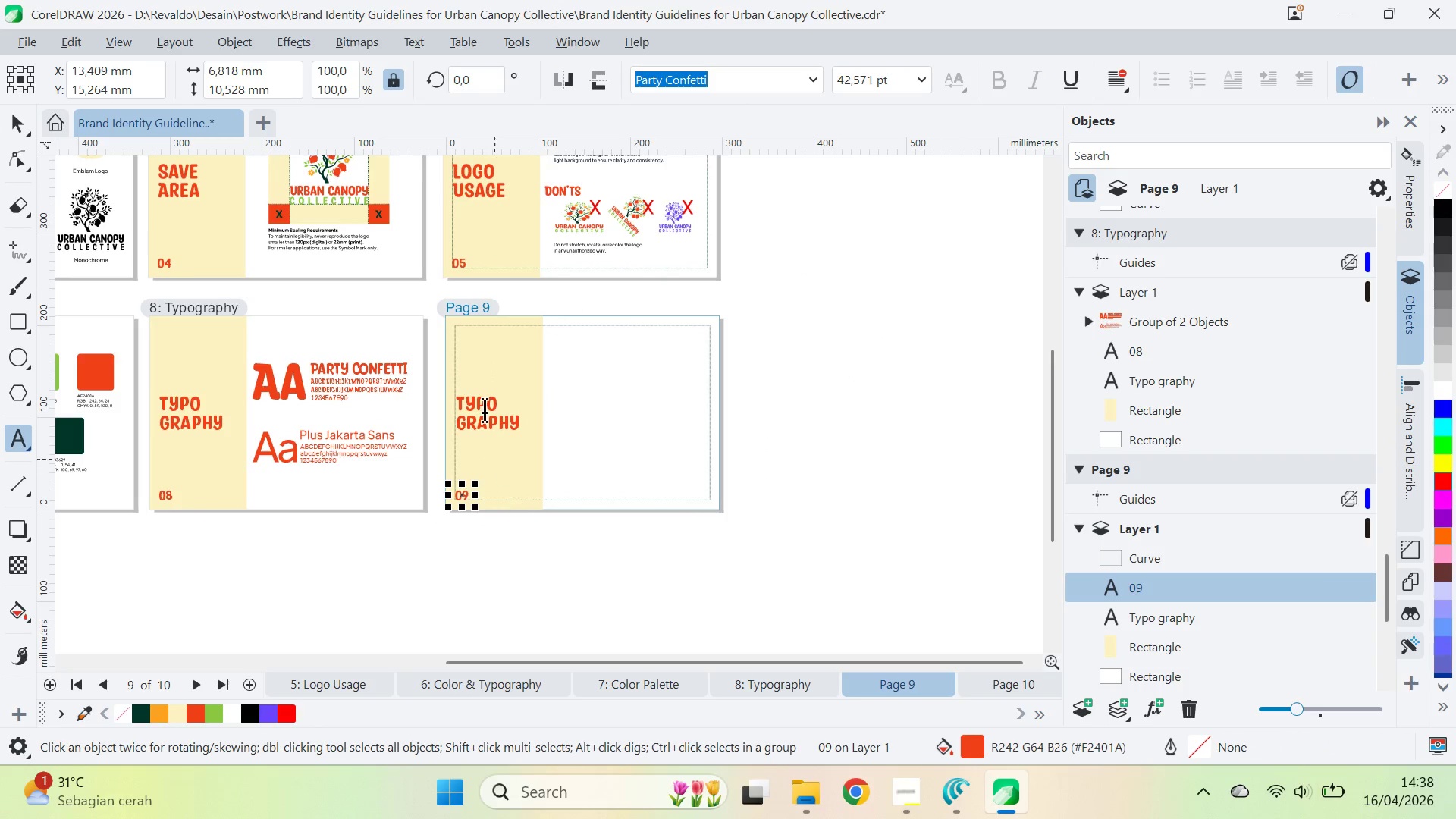 
left_click([488, 414])
 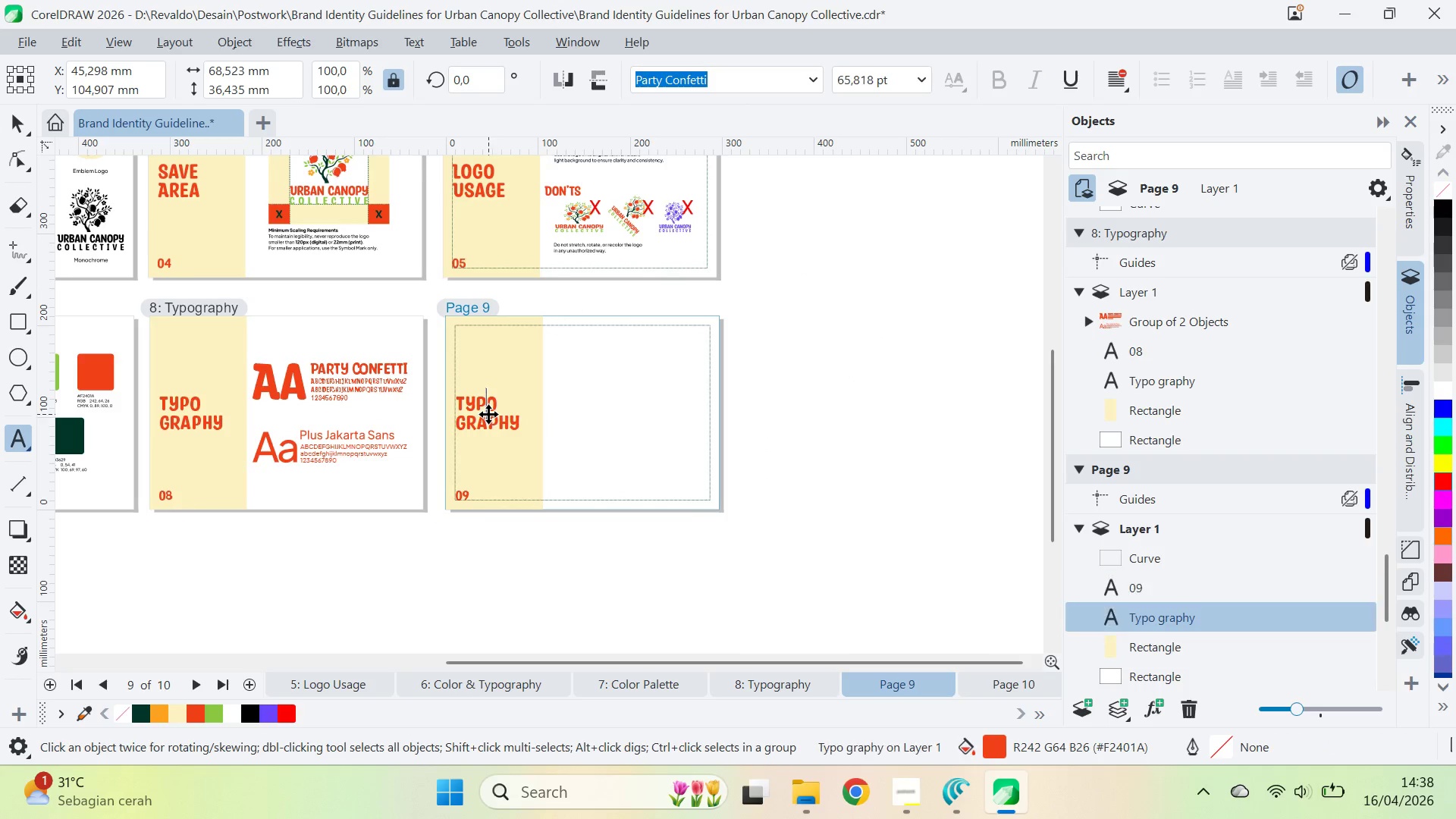 
key(Control+ControlLeft)
 